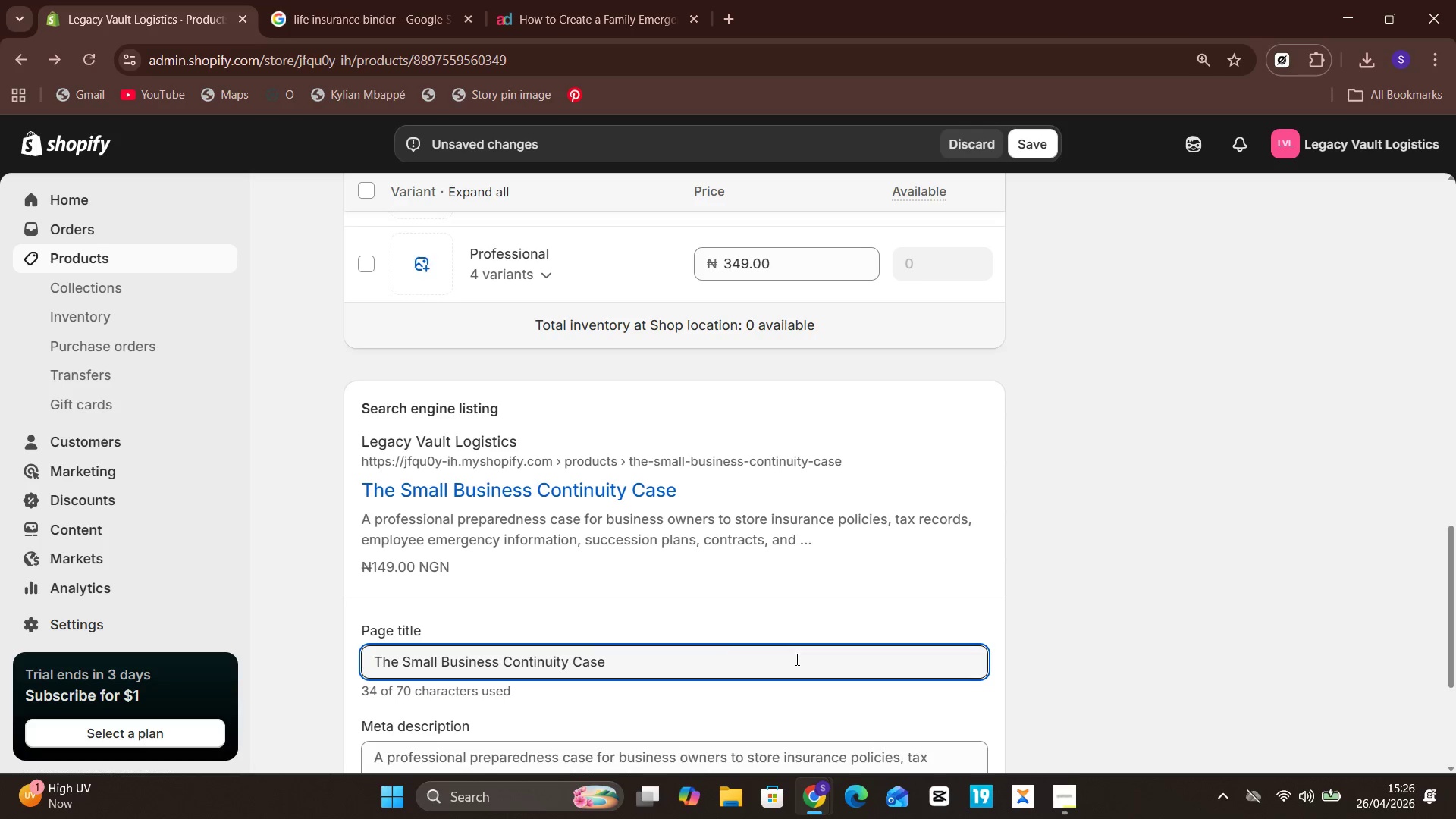 
key(CapsLock)
 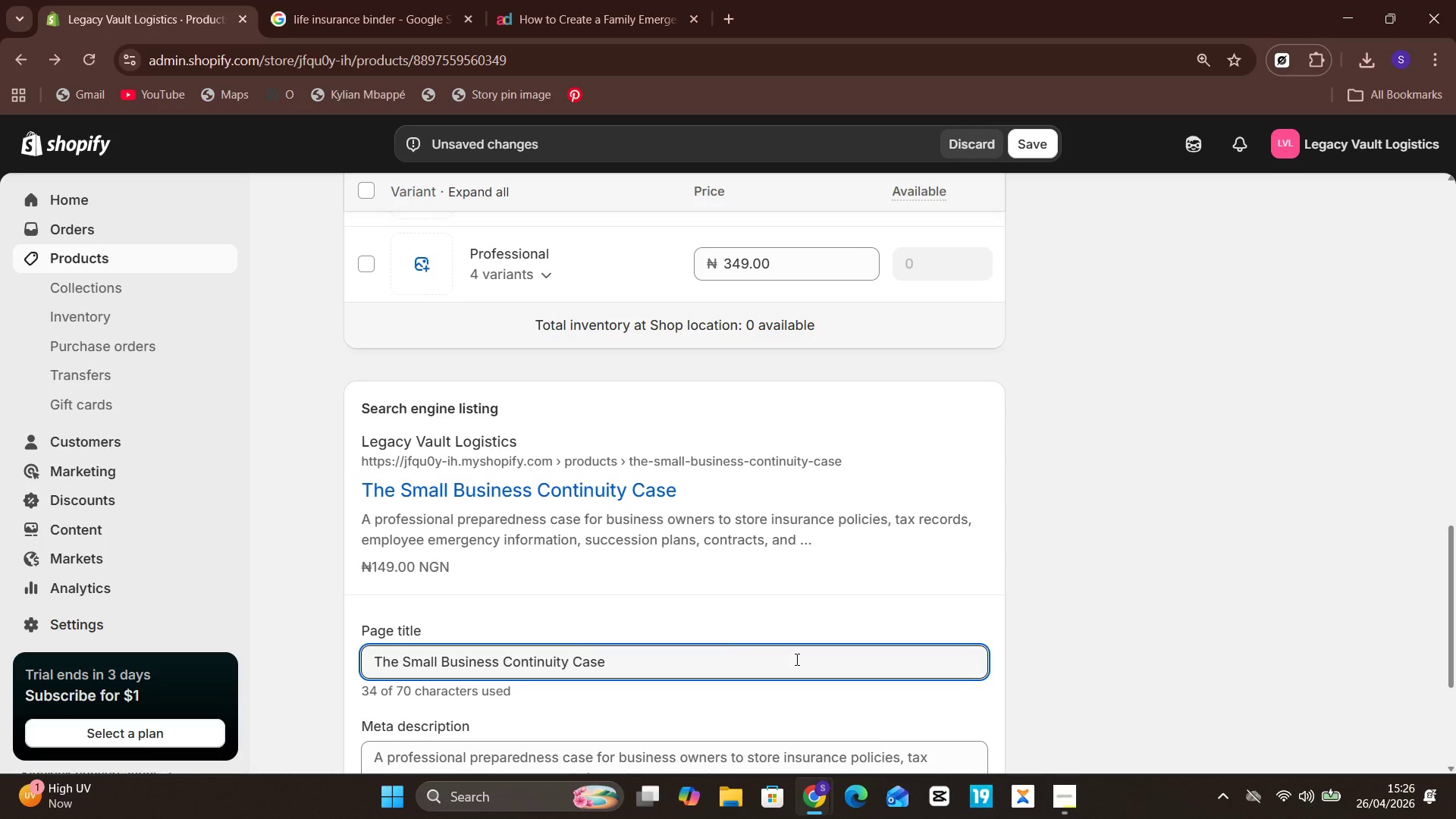 
key(E)
 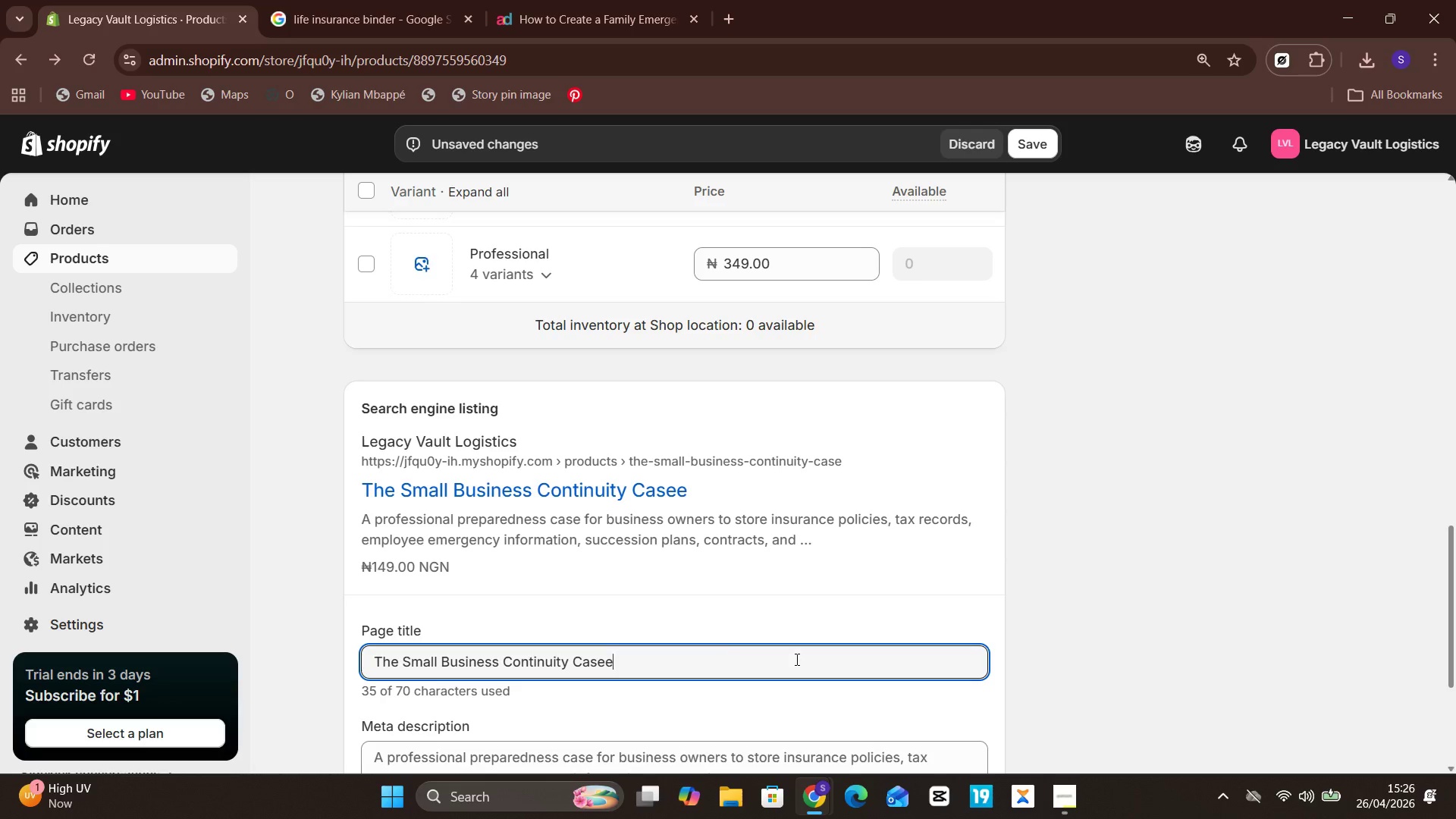 
key(CapsLock)
 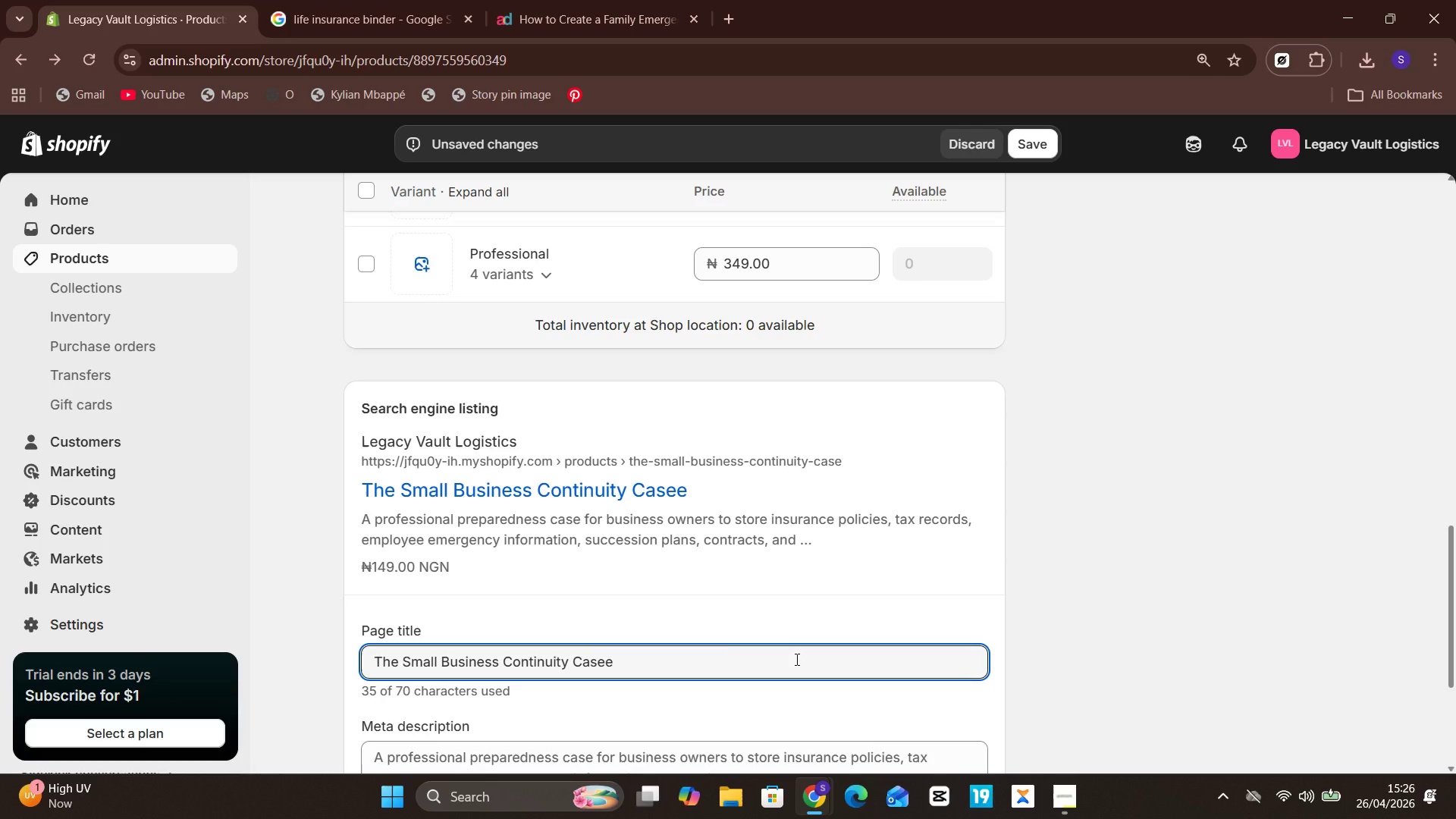 
key(Control+A)
 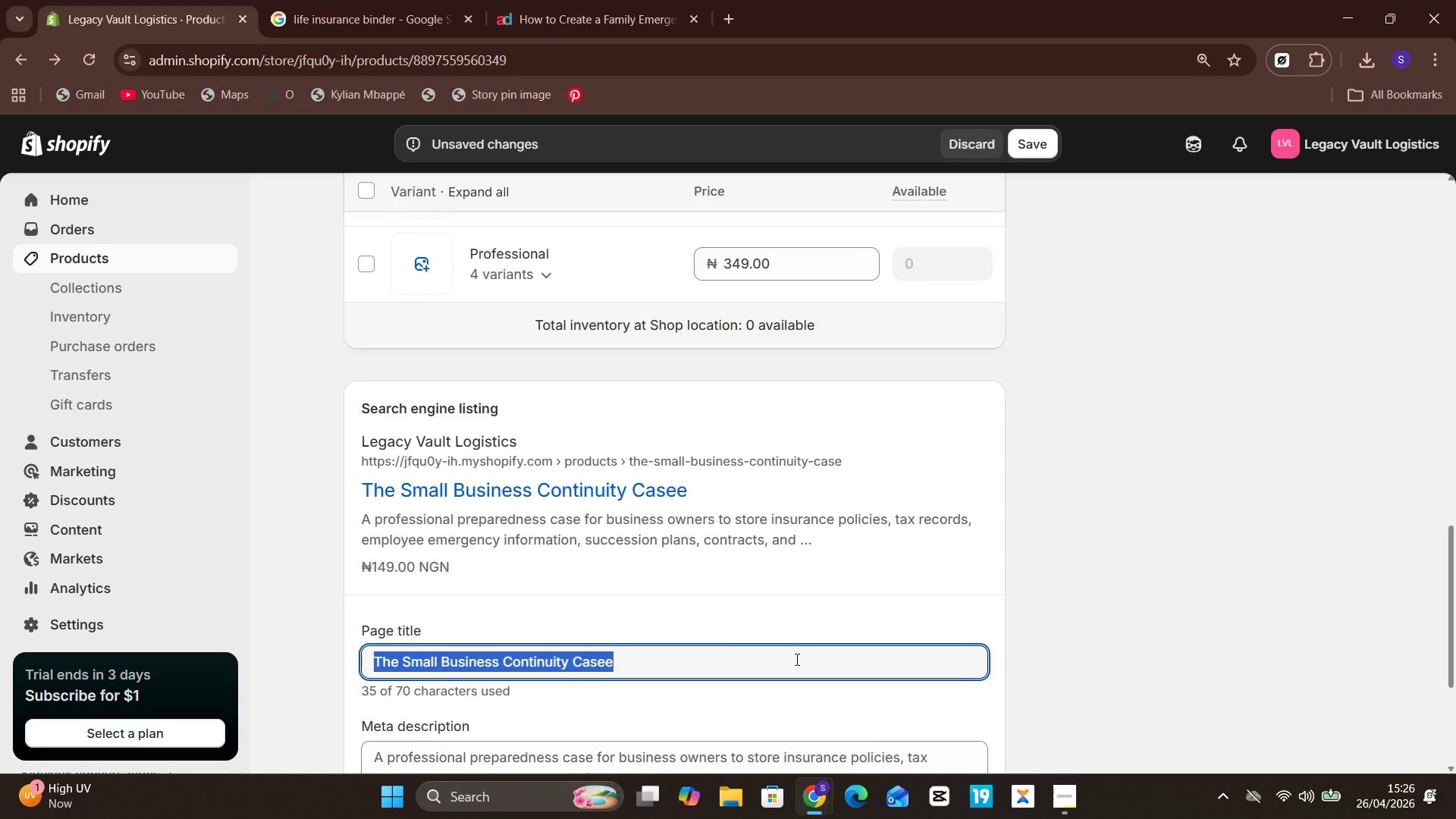 
type(e)
key(Backspace)
type(Esa)
key(Backspace)
type(tate Planning )
 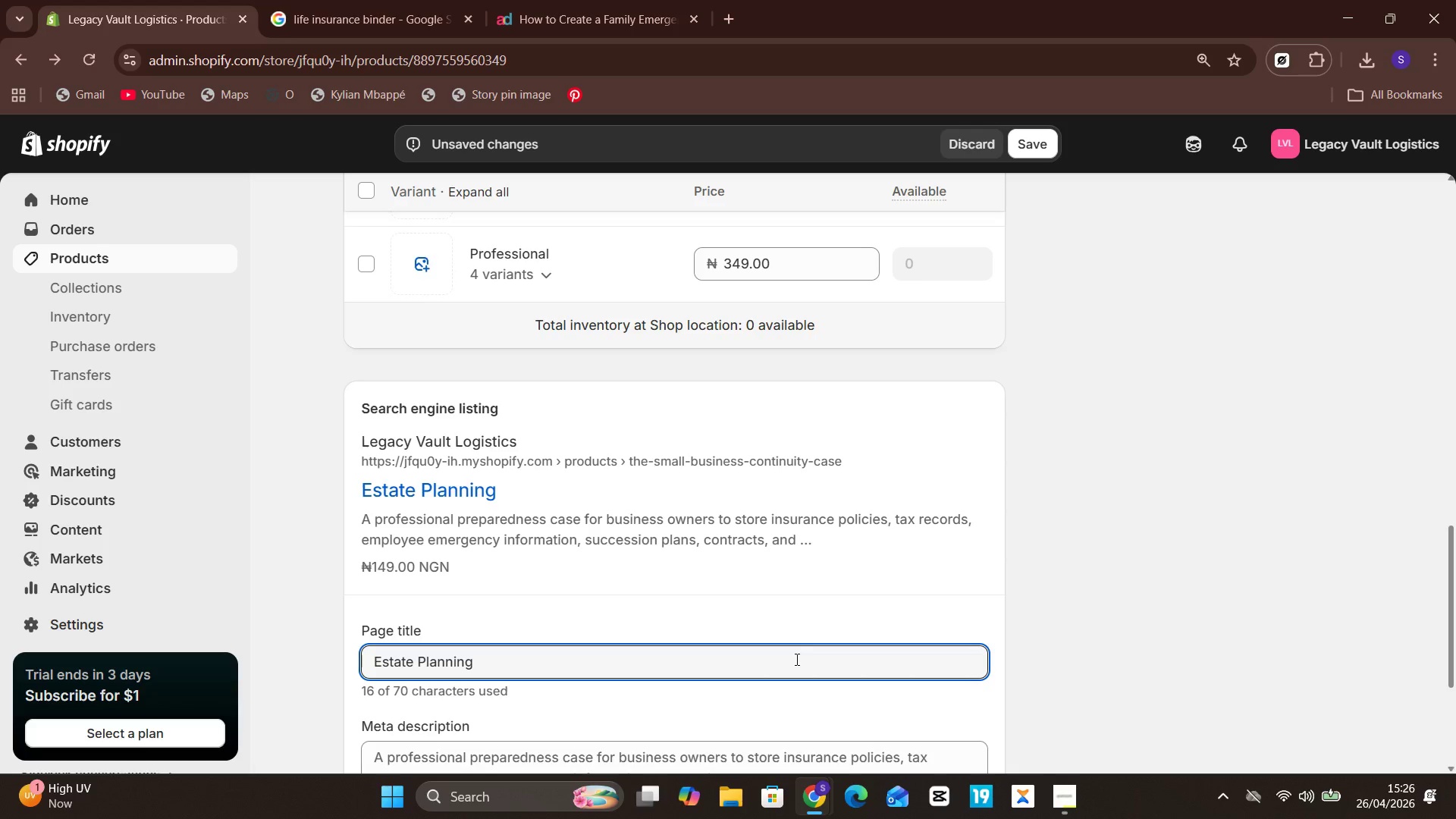 
wait(6.97)
 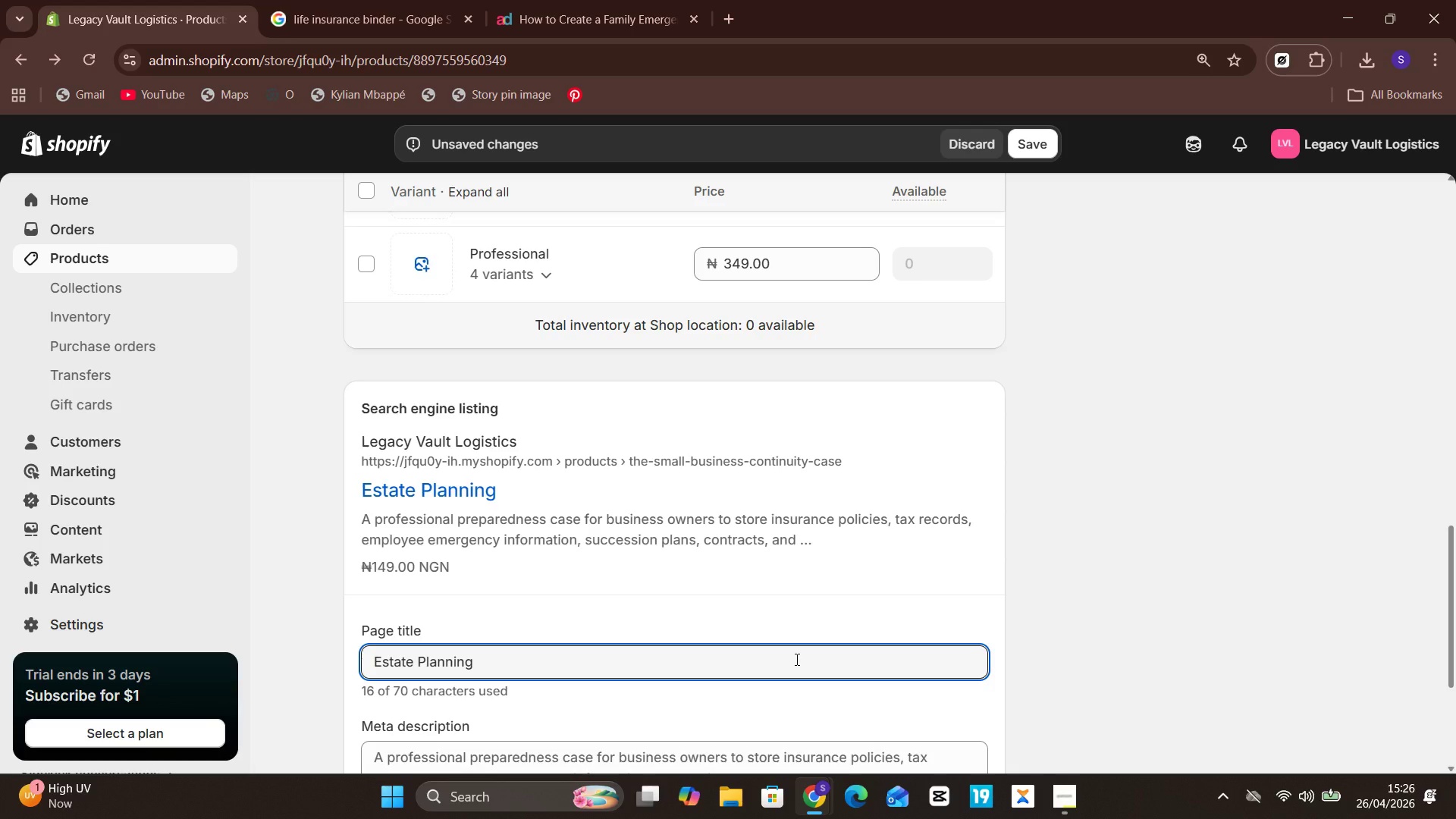 
type(Physicar)
key(Backspace)
type(l Storage)
 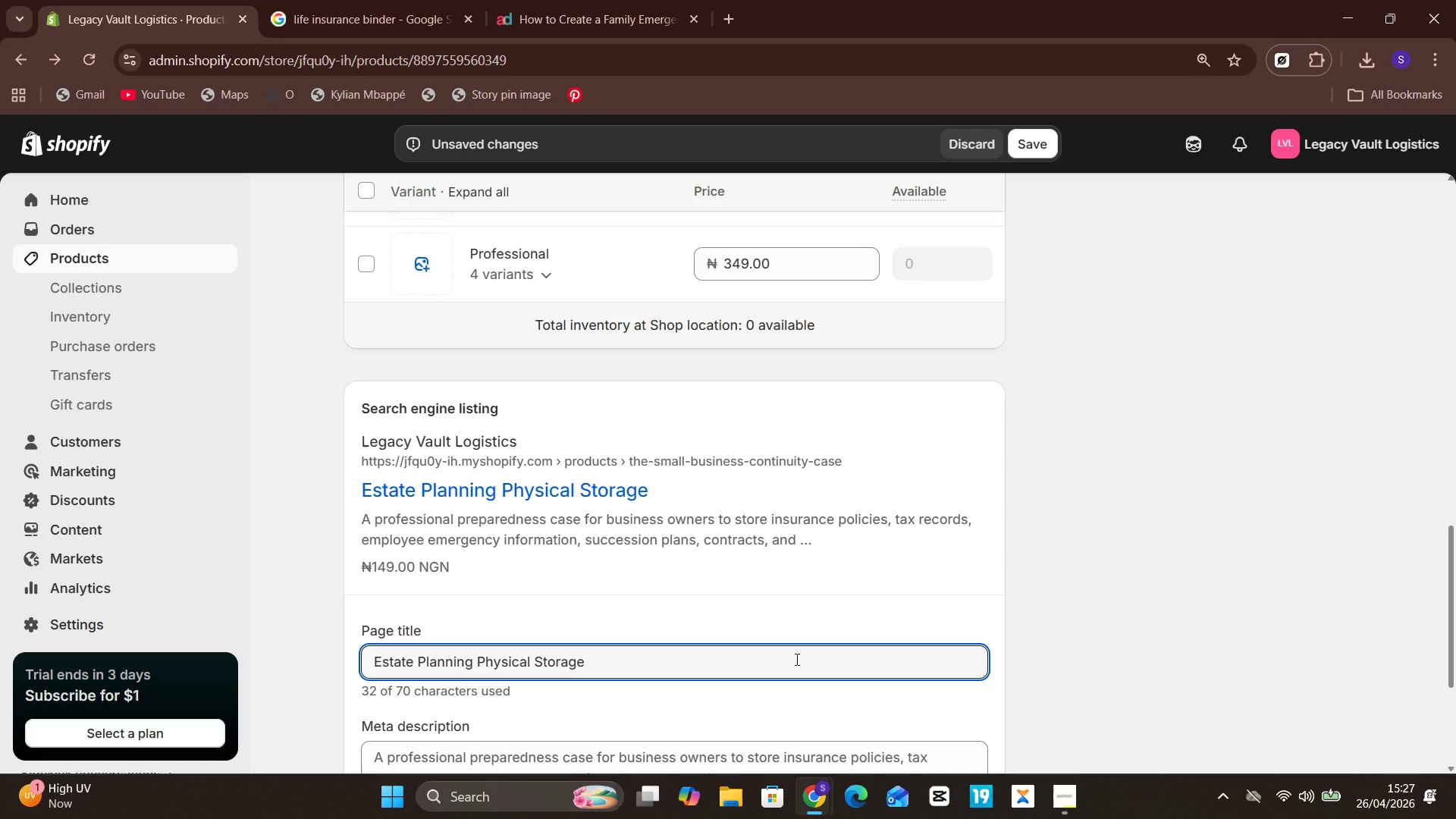 
key(Backspace)
 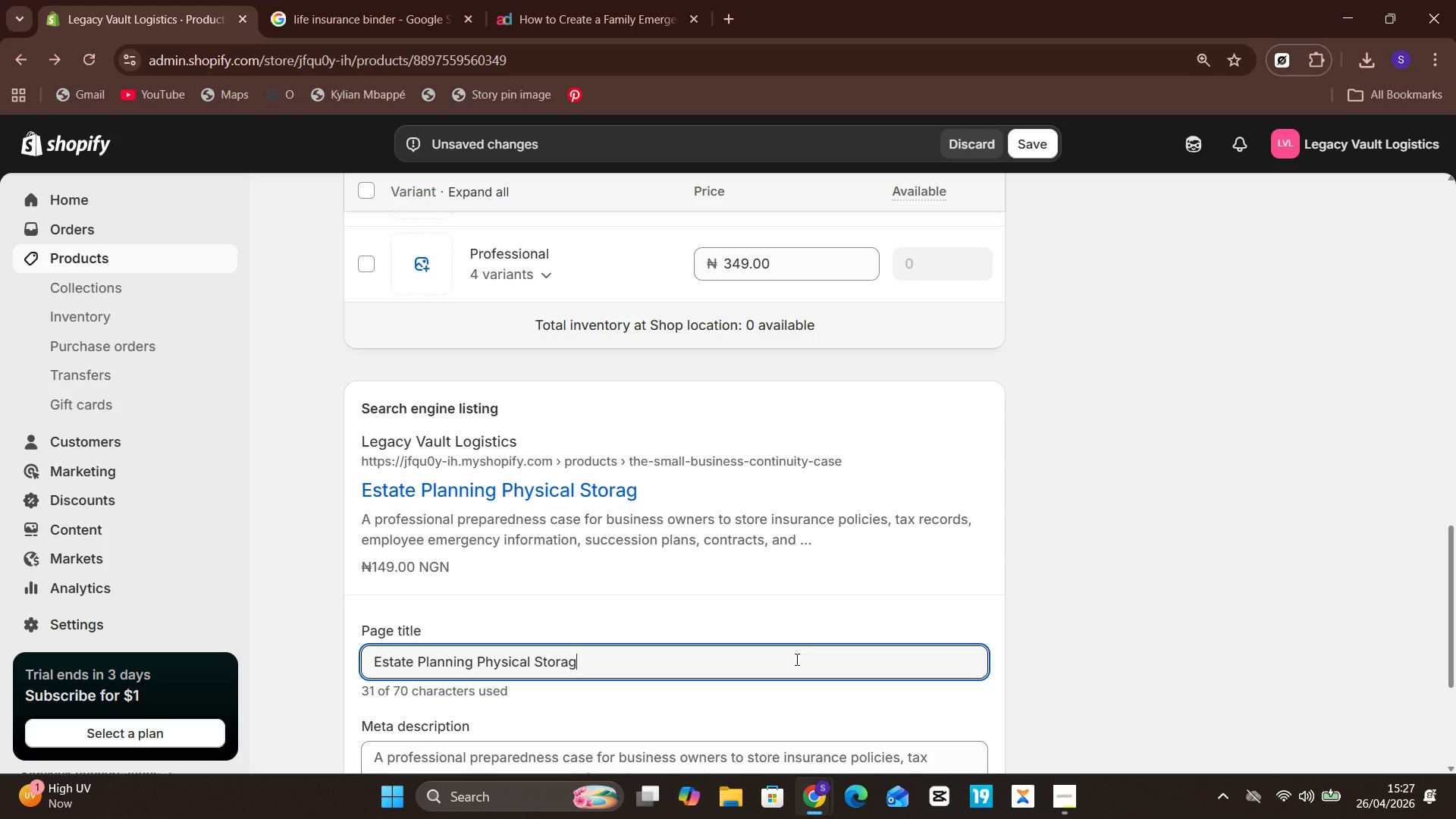 
key(E)
 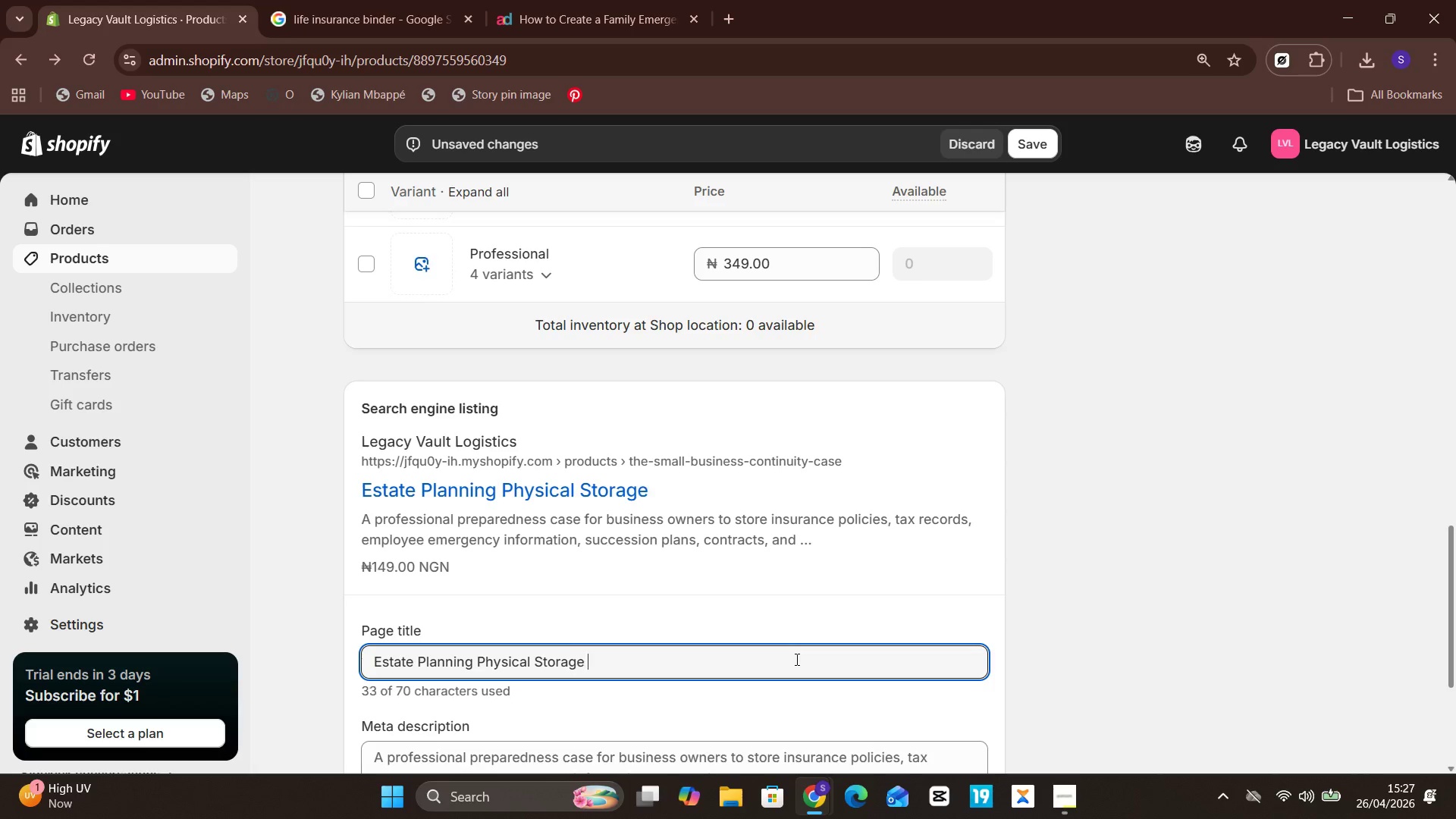 
key(Space)
 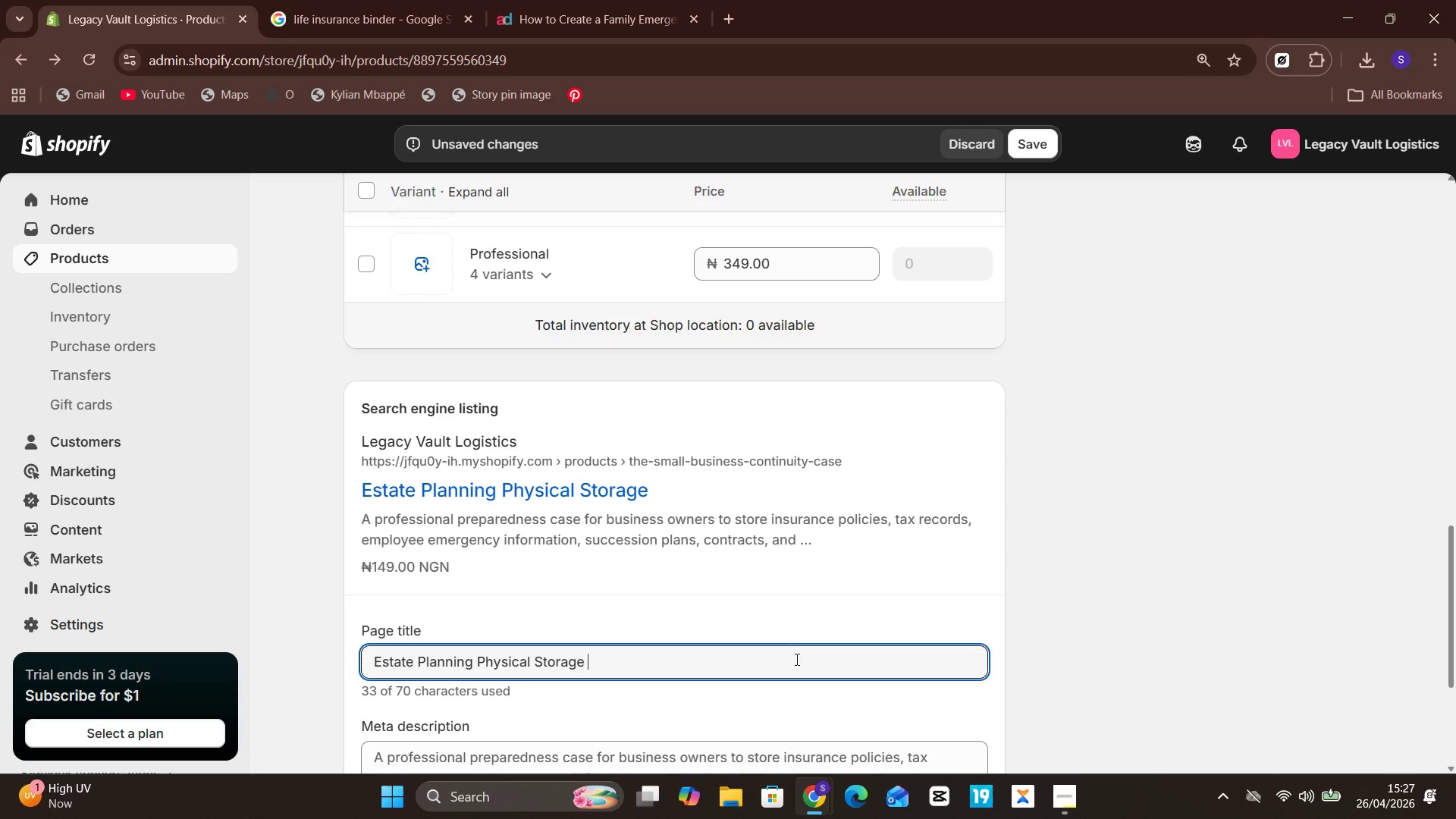 
hold_key(key=ShiftLeft, duration=3.39)
left_click([719, 24])
 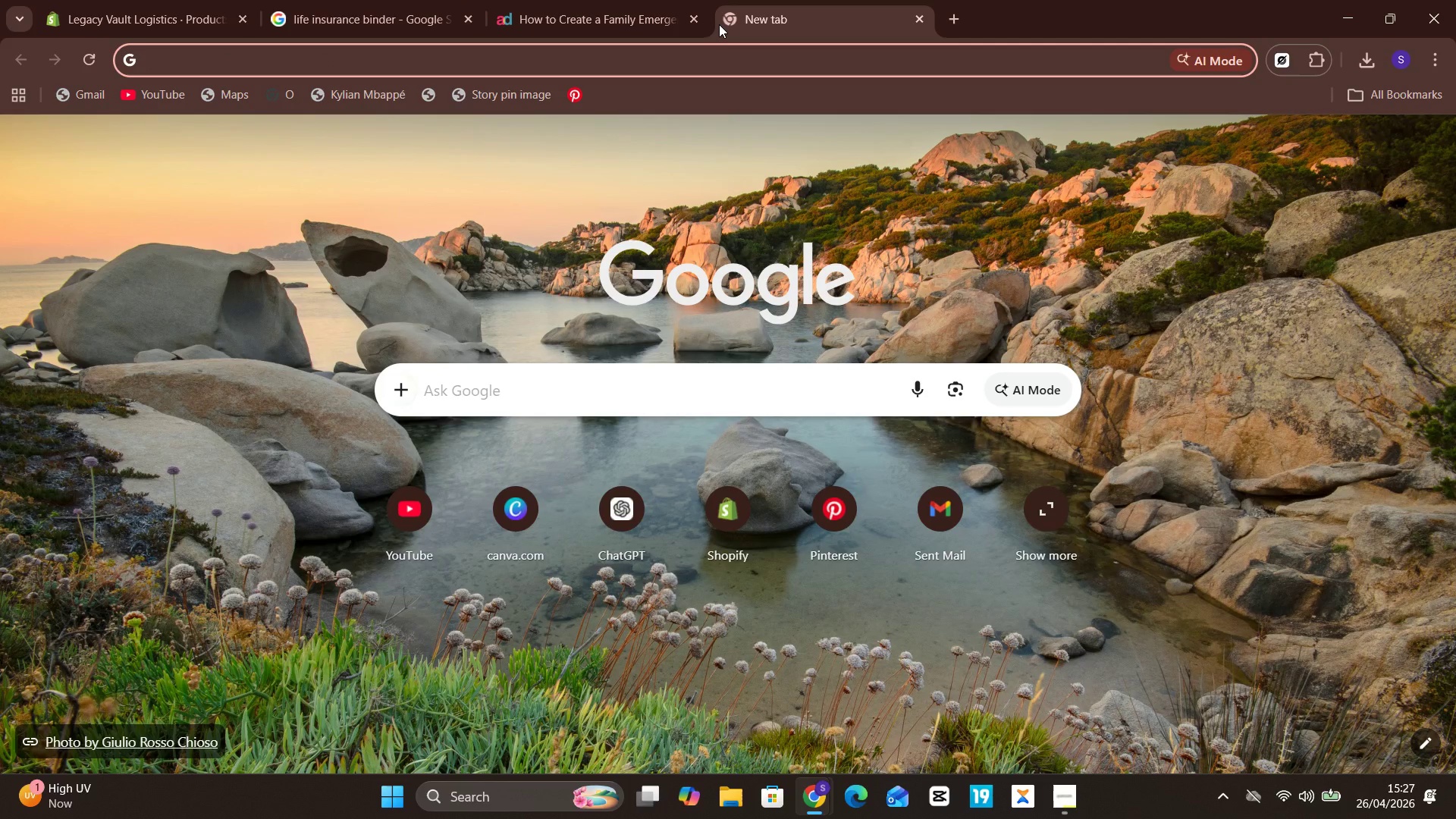 
type(vert)
 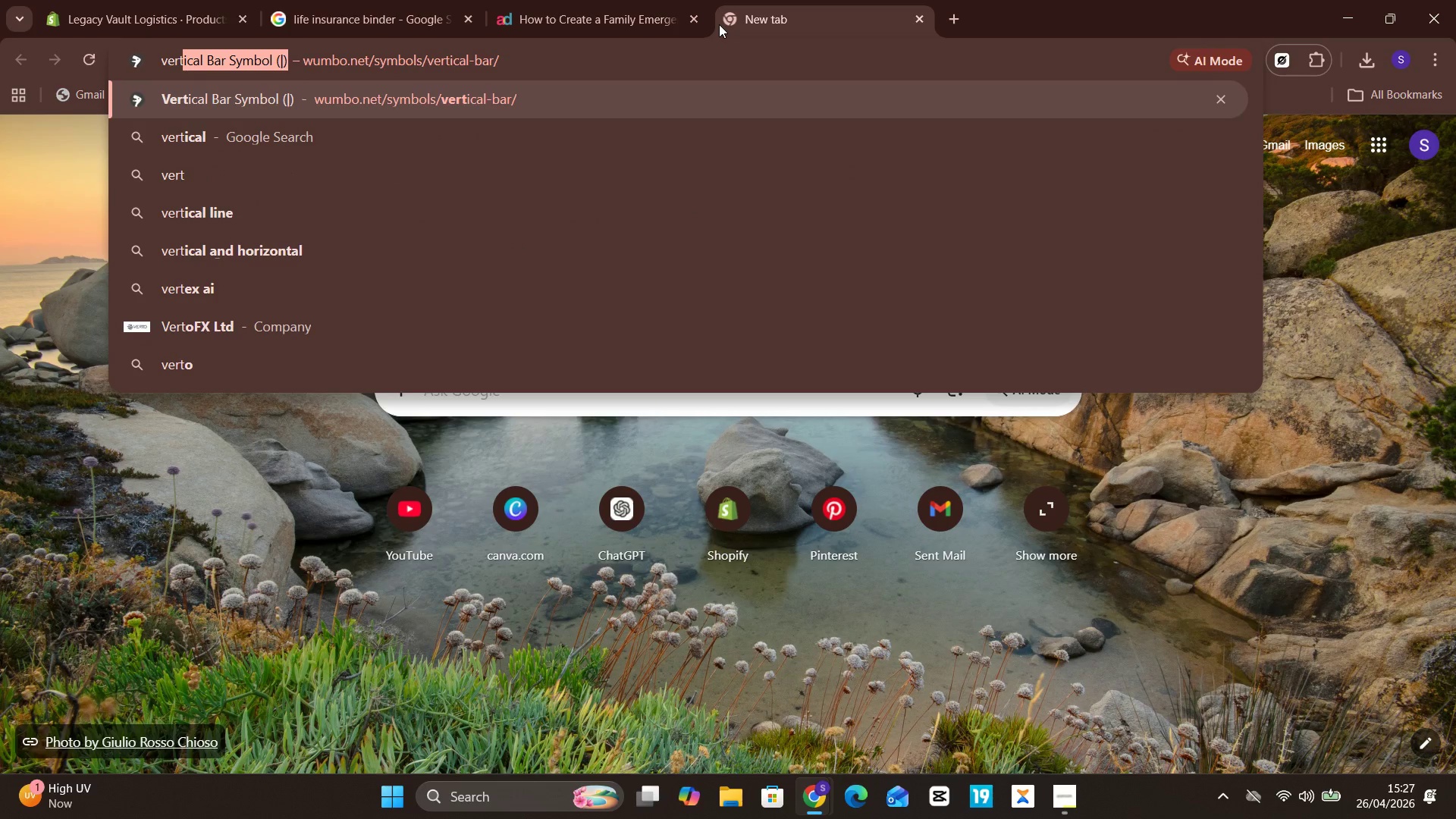 
key(Enter)
 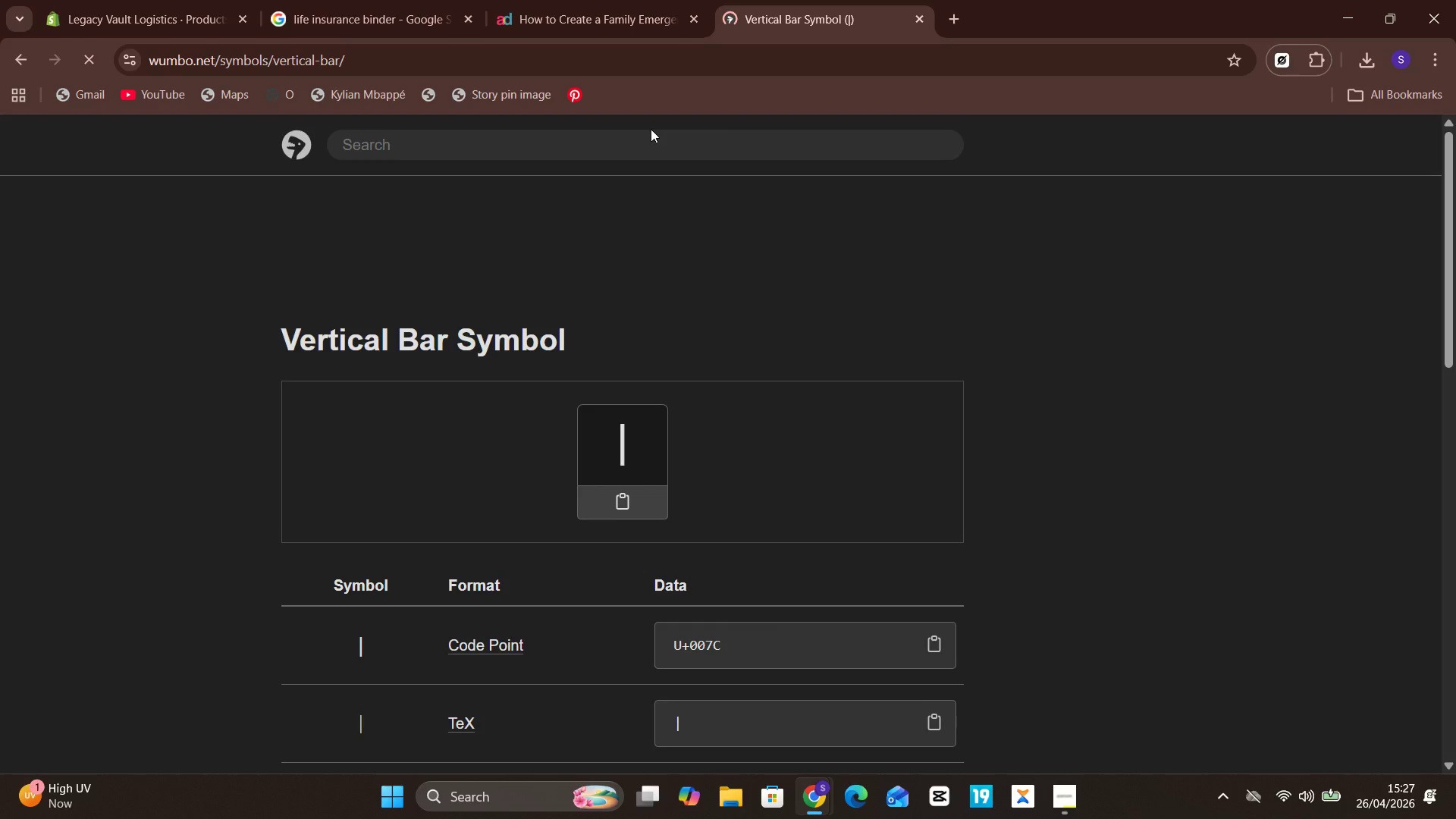 
left_click_drag(start_coordinate=[634, 440], to_coordinate=[600, 447])
 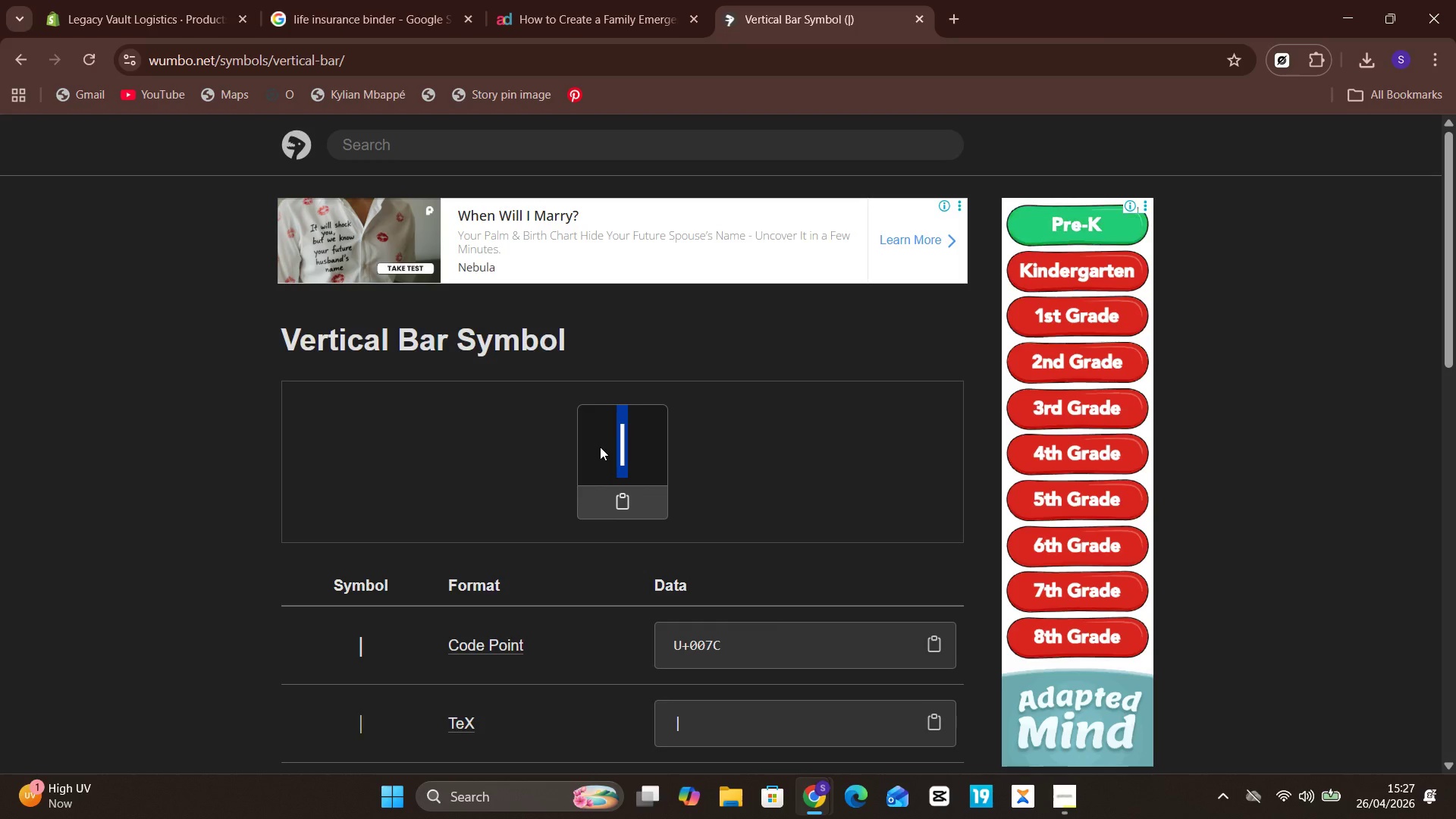 
key(Control+C)
 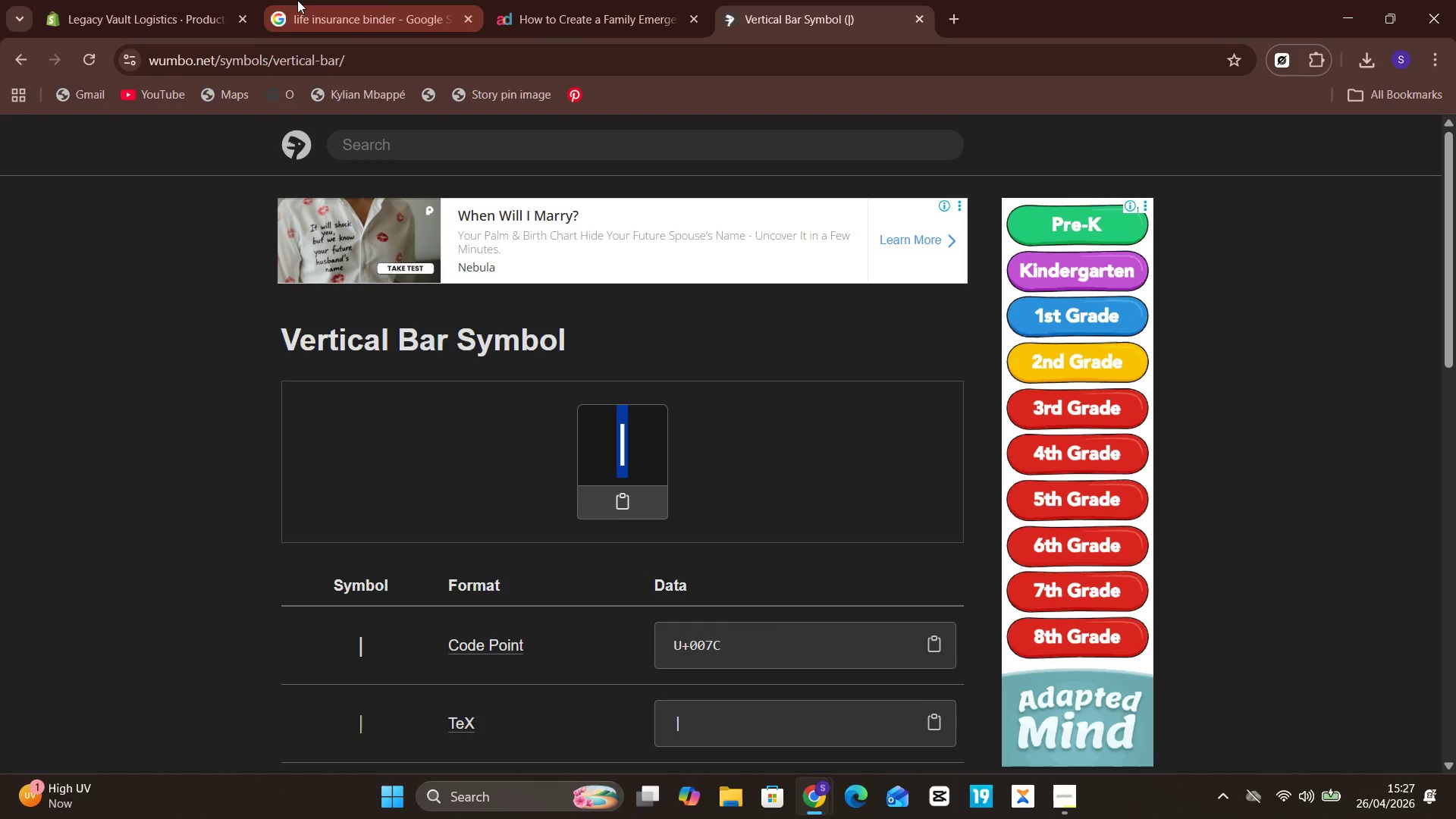 
left_click([165, 0])
 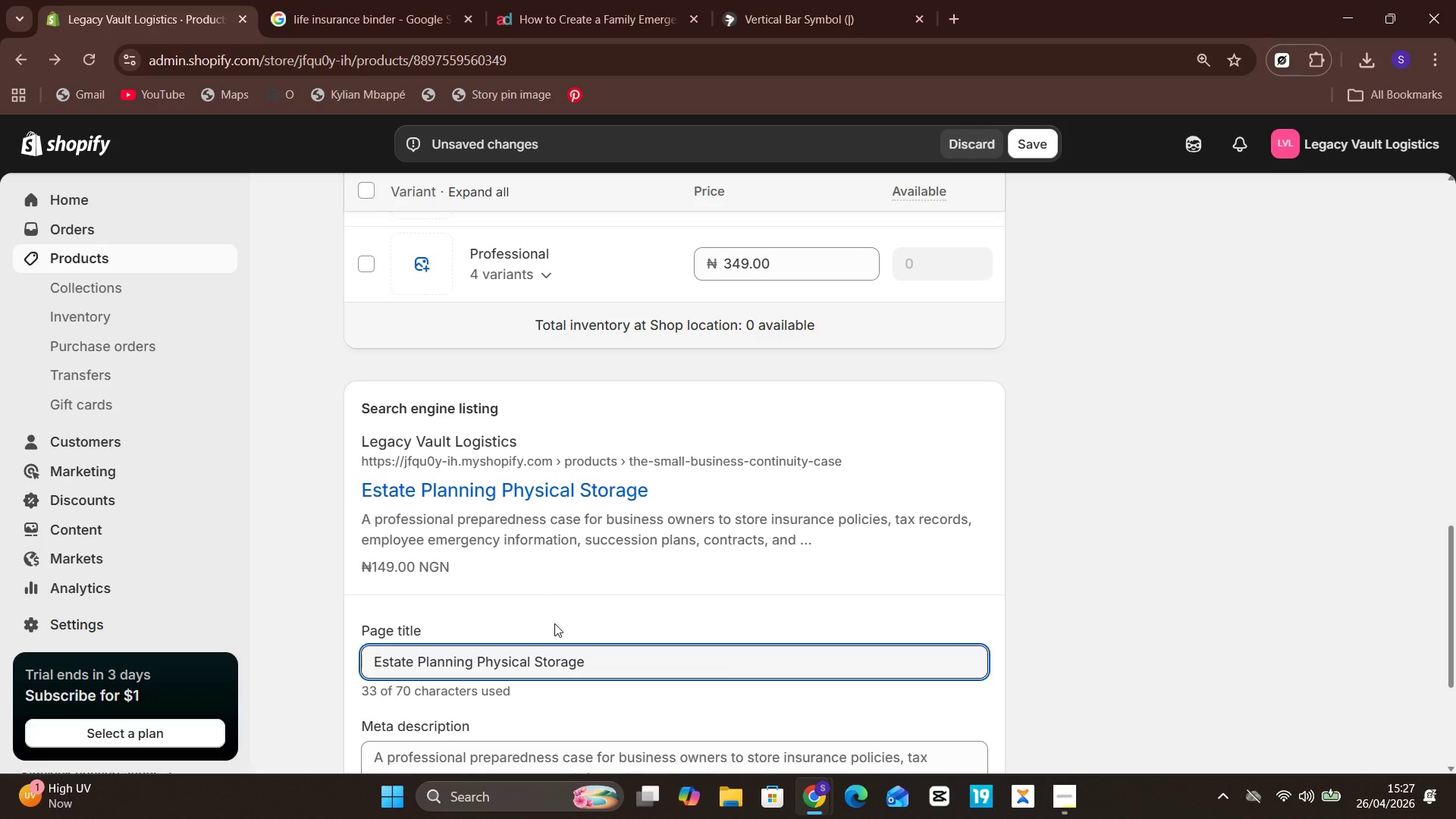 
key(Control+V)
 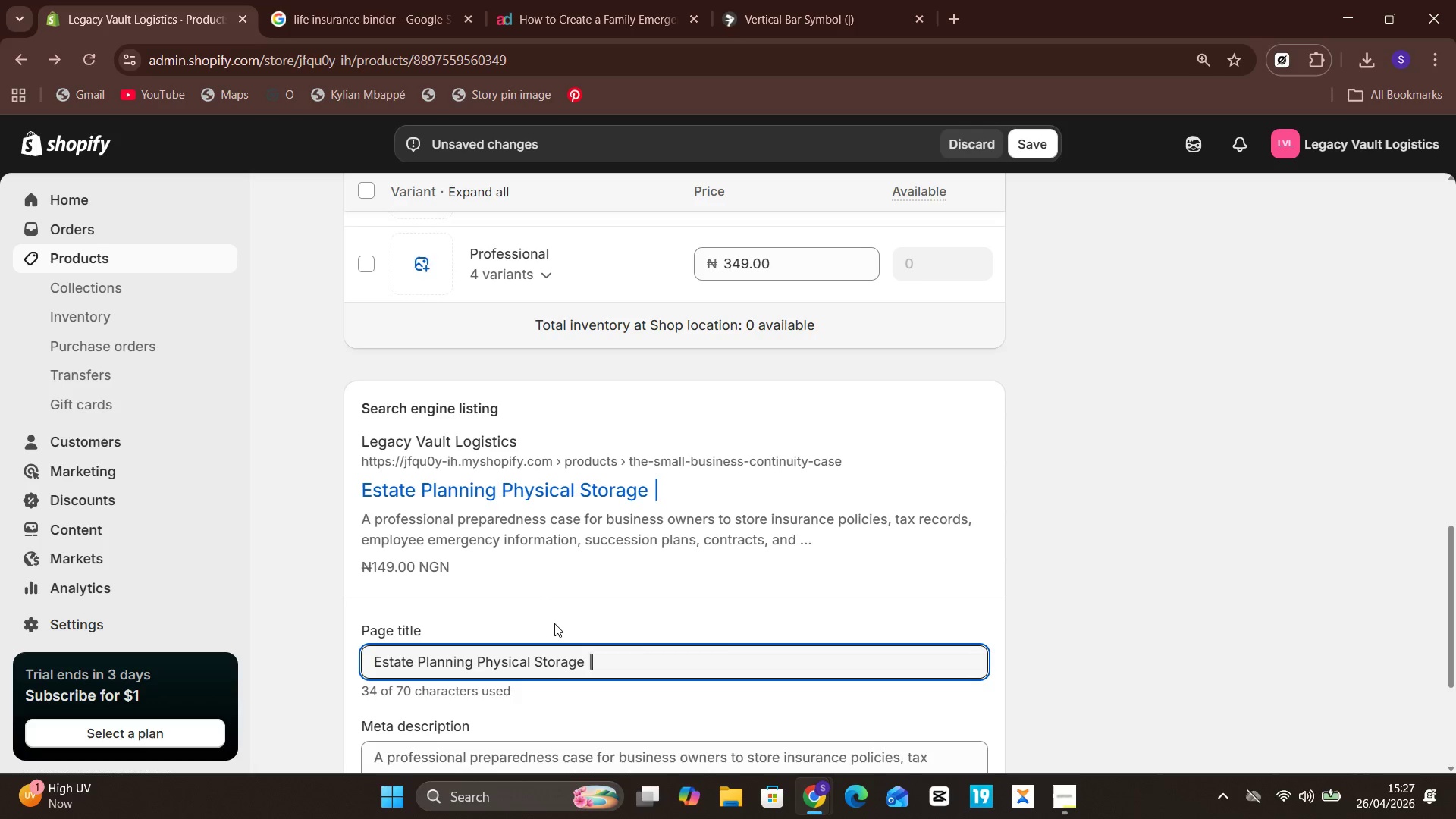 
type( Executive Estate Vault)
 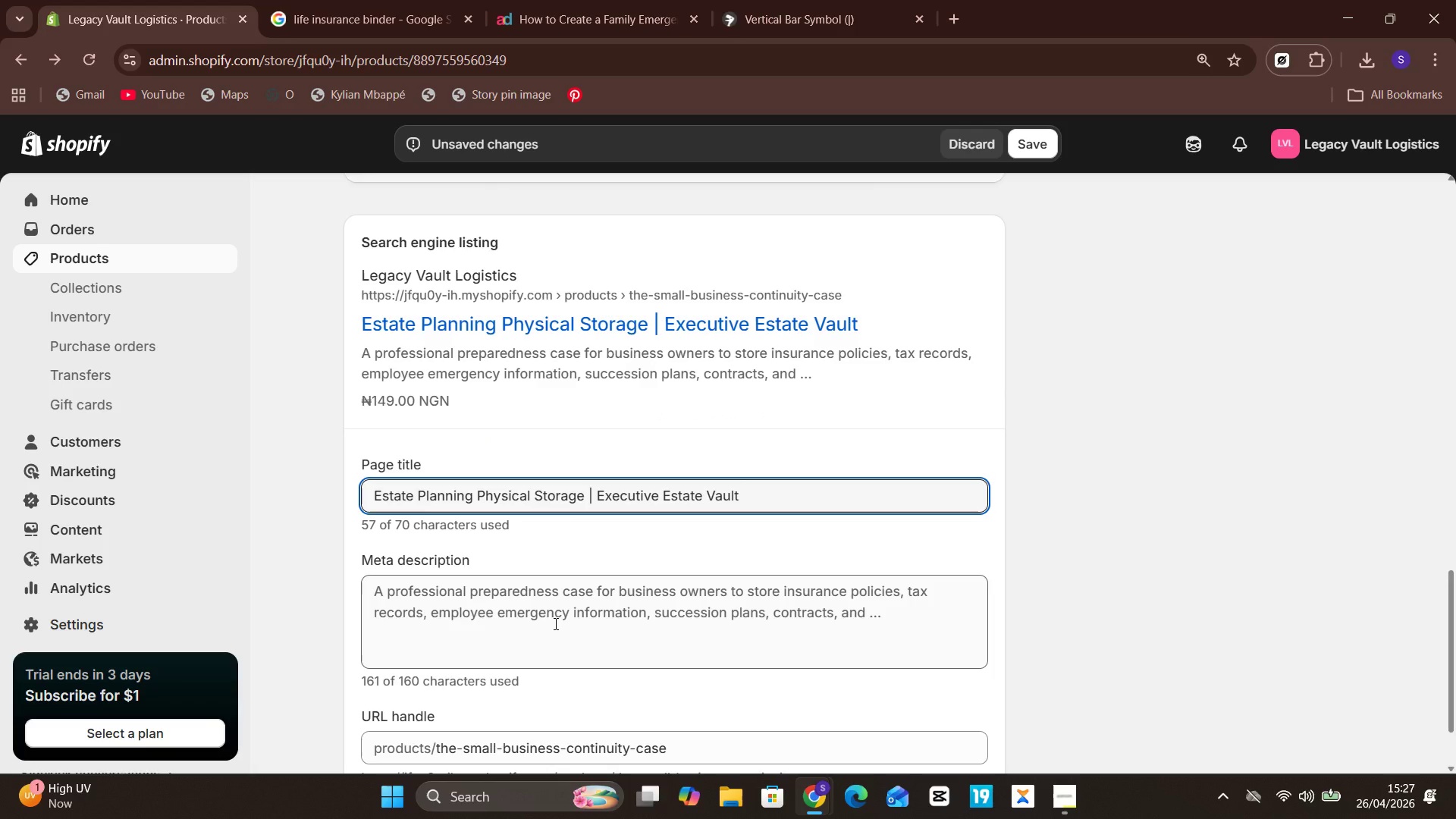 
left_click([557, 576])
 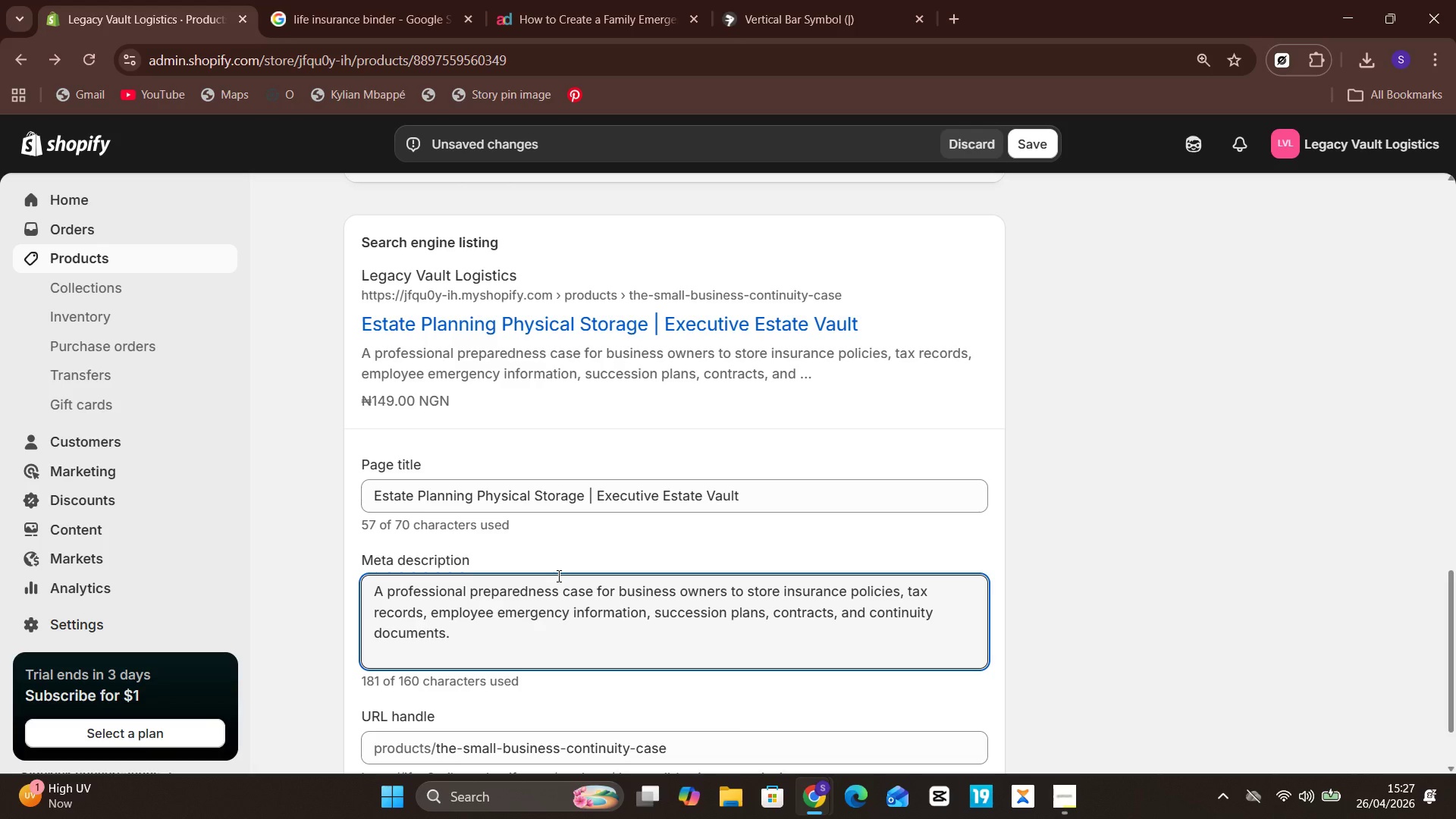 
wait(6.98)
 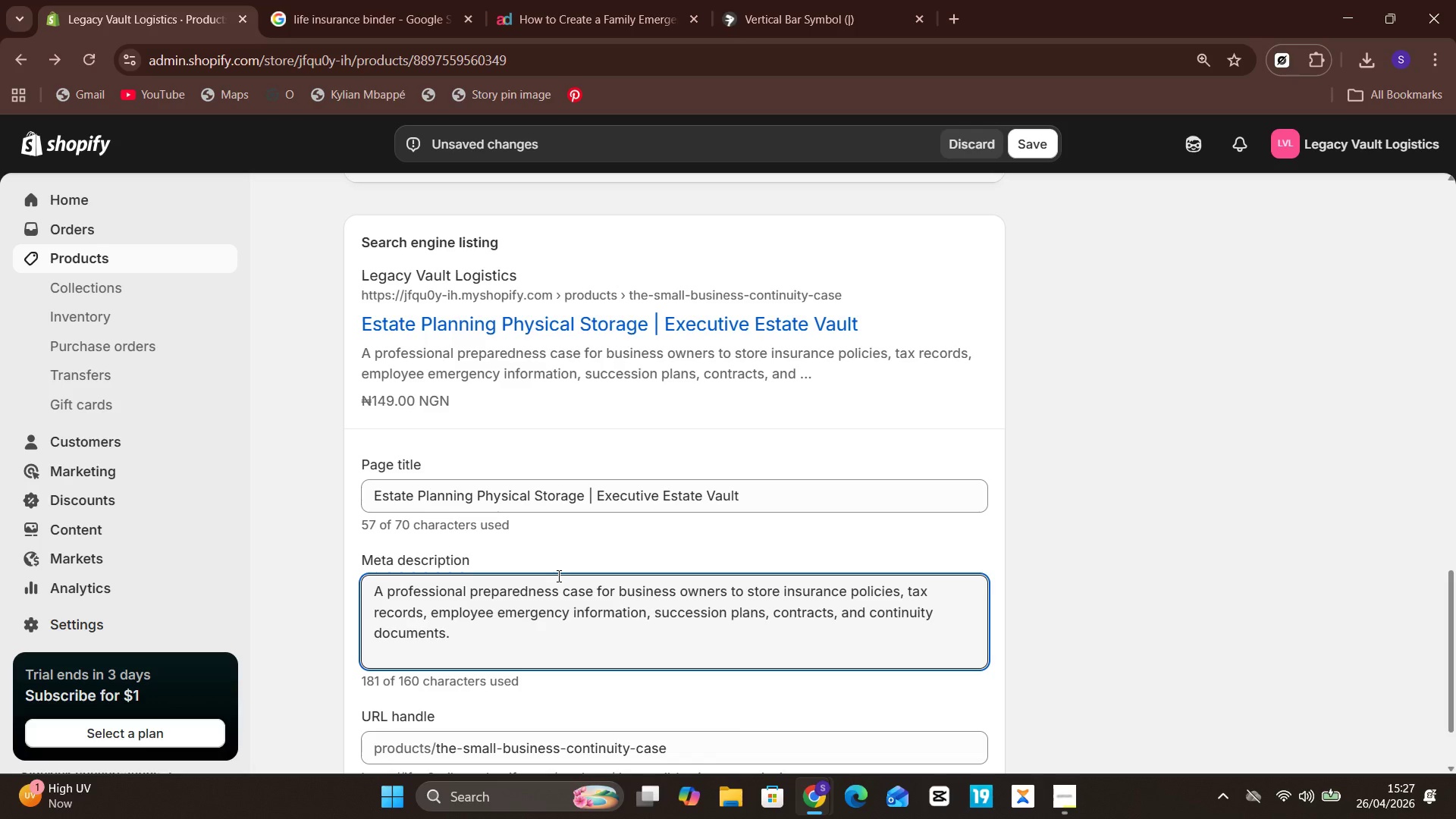 
left_click([554, 629])
 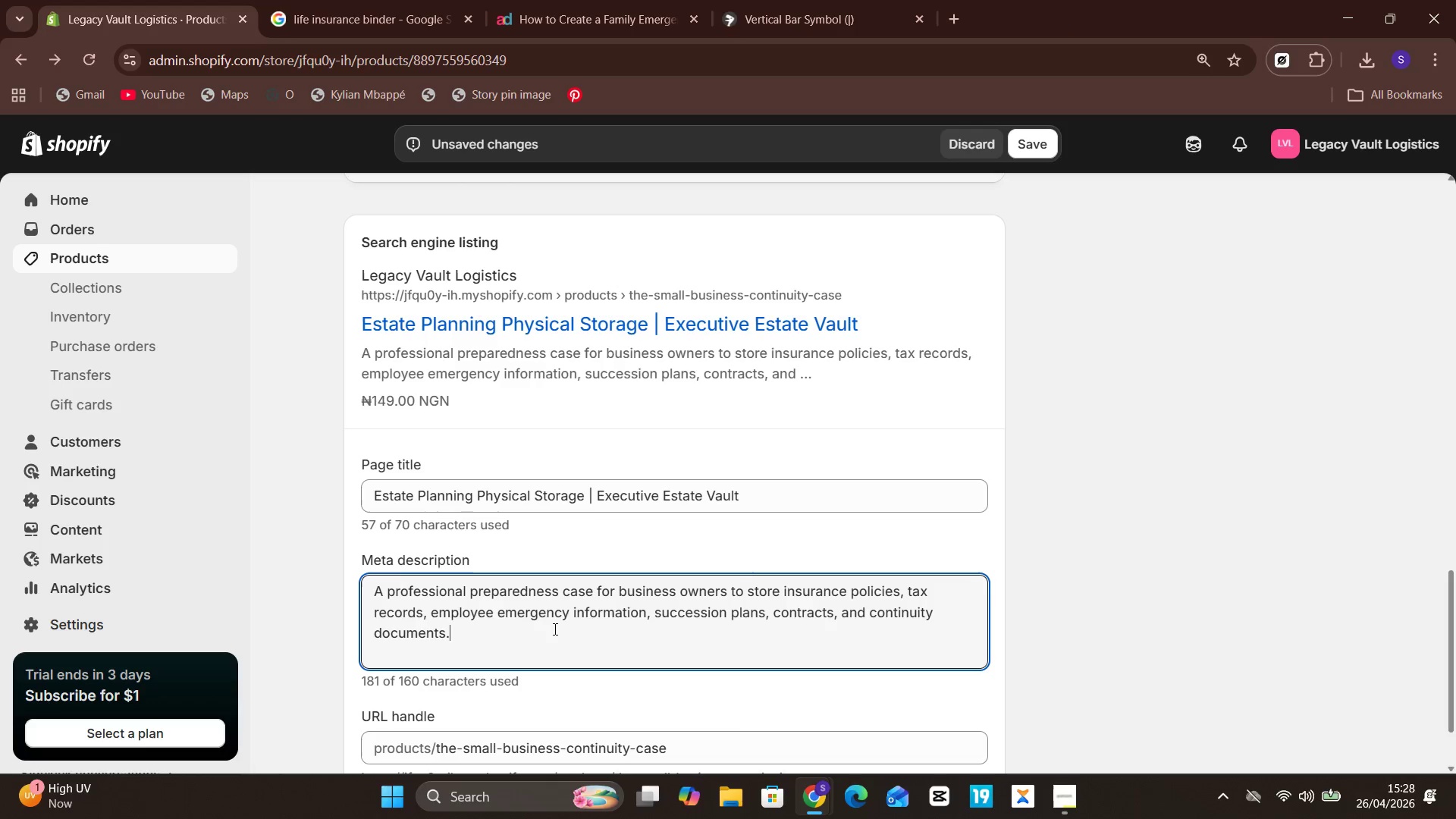 
wait(11.78)
 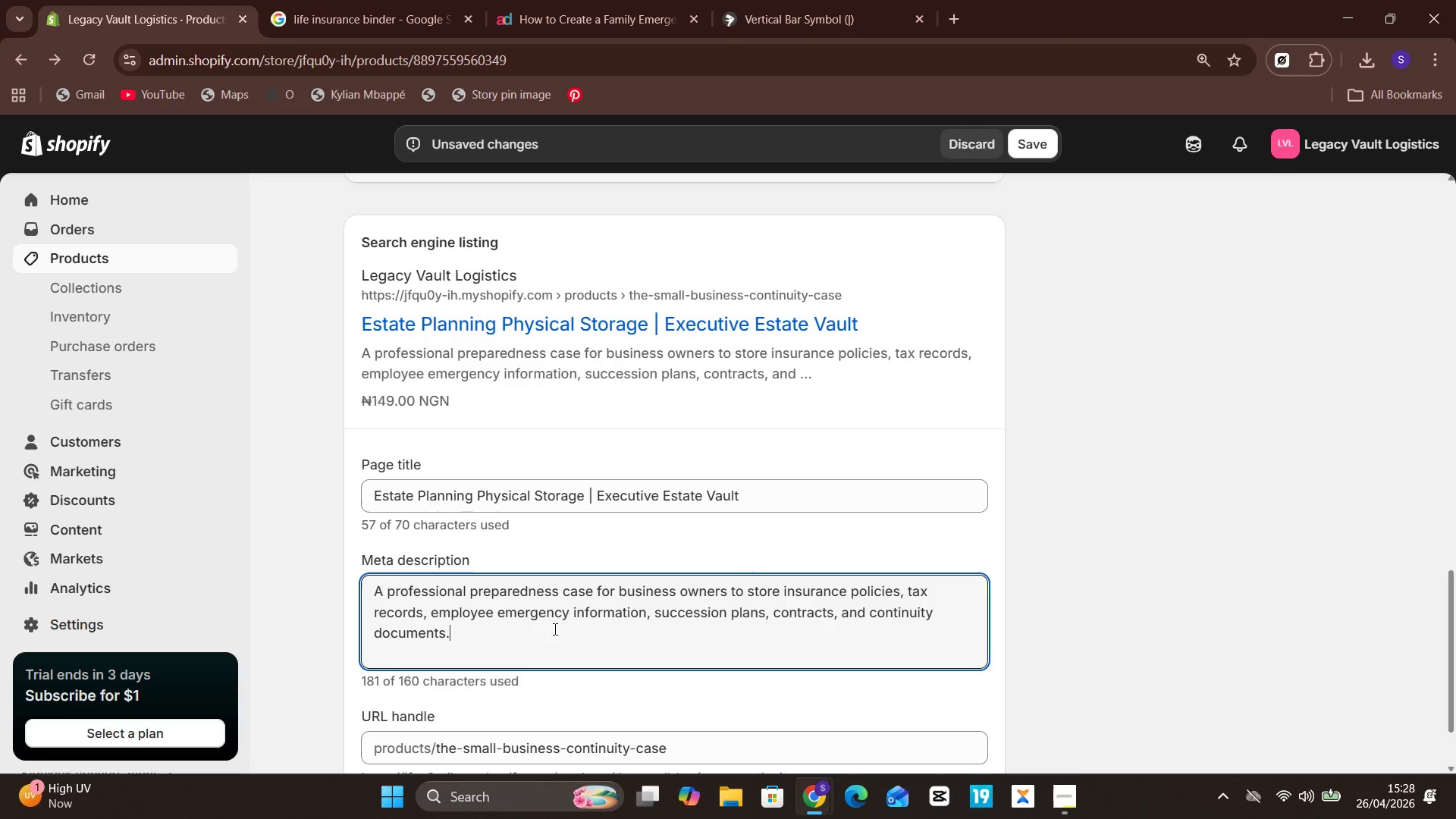 
left_click([619, 623])
 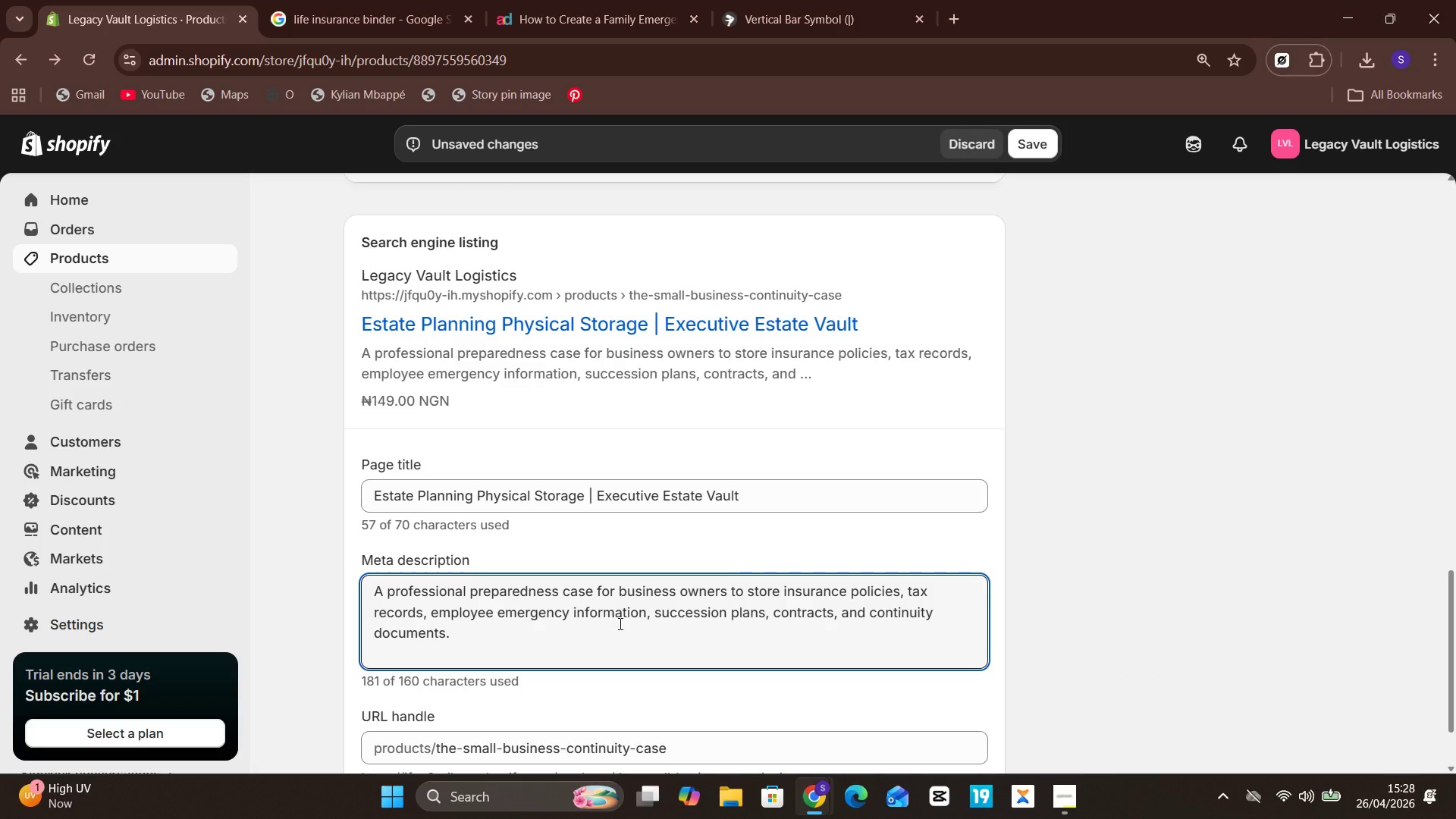 
key(Control+A)
 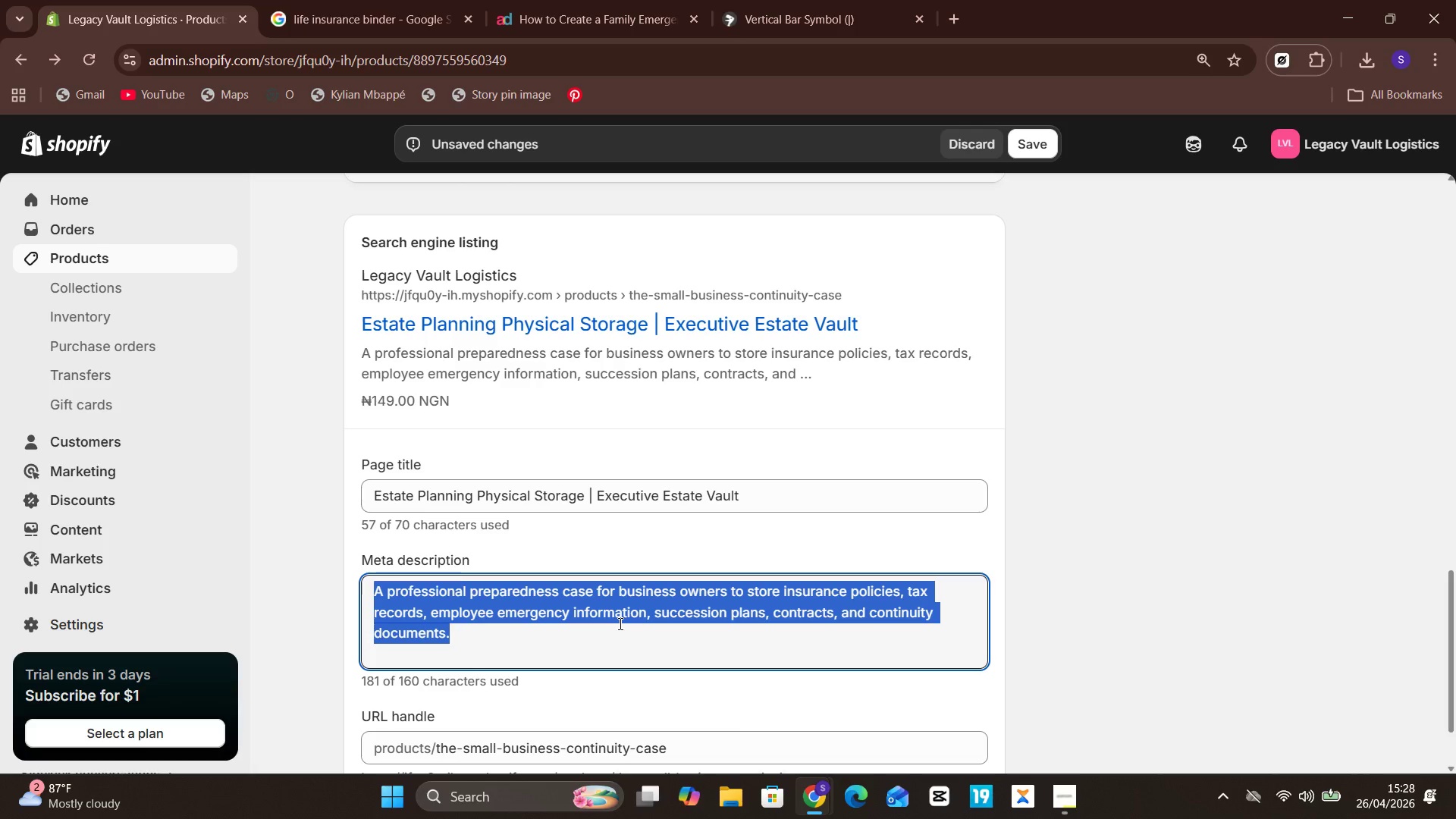 
wait(6.25)
 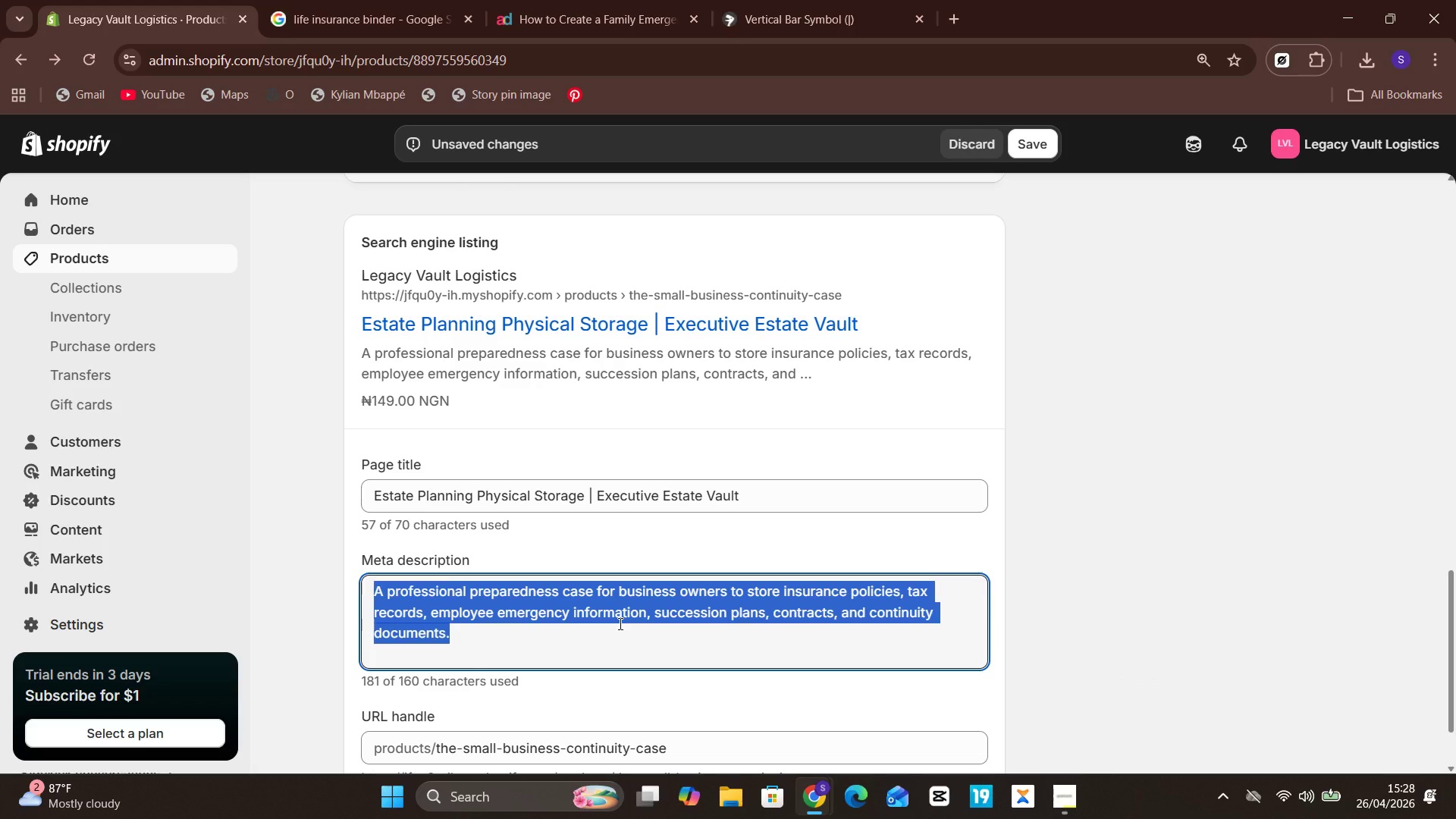 
type(Secure fireproof )
 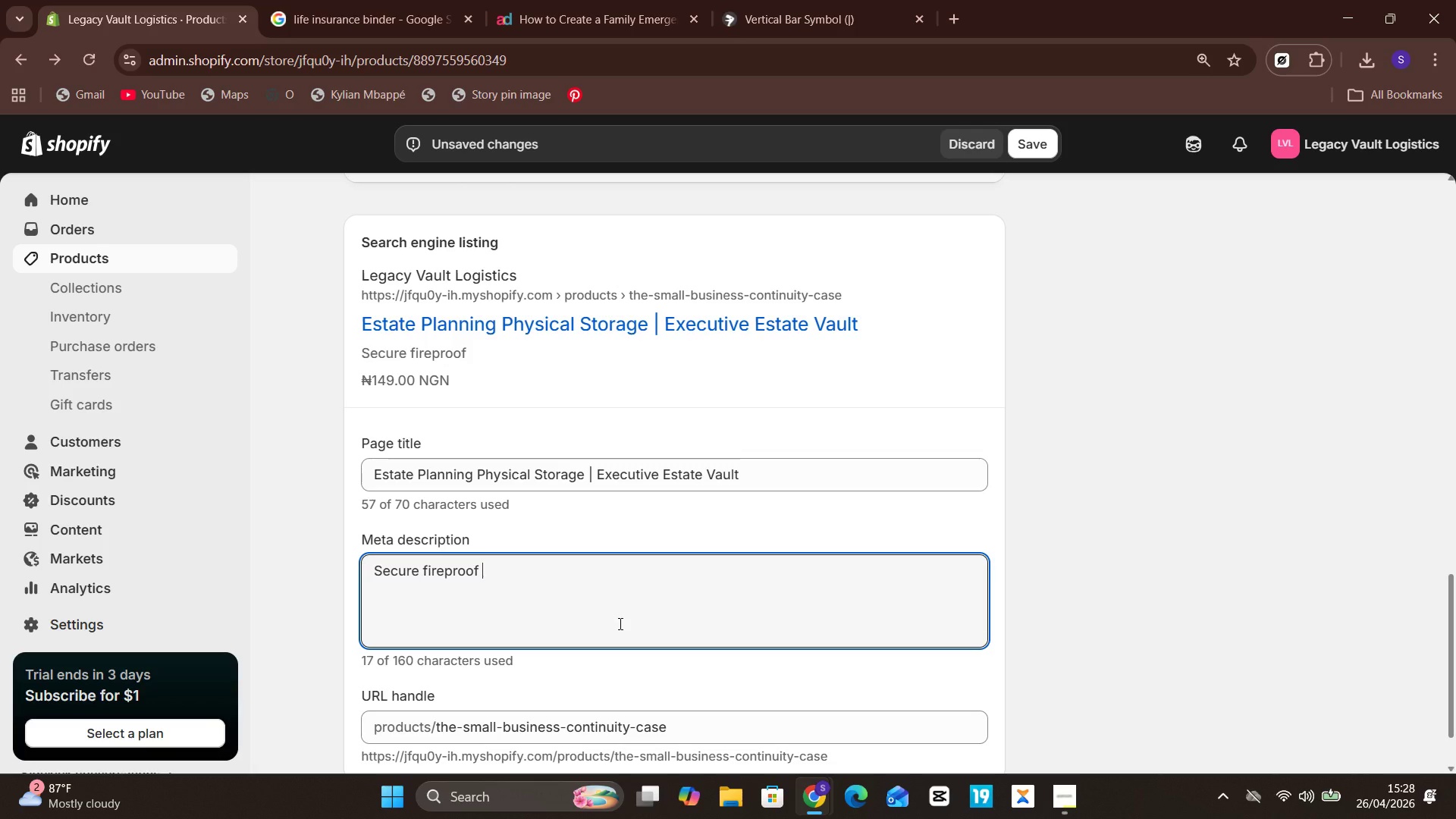 
wait(9.42)
 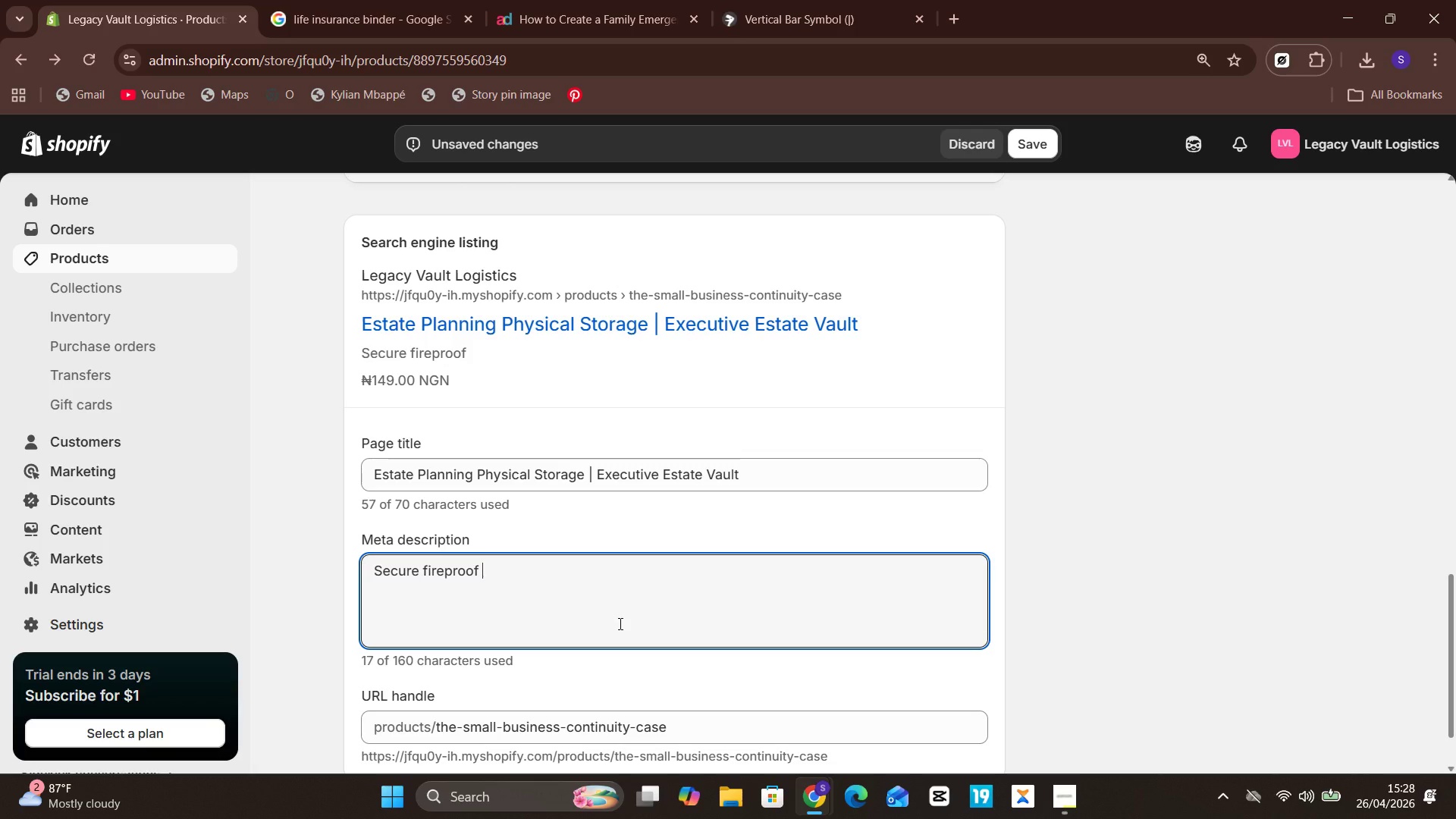 
type(estate )
 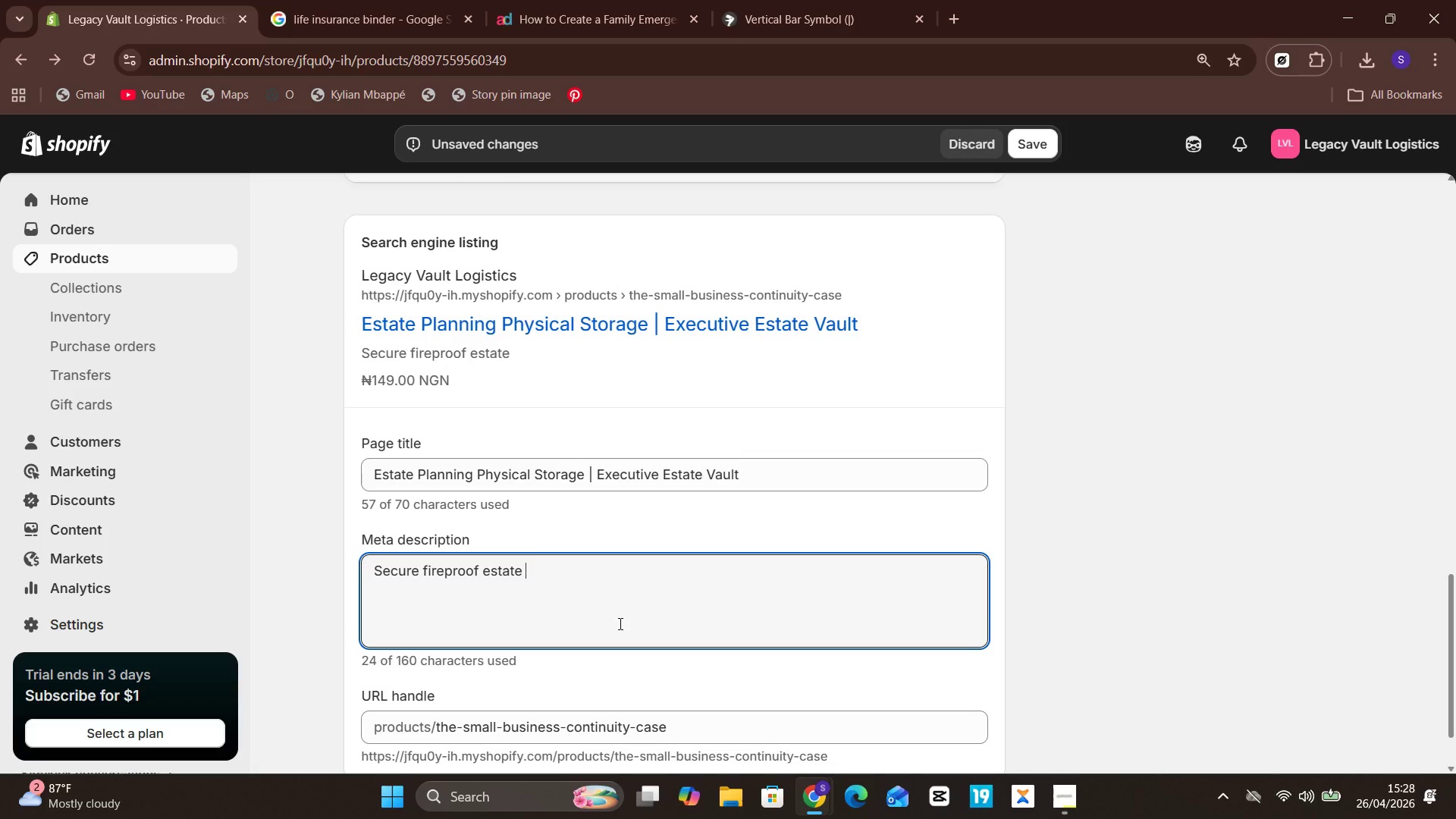 
wait(14.91)
 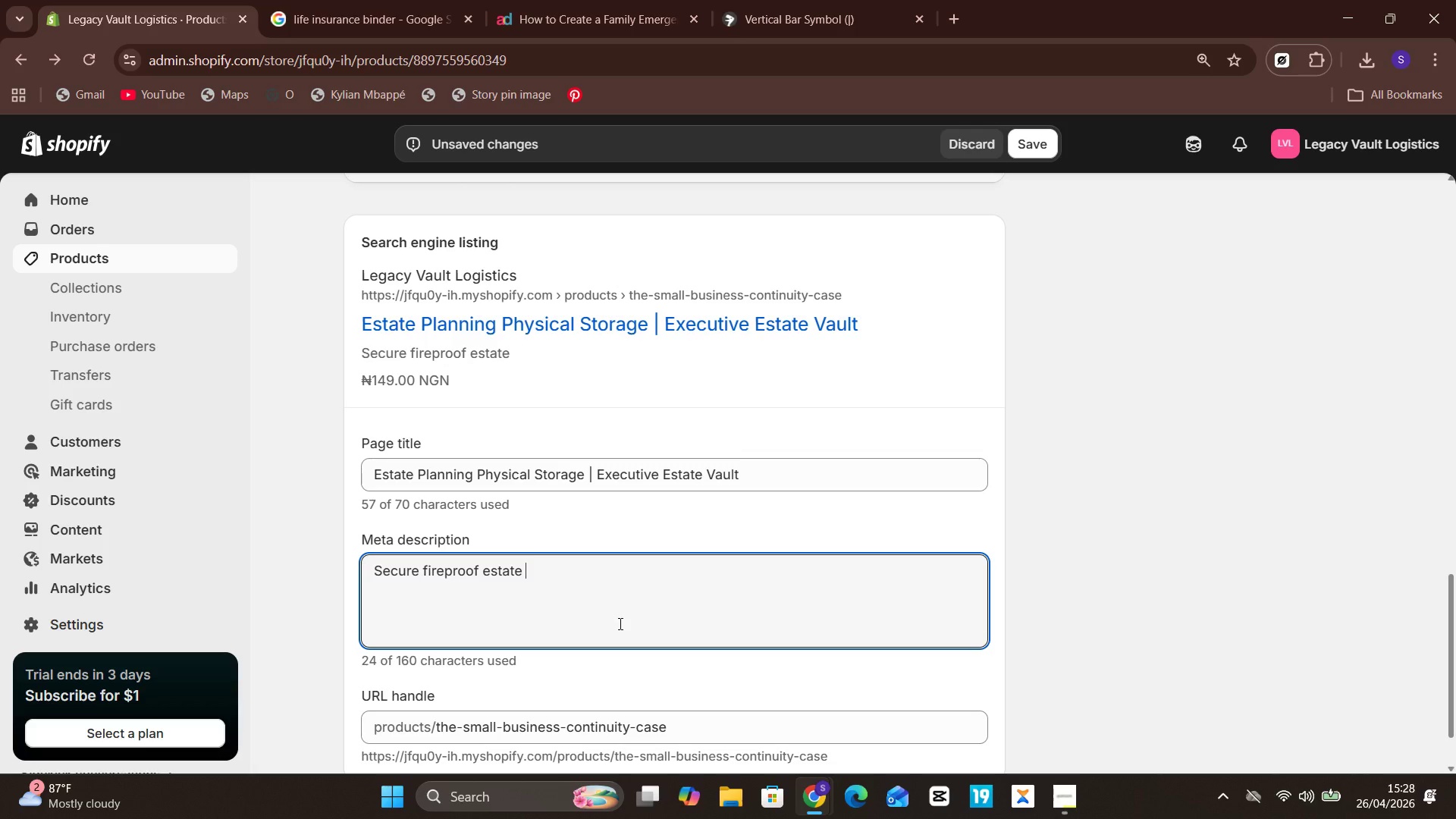 
type(planning storage for life insurance policies, wills, trusts, and xc)
key(Backspace)
key(Backspace)
type(critical )
 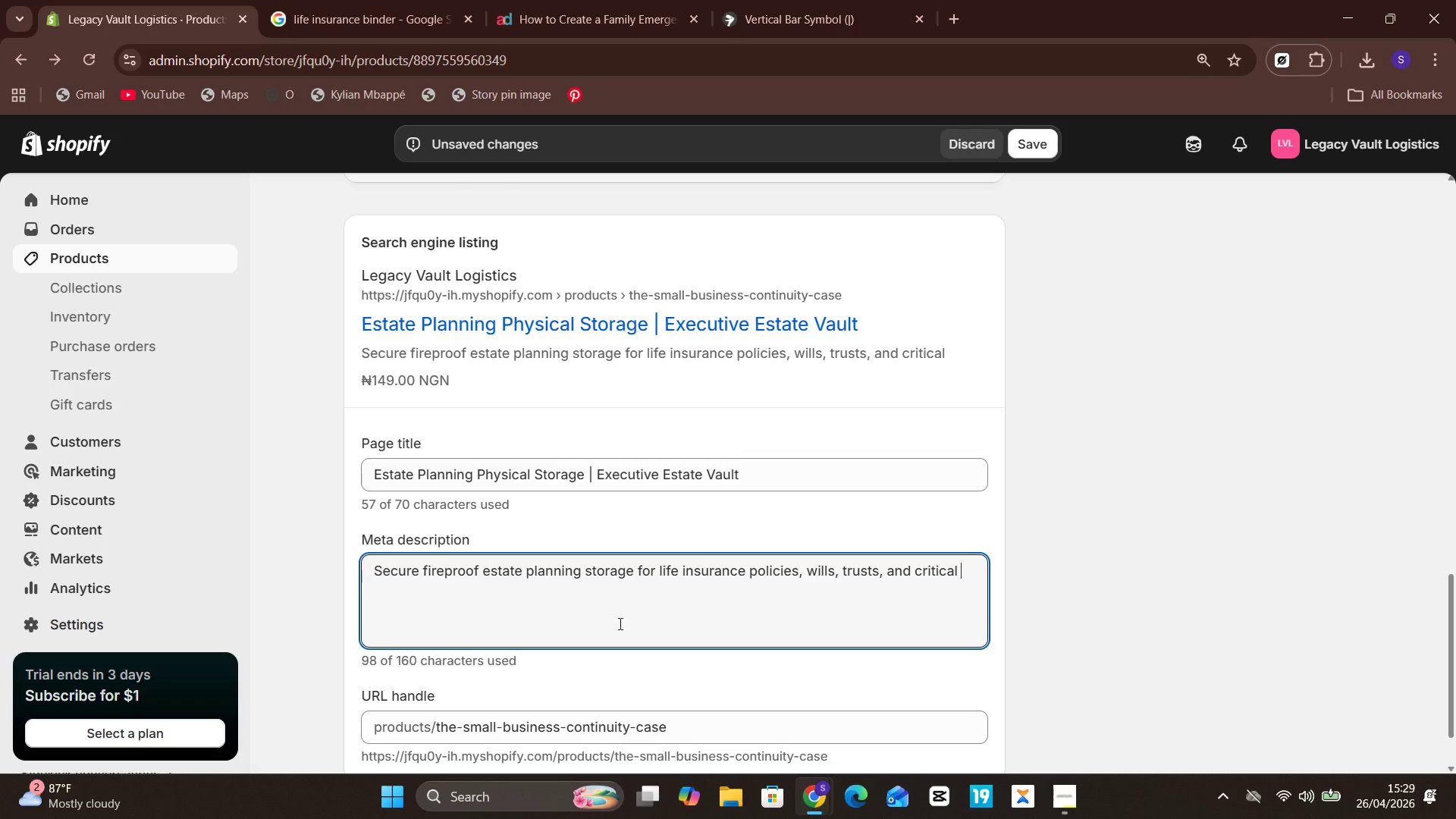 
wait(7.38)
 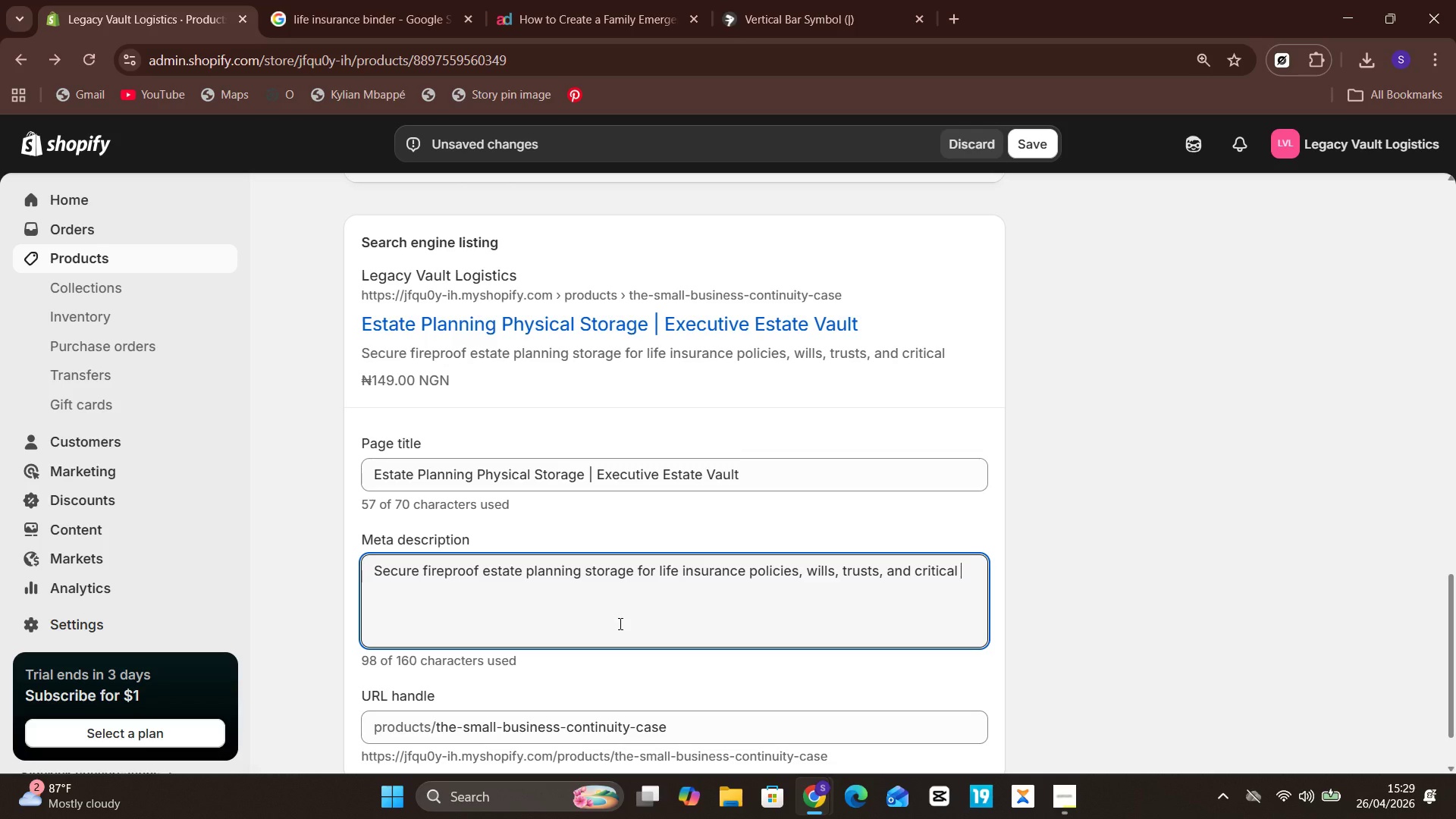 
type(family)
 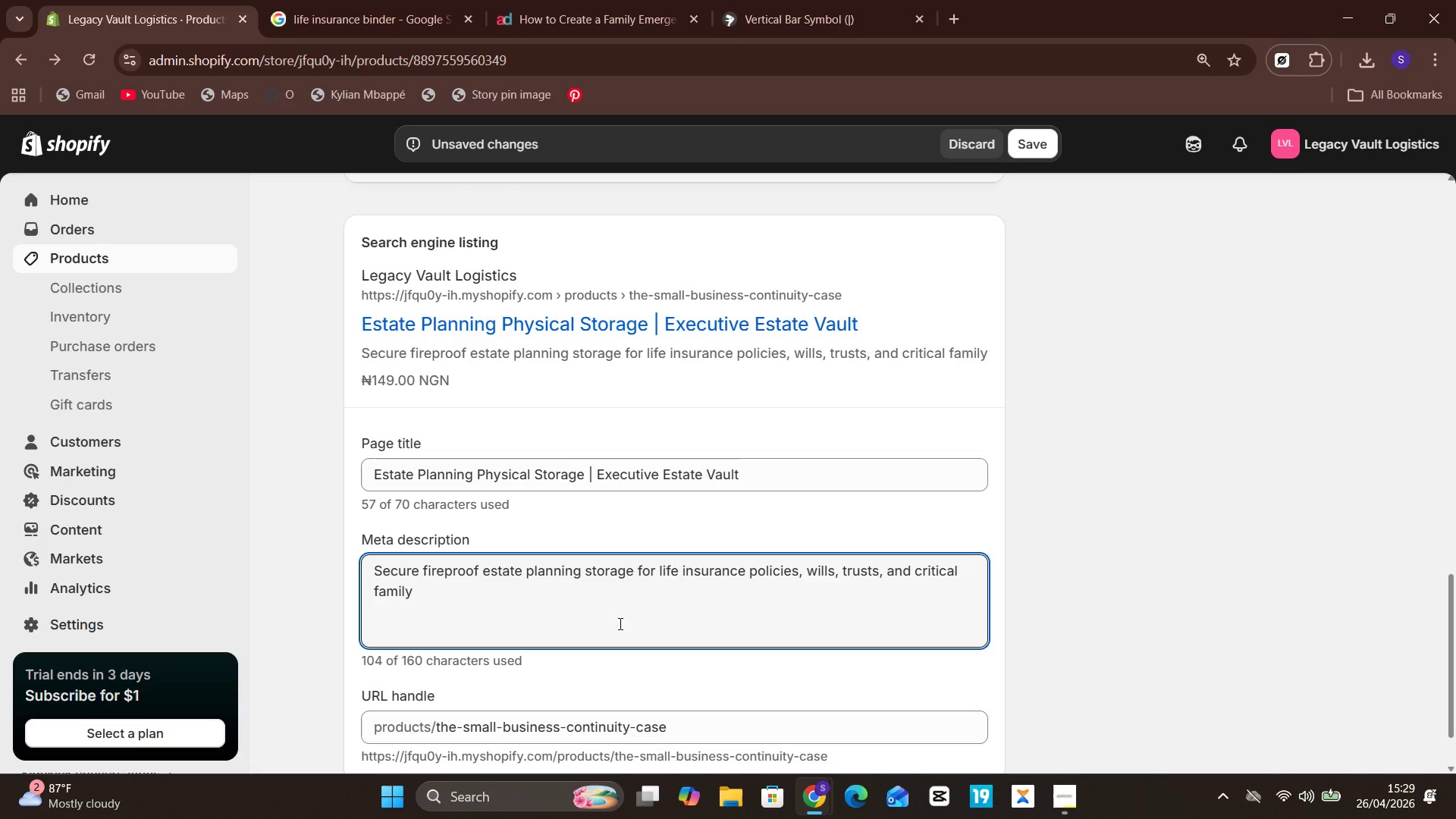 
wait(6.81)
 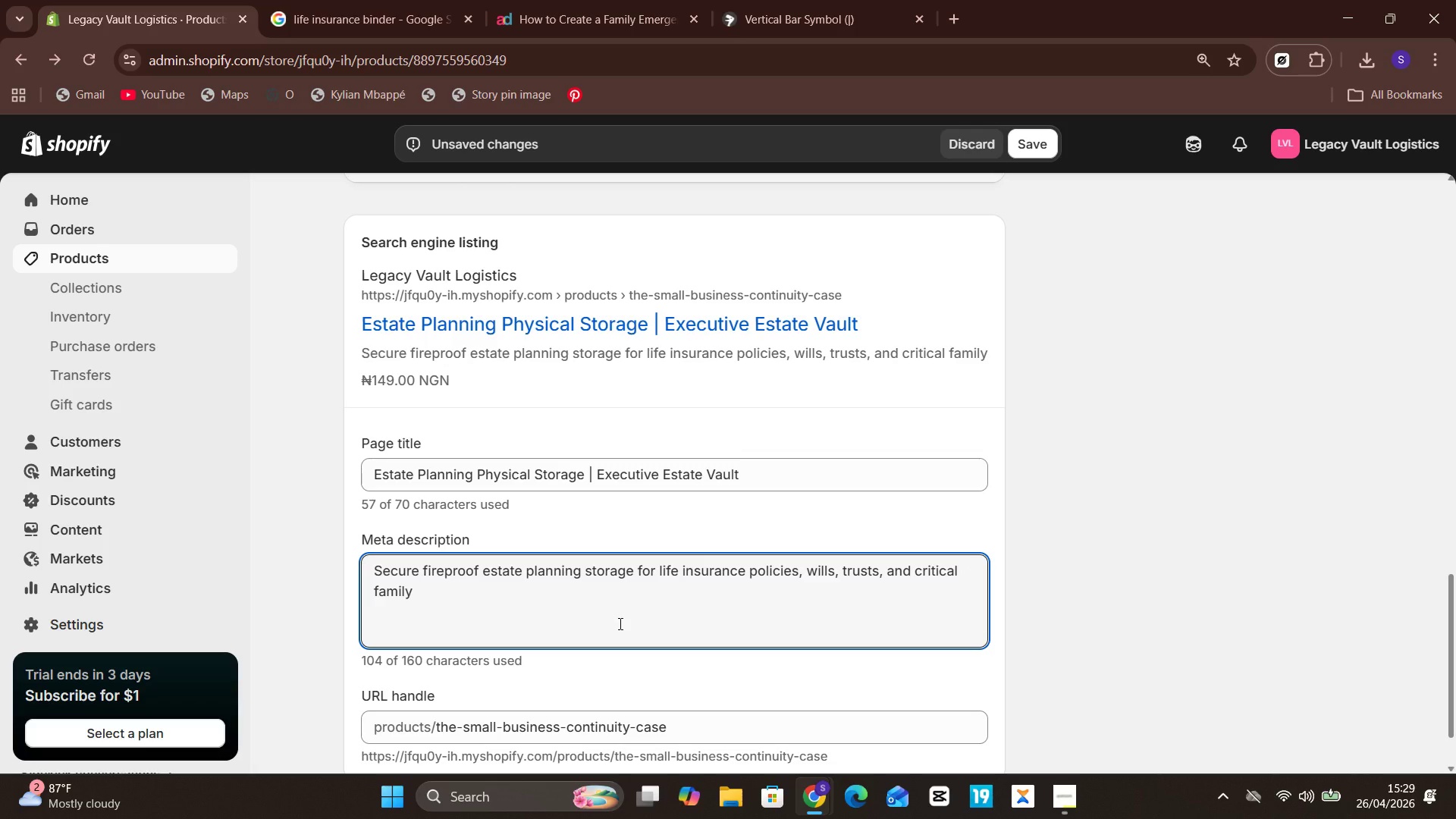 
type( documents.)
 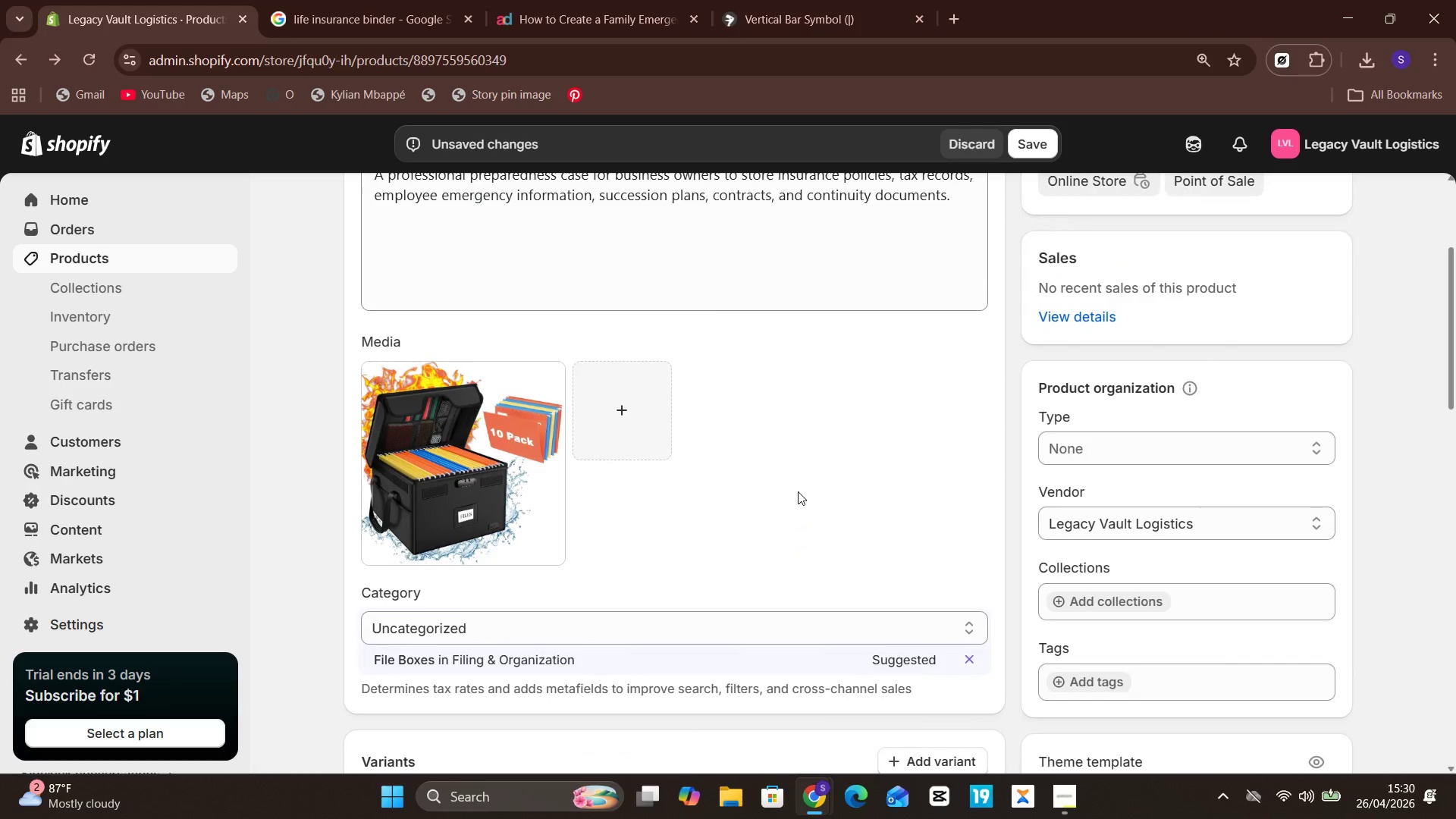 
wait(56.25)
 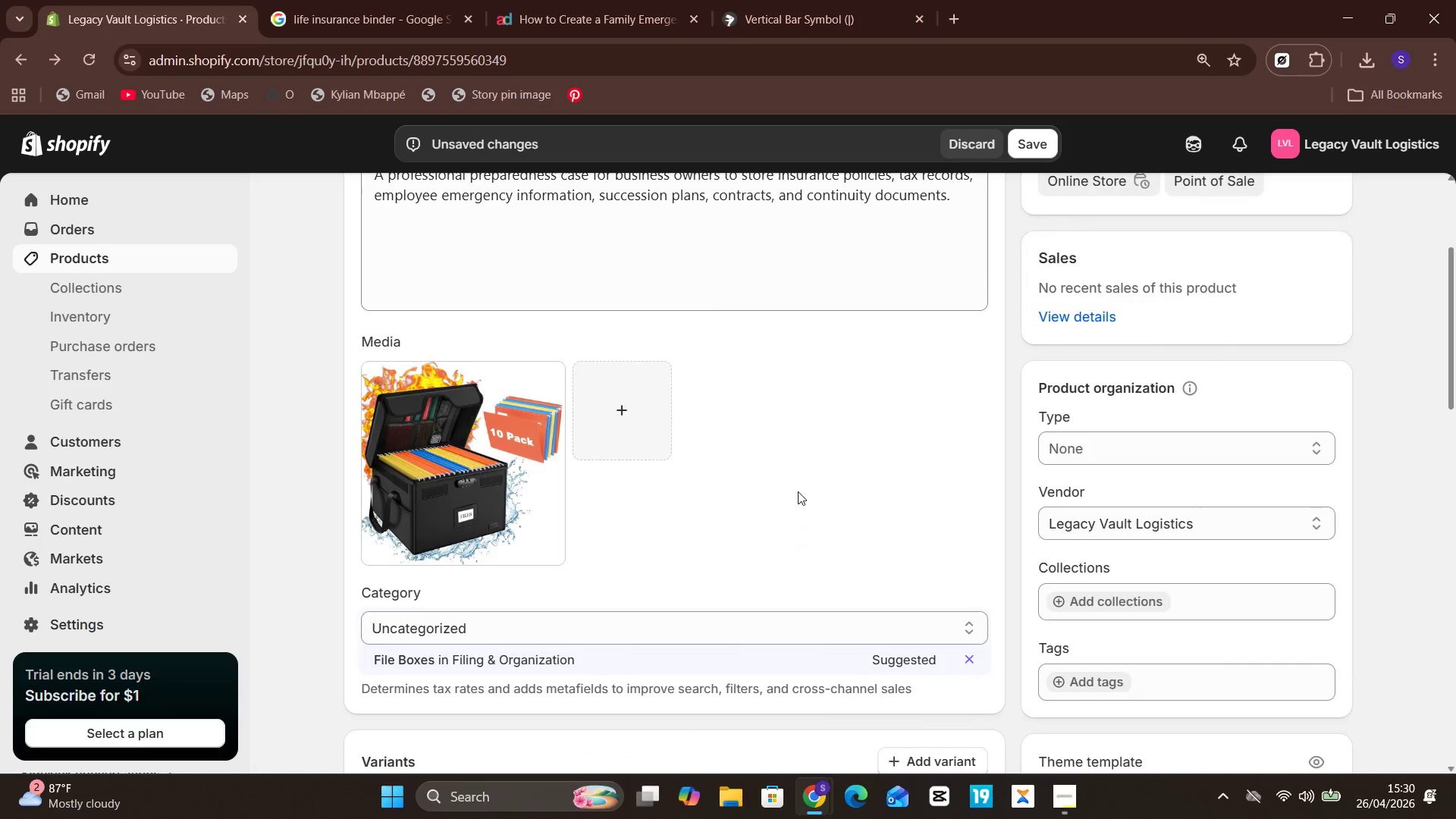 
left_click([1034, 148])
 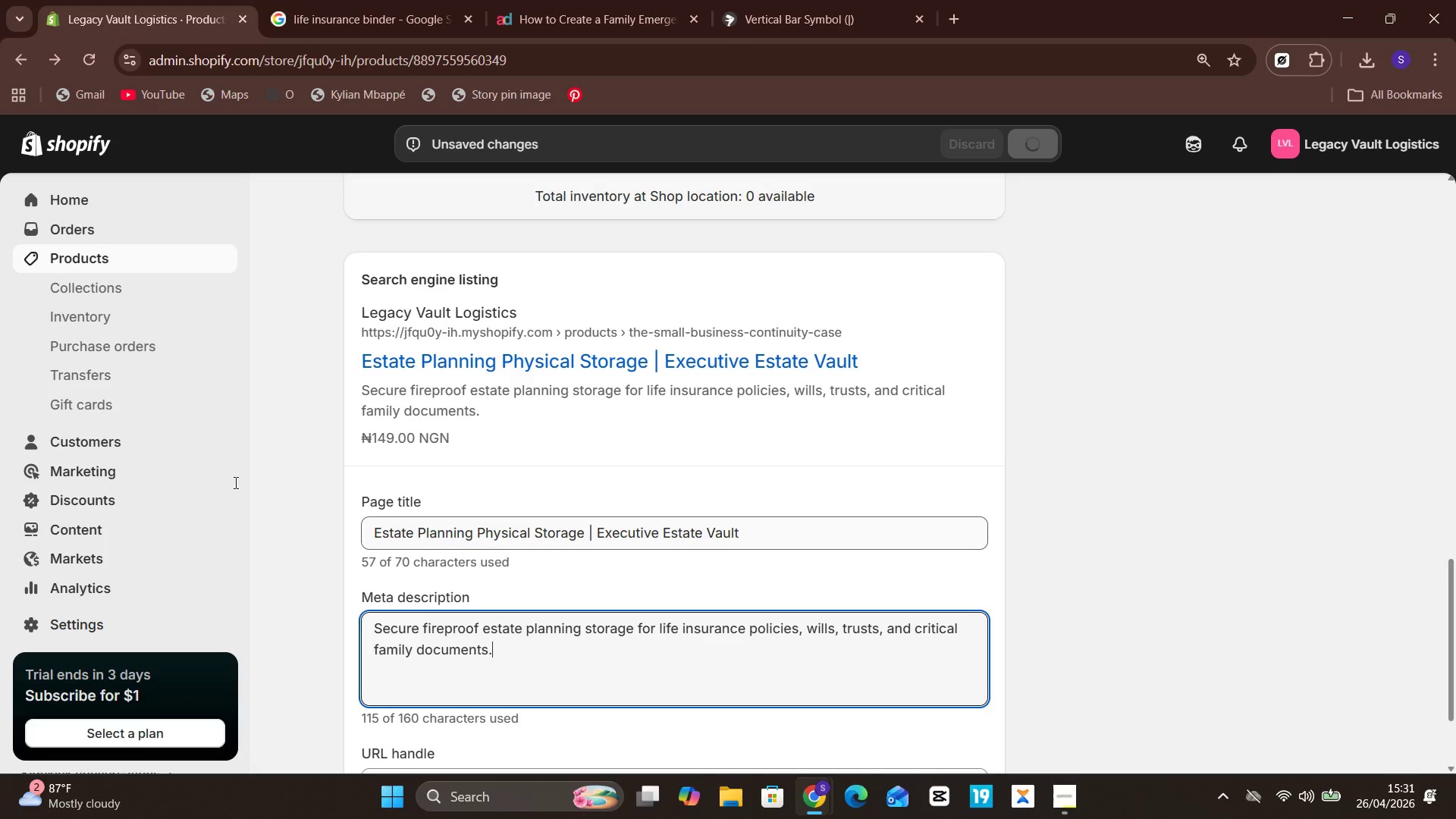 
left_click([62, 626])
 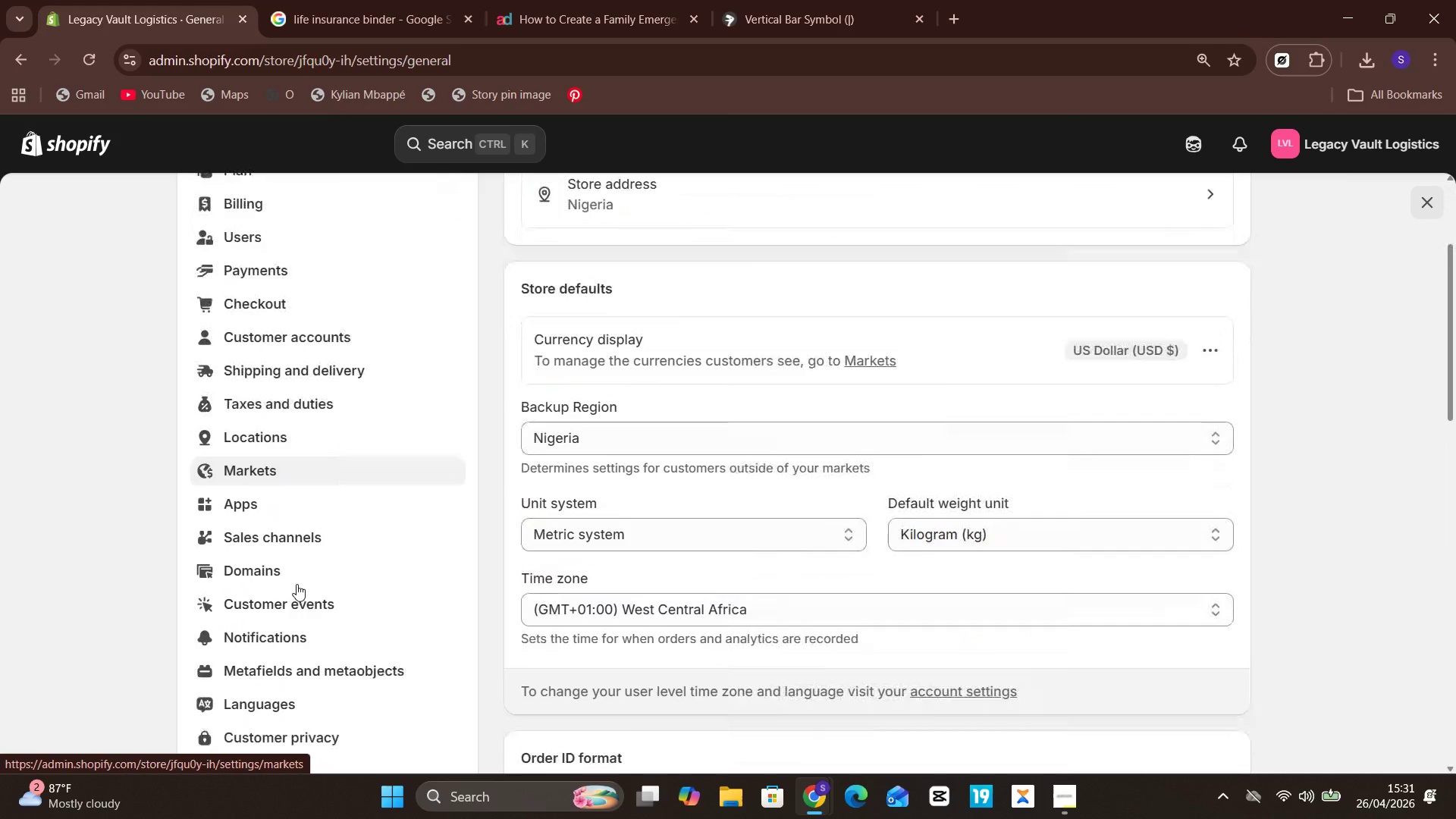 
wait(7.47)
 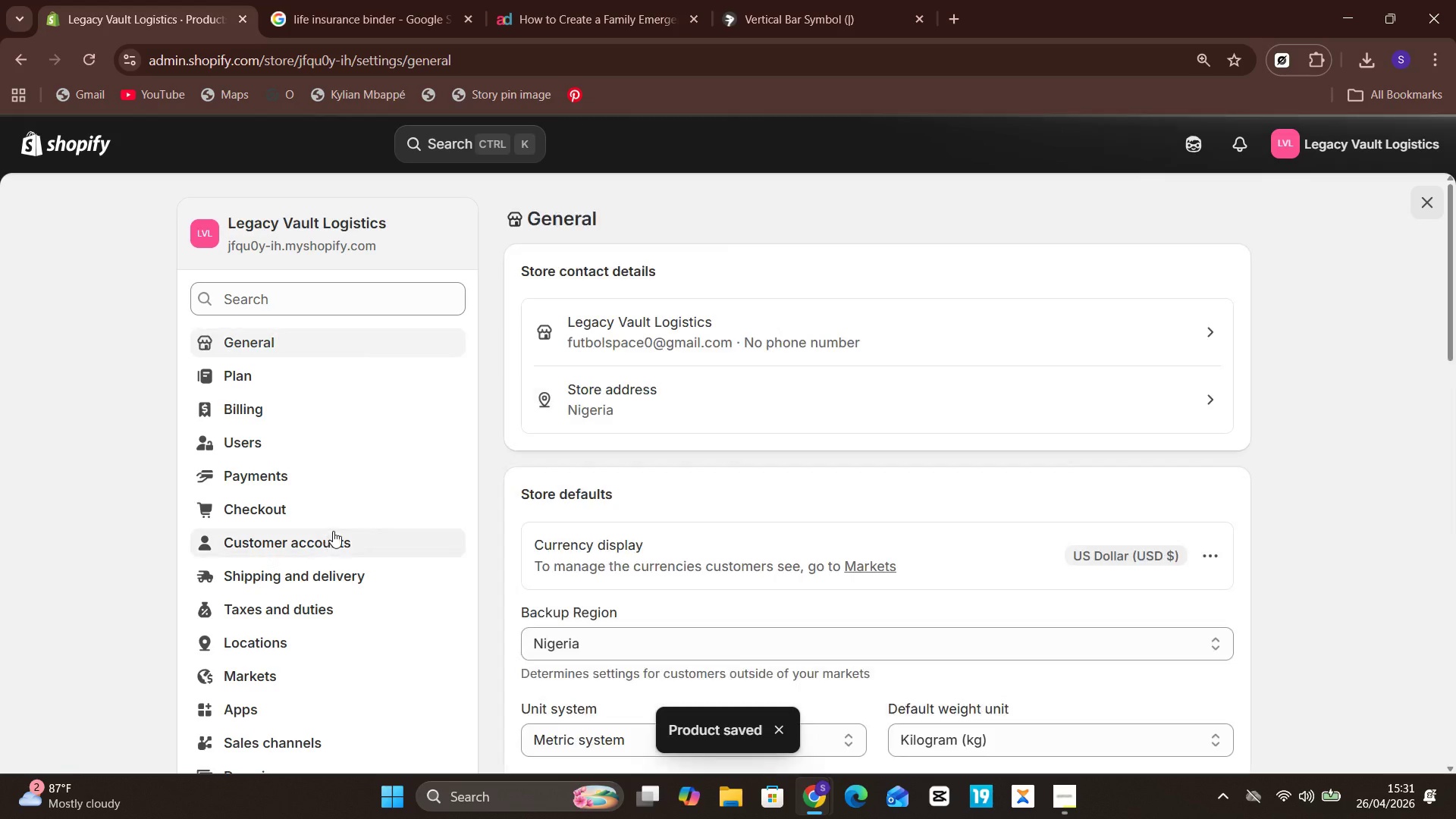 
left_click([296, 656])
 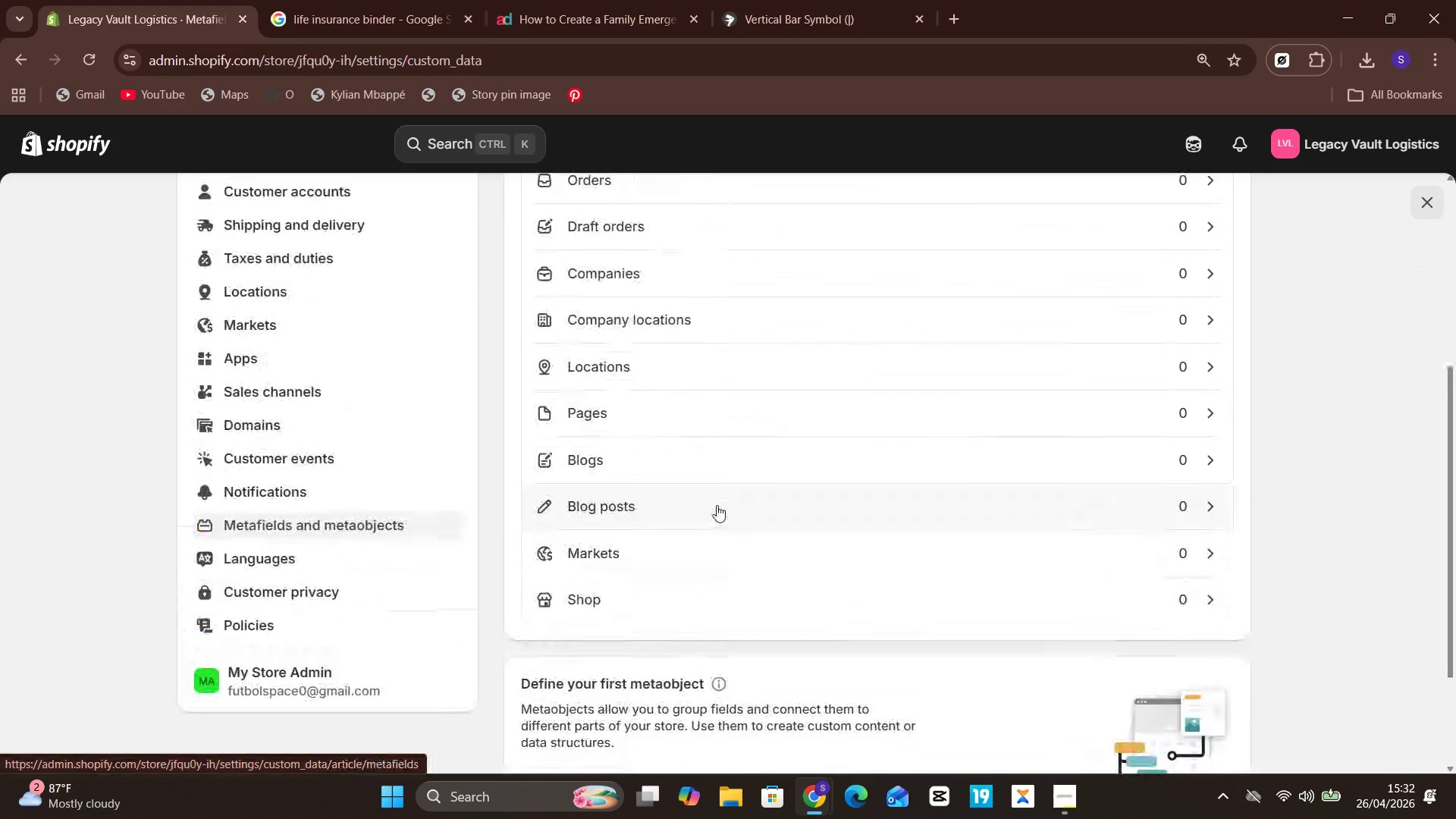 
wait(67.55)
 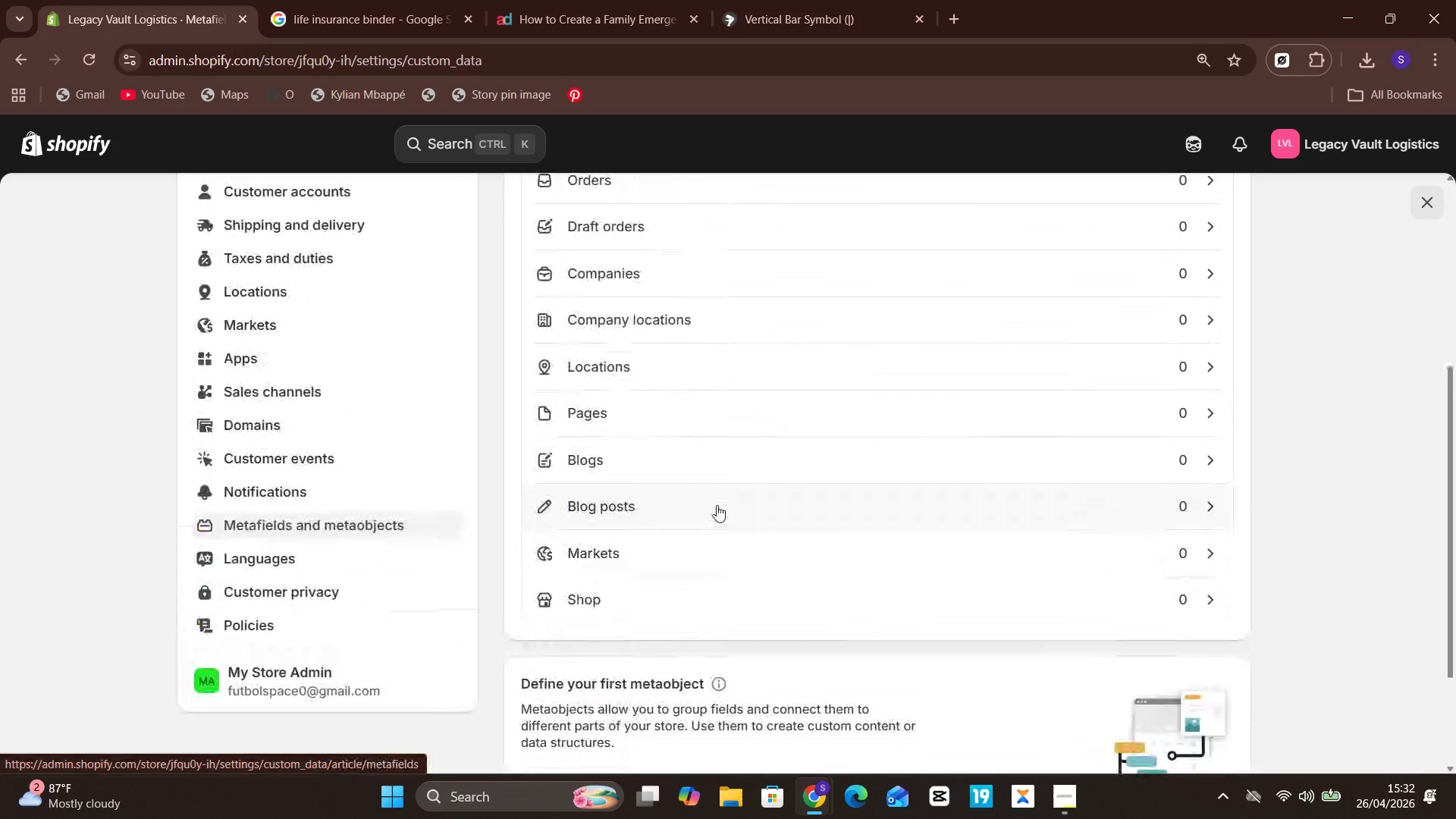 
left_click([819, 334])
 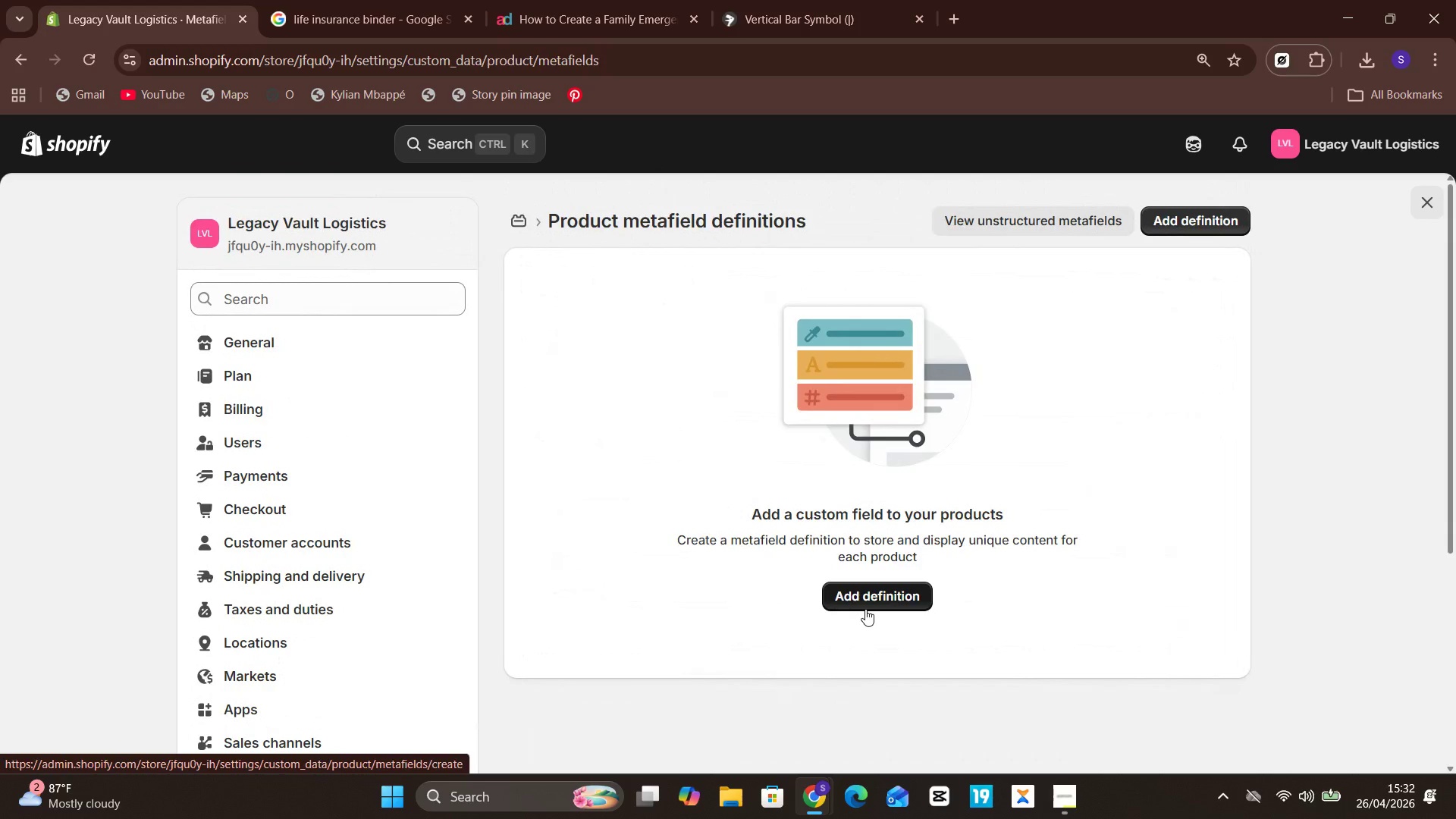 
wait(24.45)
 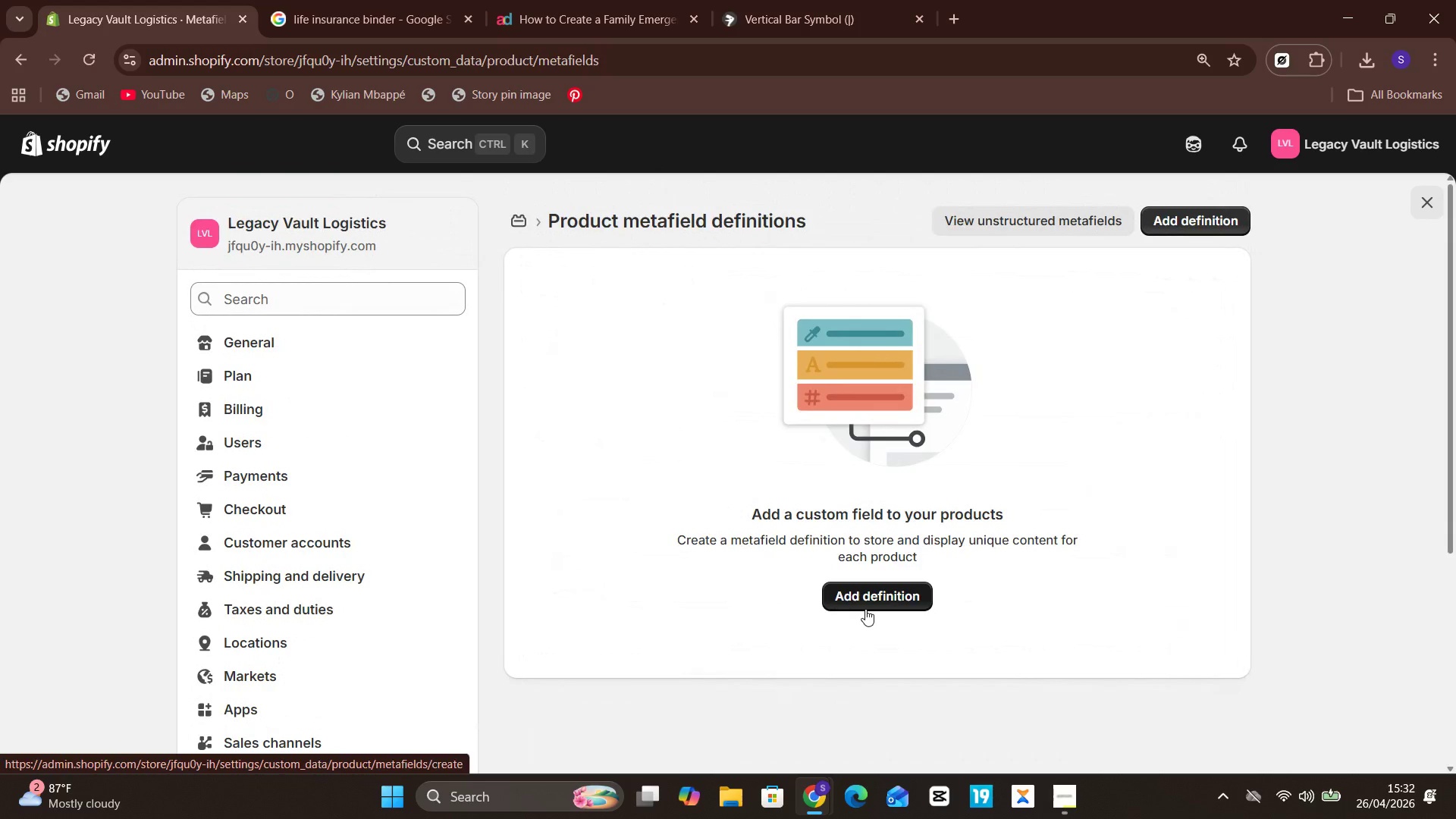 
mouse_move([905, 532])
 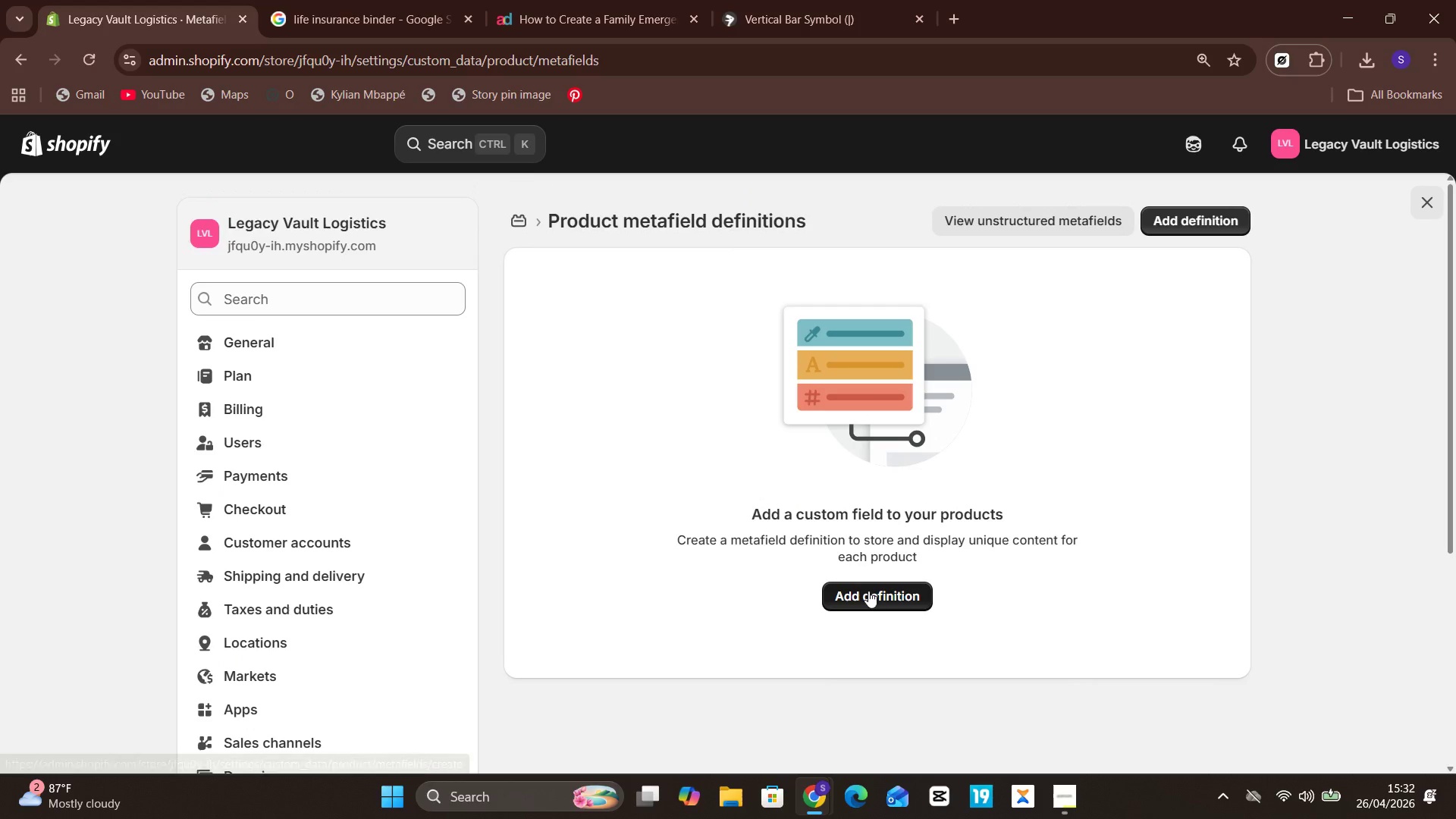 
left_click([868, 591])
 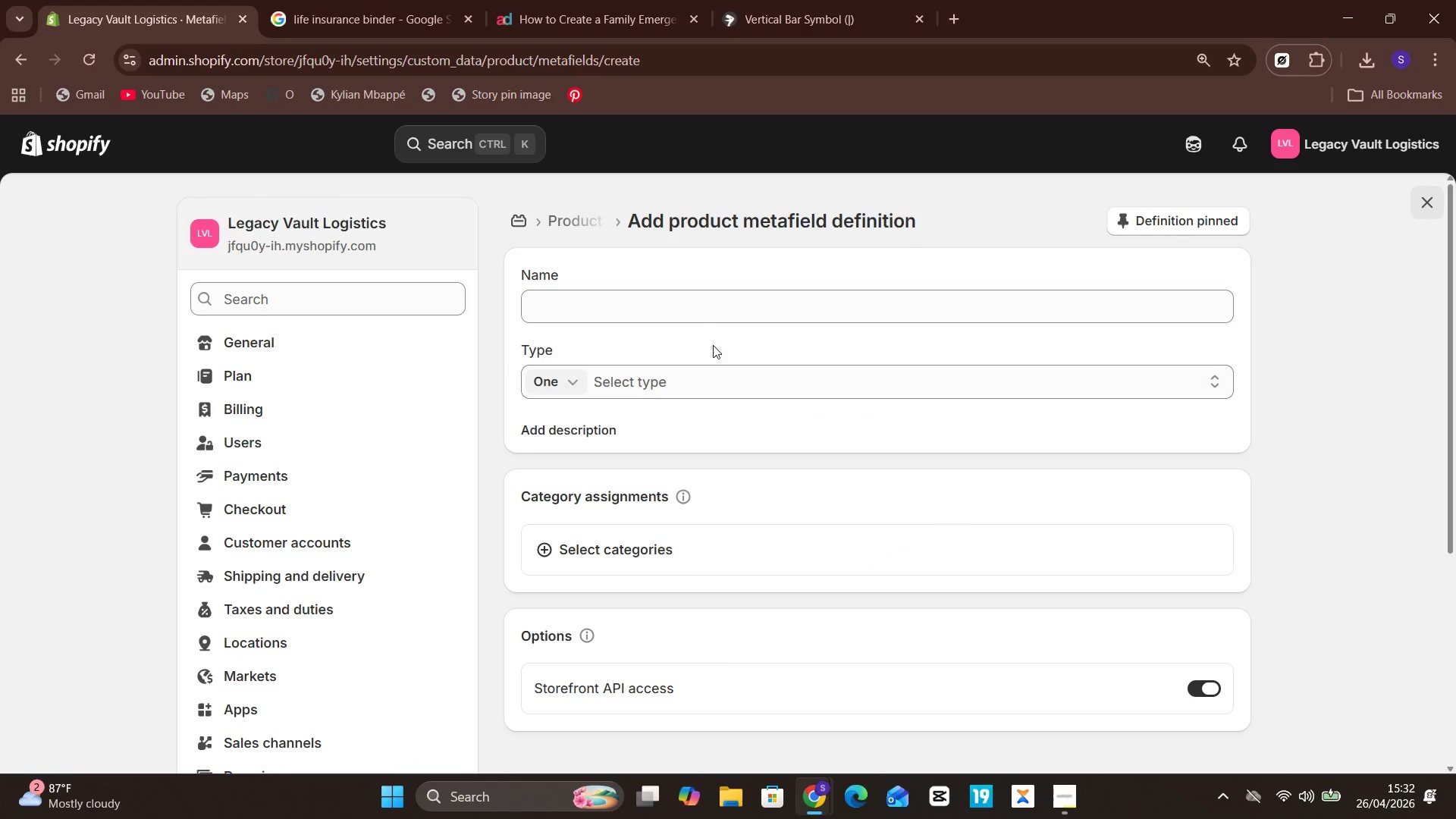 
left_click([701, 306])
 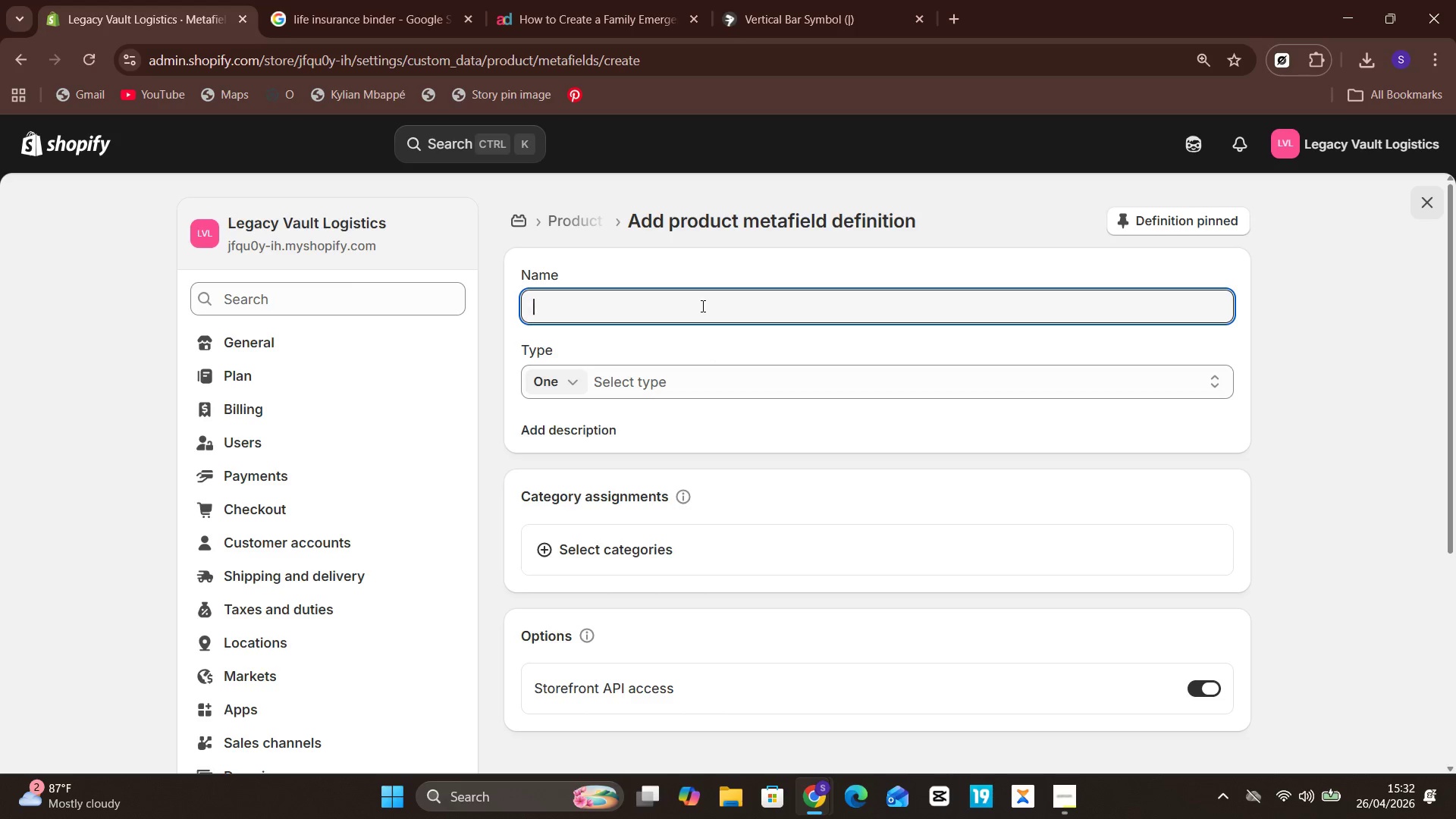 
type(Insurance Compatibility)
 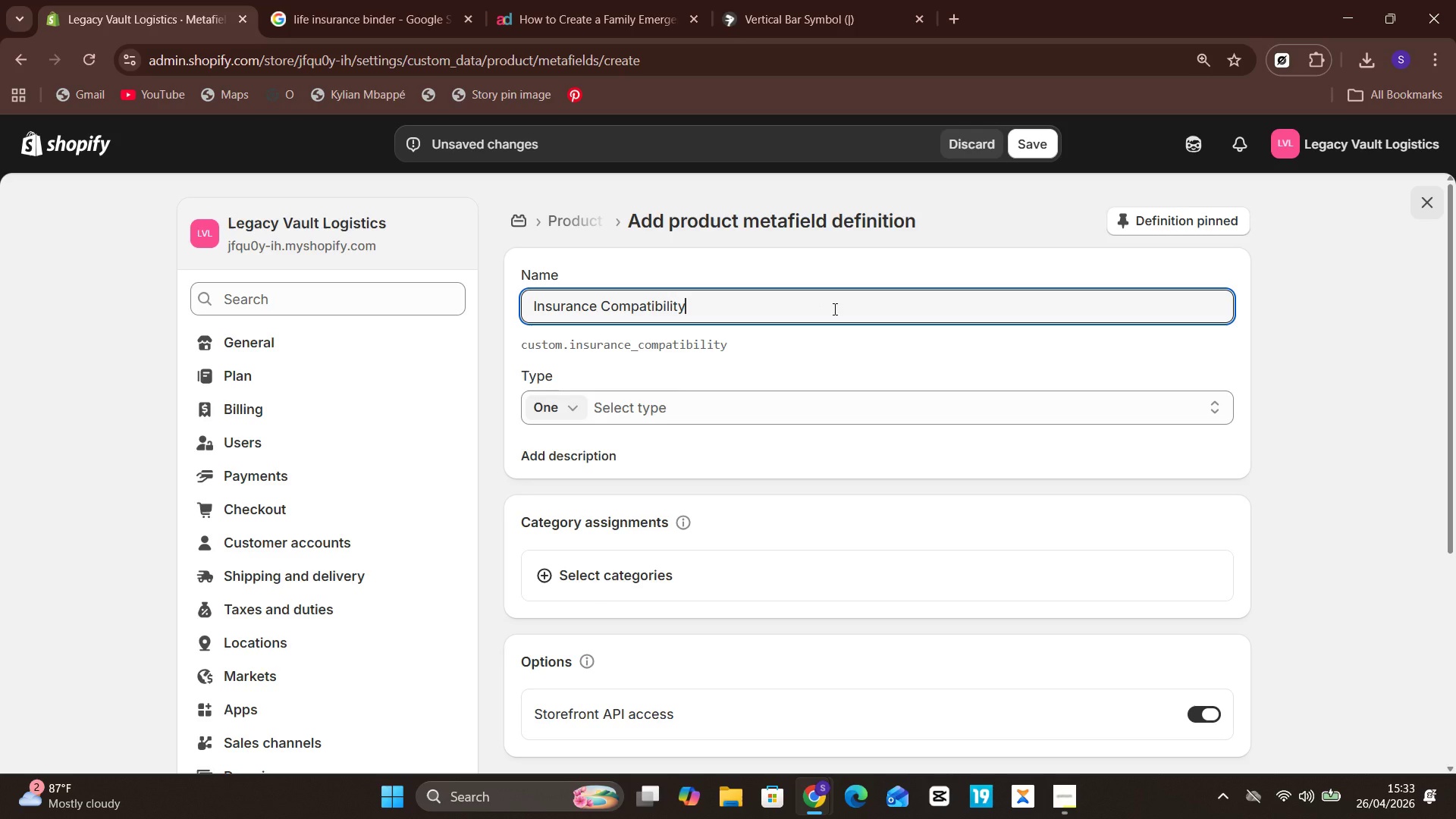 
wait(8.3)
 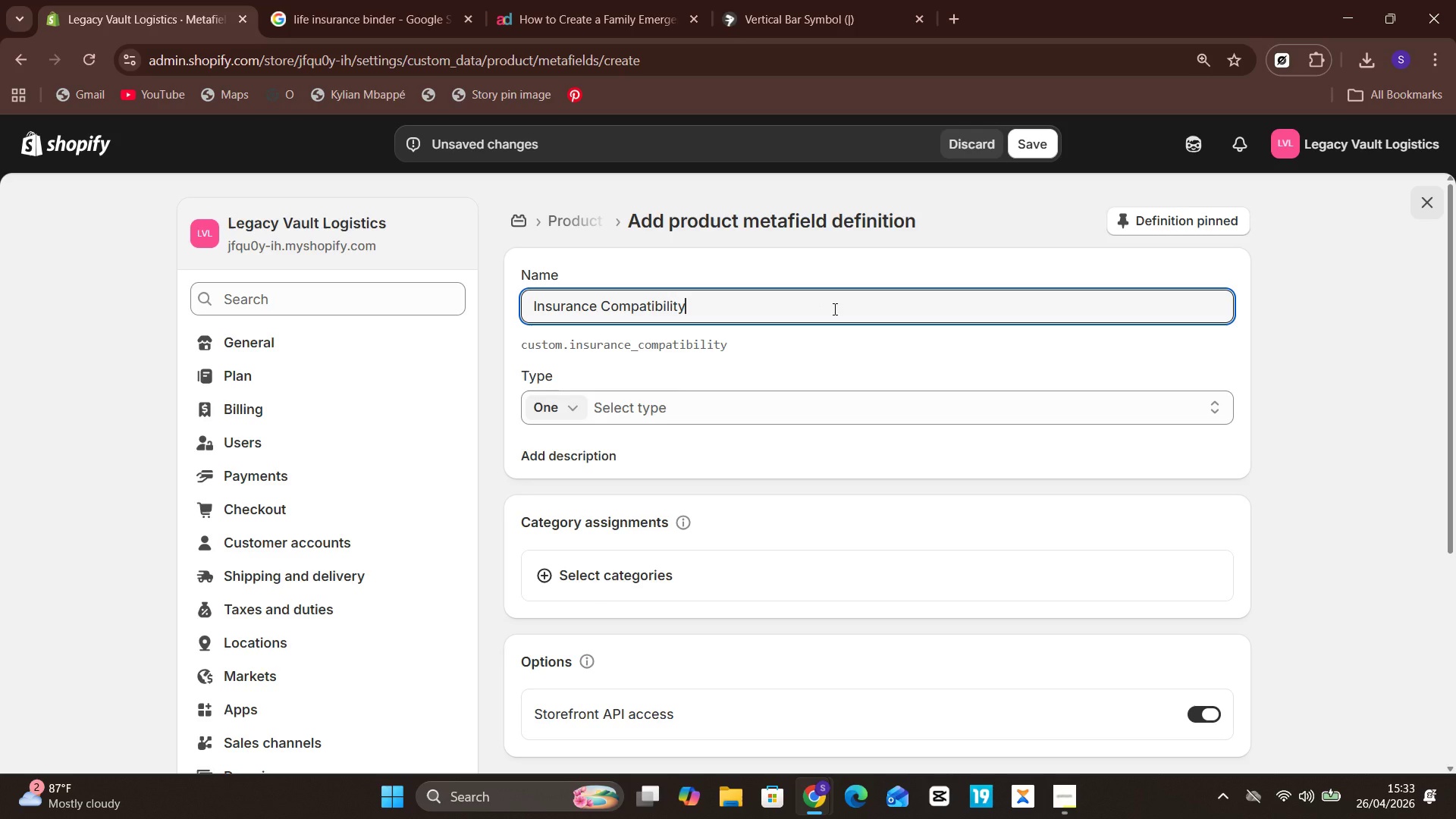 
left_click([851, 354])
 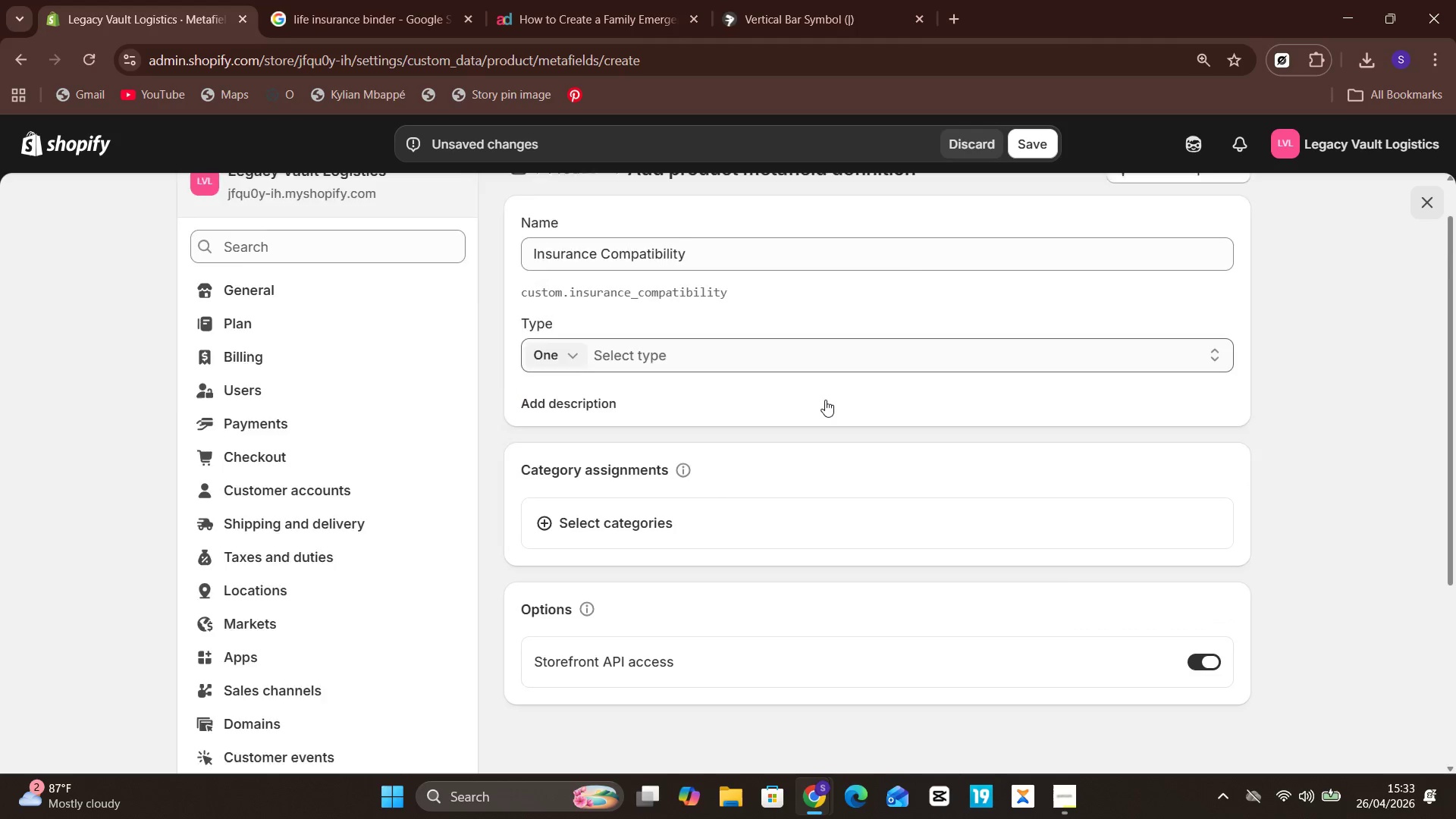 
wait(16.05)
 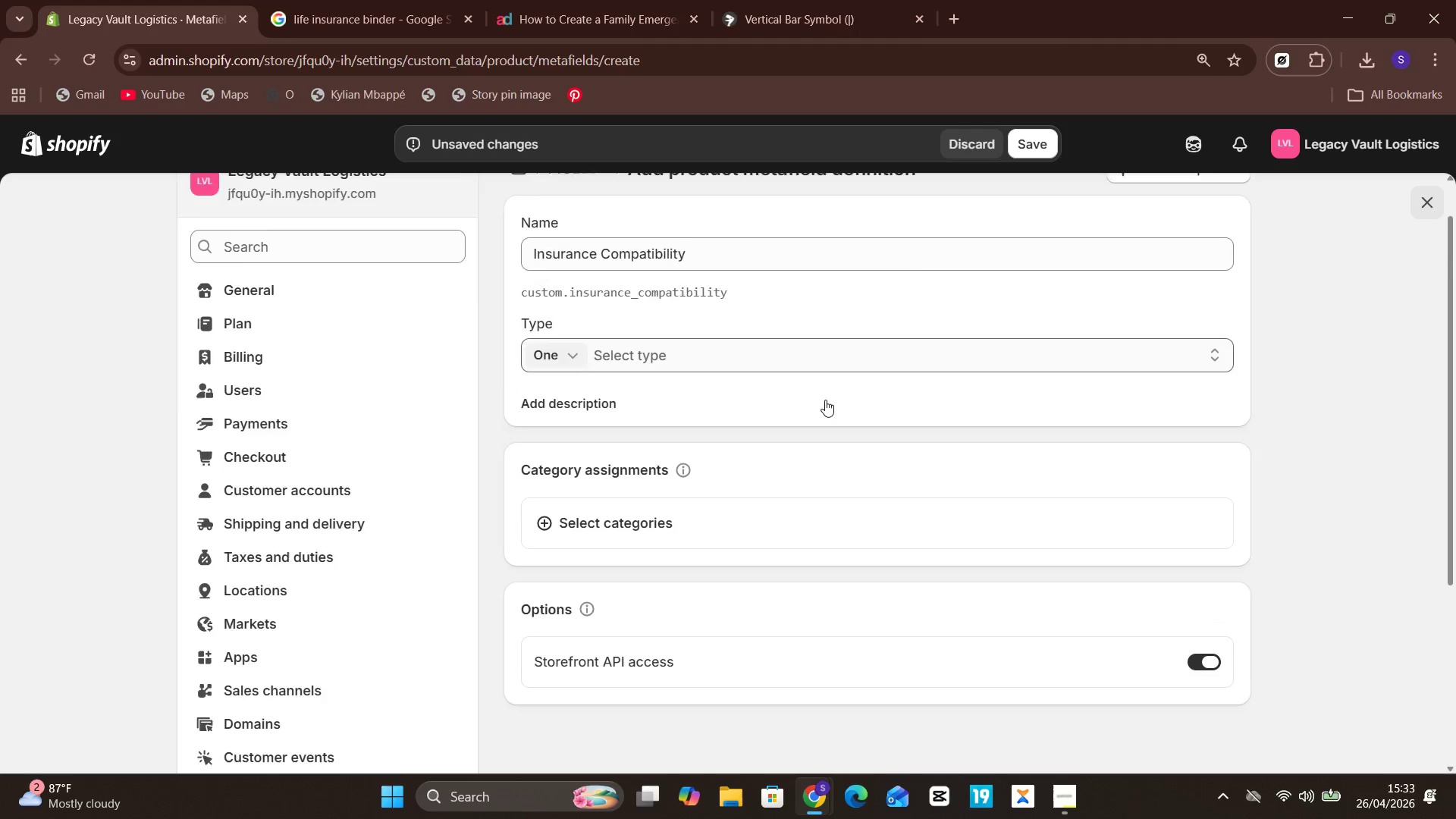 
left_click([1038, 143])
 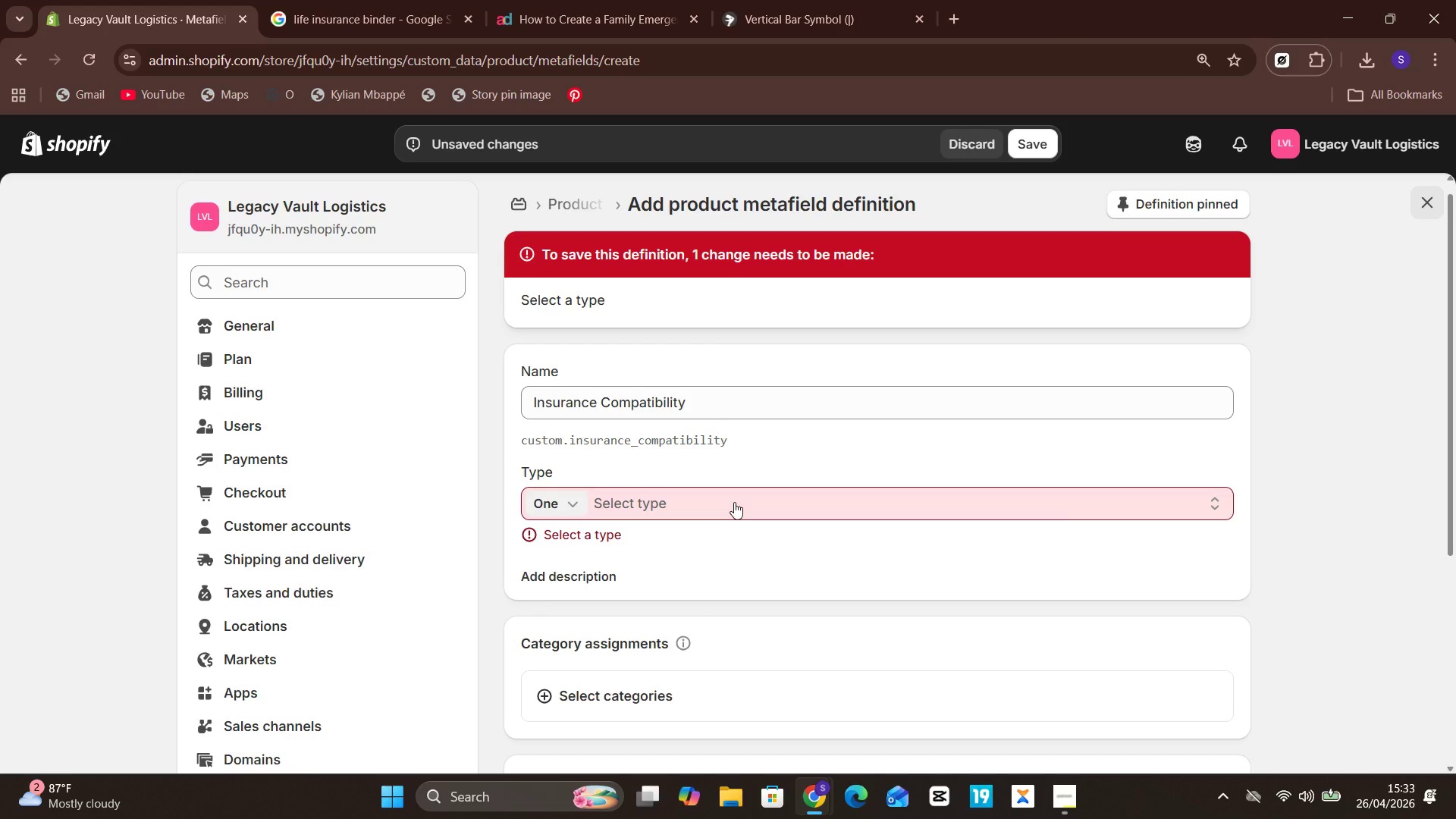 
wait(6.2)
 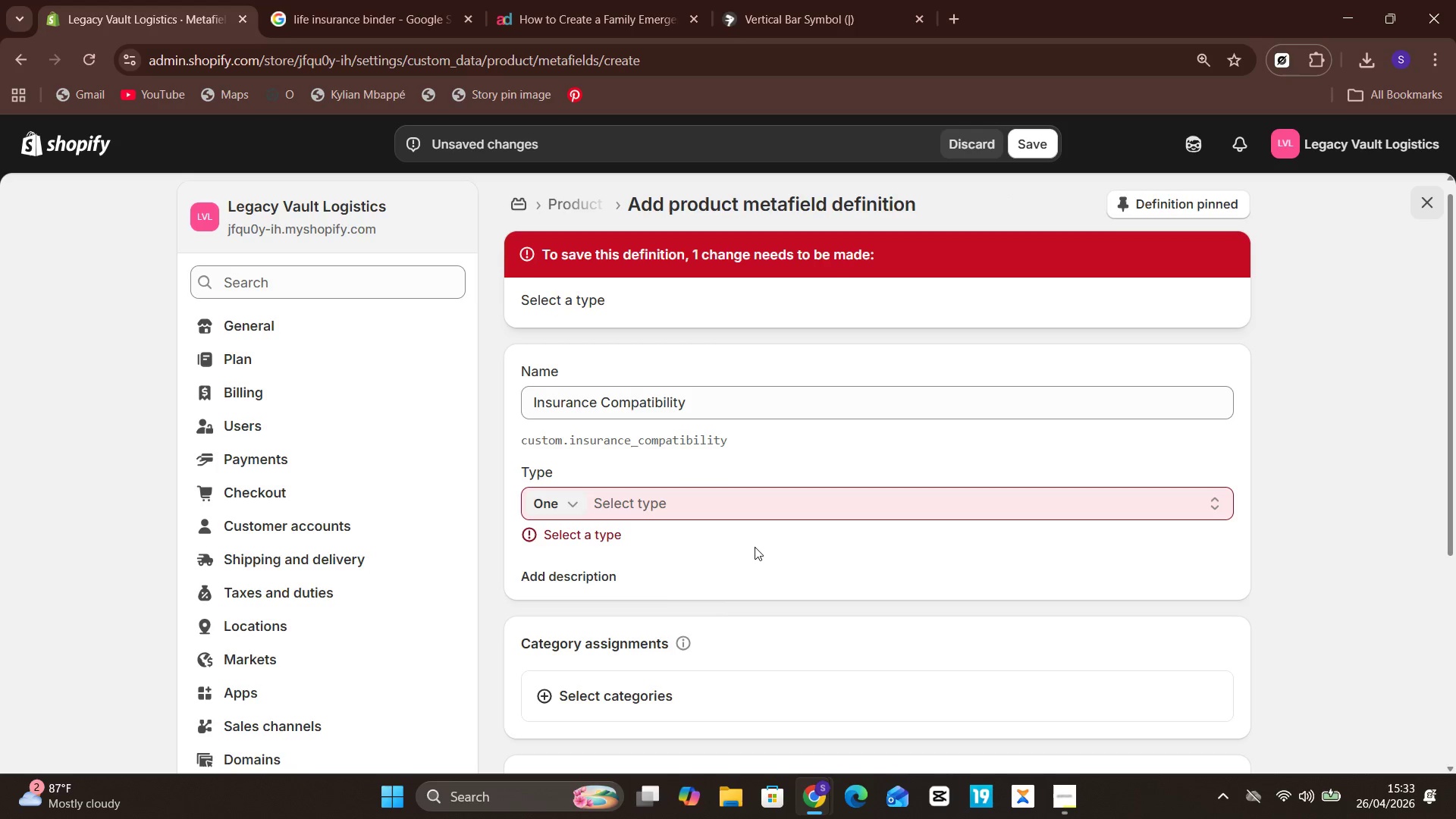 
left_click([733, 500])
 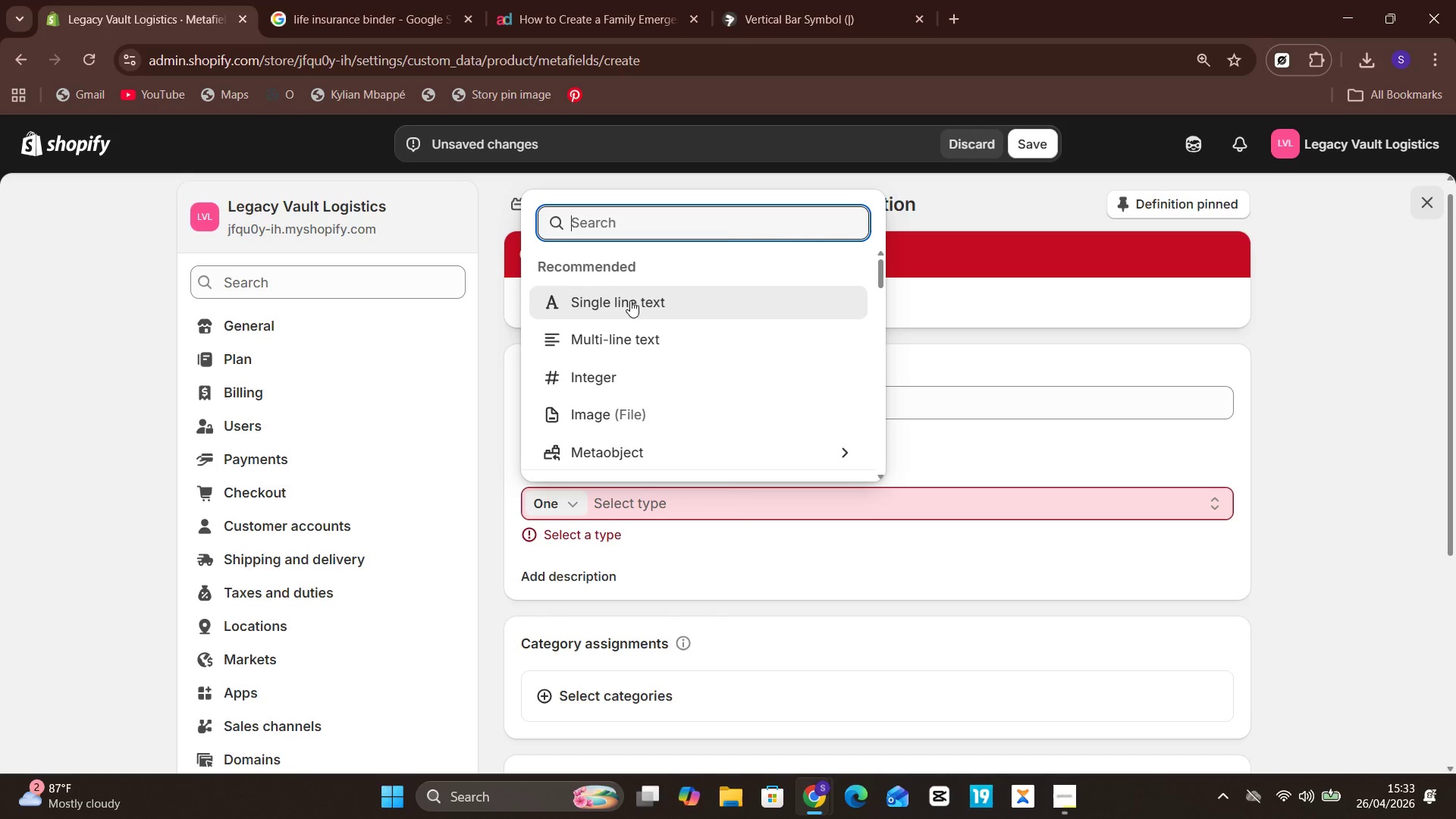 
left_click([632, 303])
 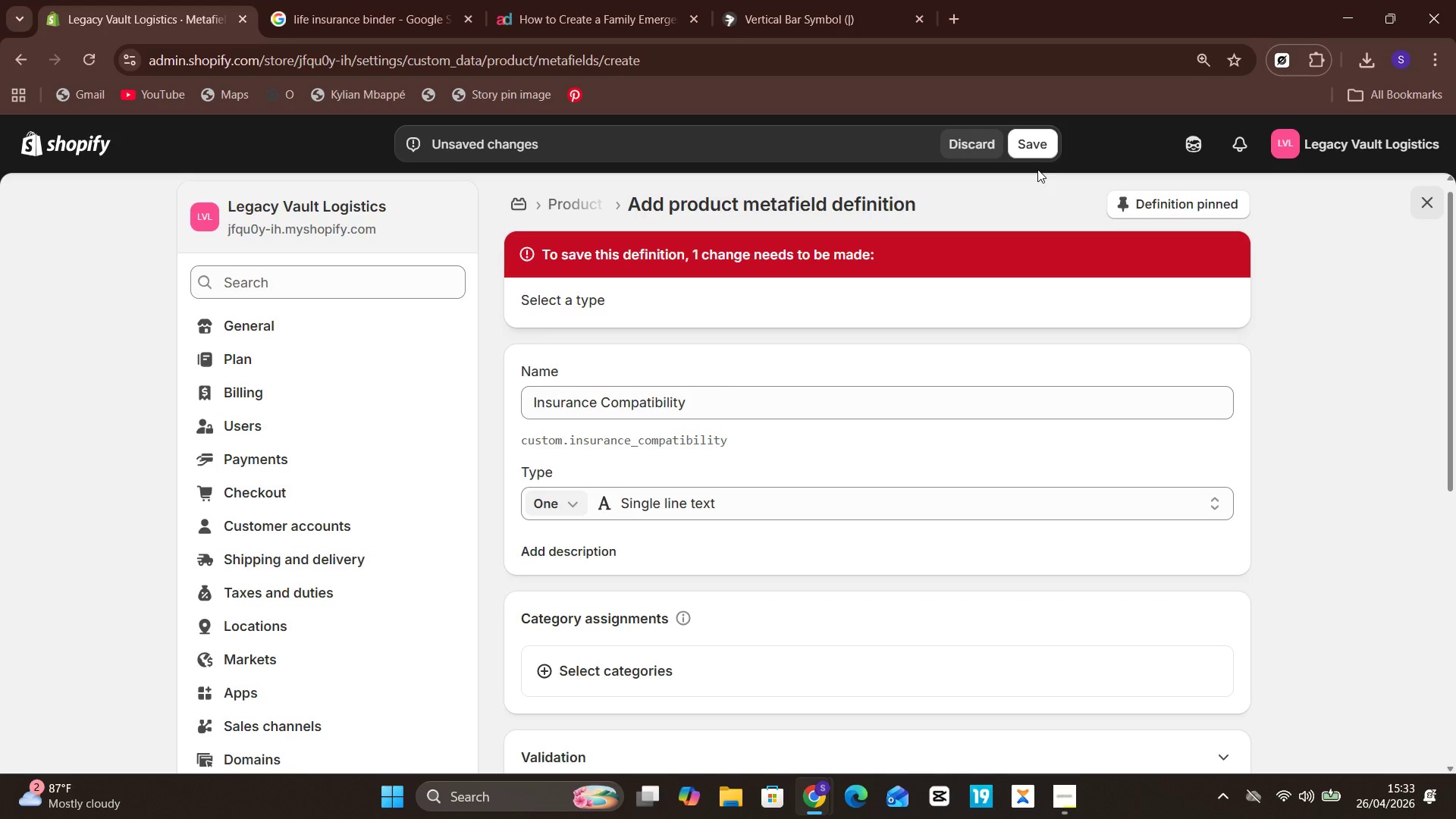 
left_click([1036, 125])
 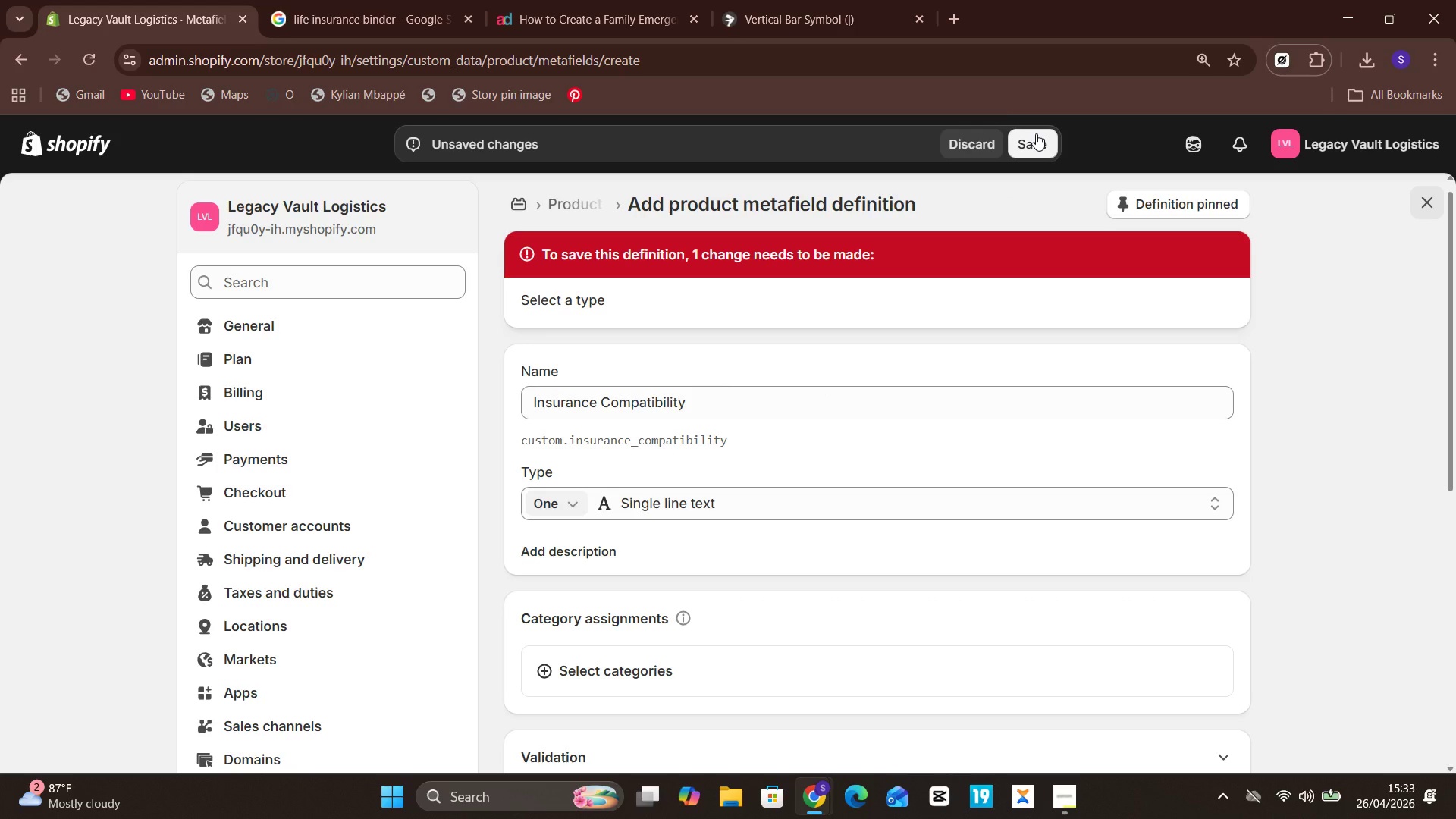 
left_click([1036, 133])
 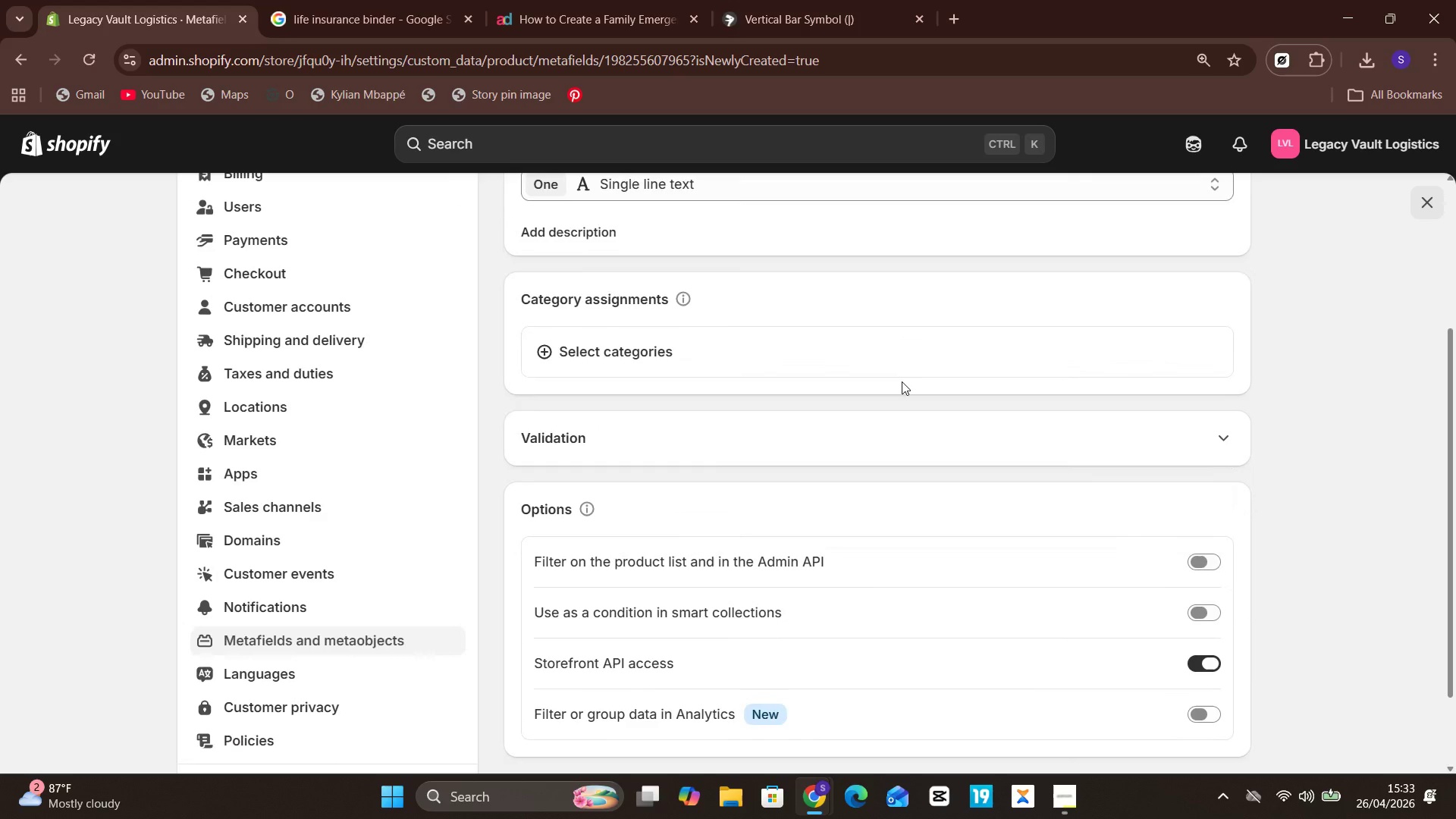 
wait(11.97)
 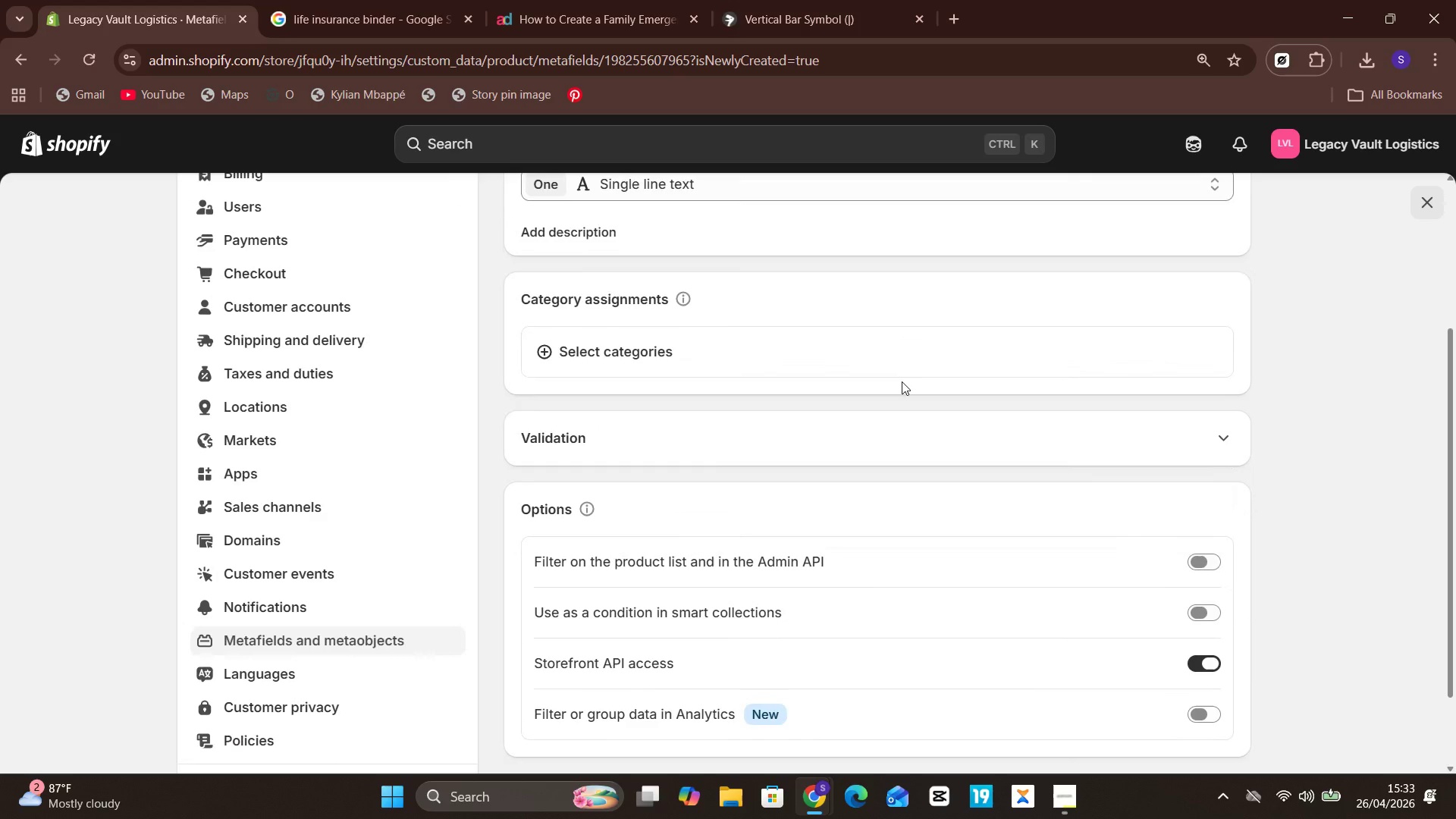 
left_click([580, 226])
 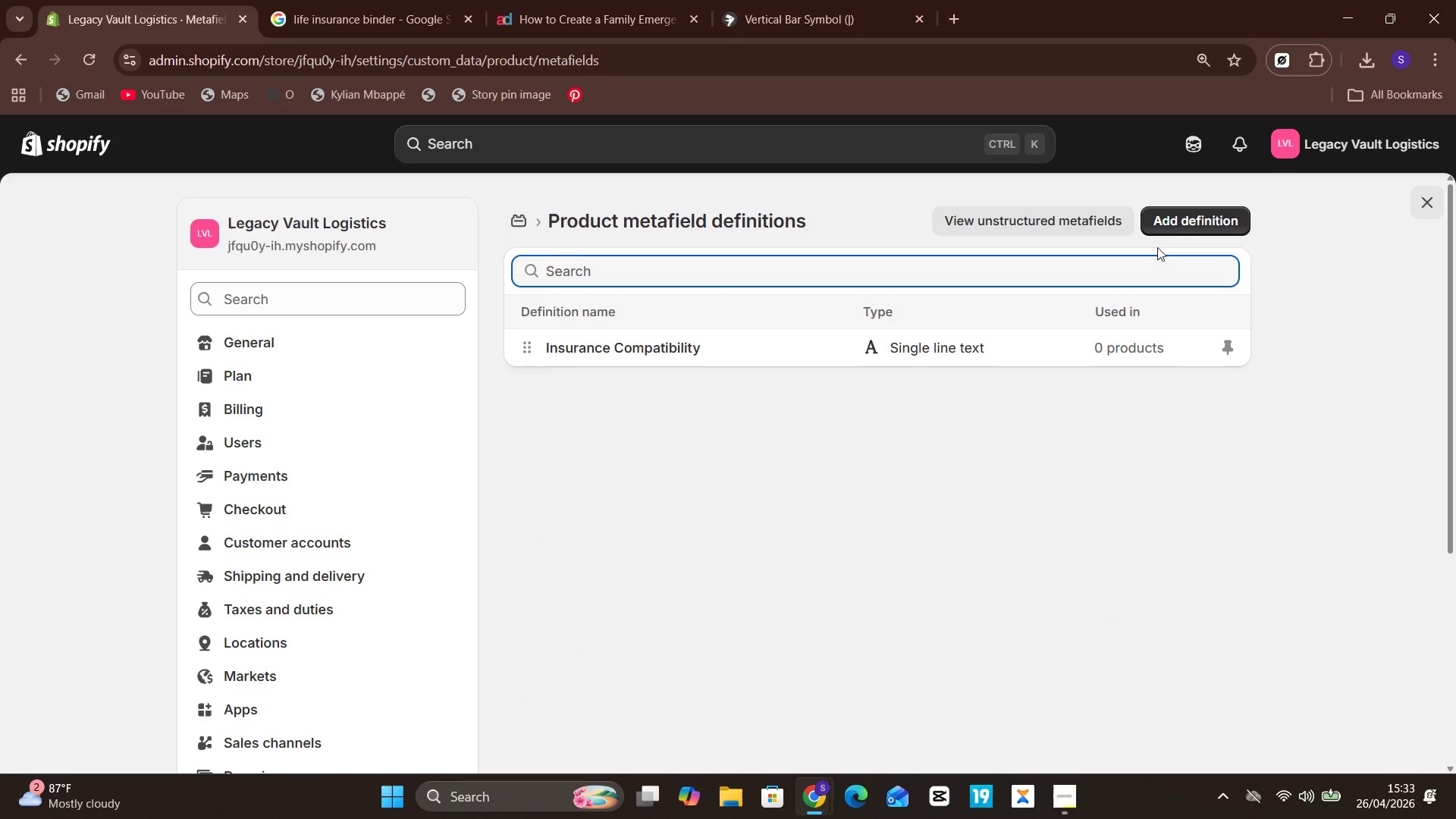 
left_click([1180, 223])
 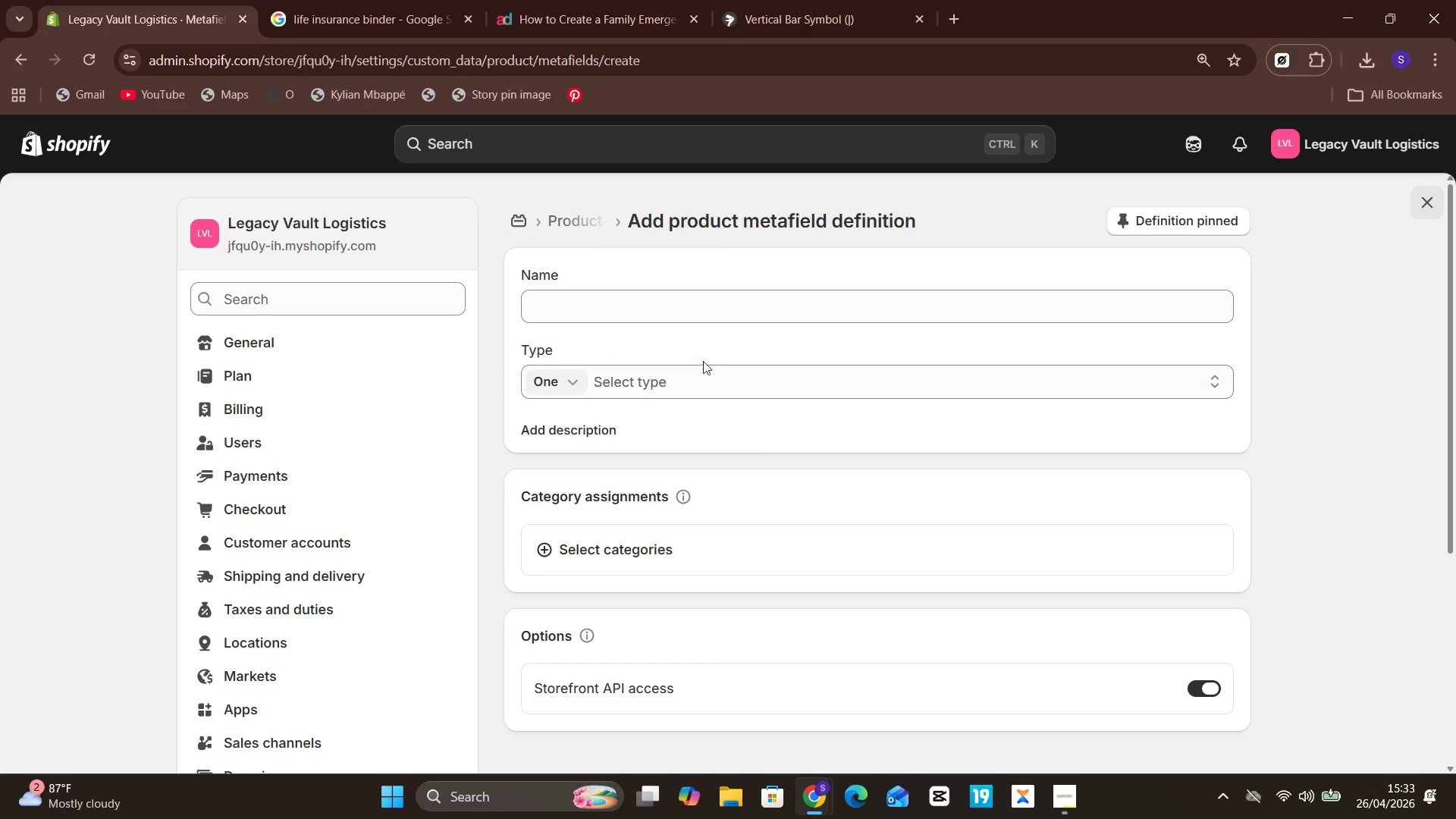 
left_click([729, 290])
 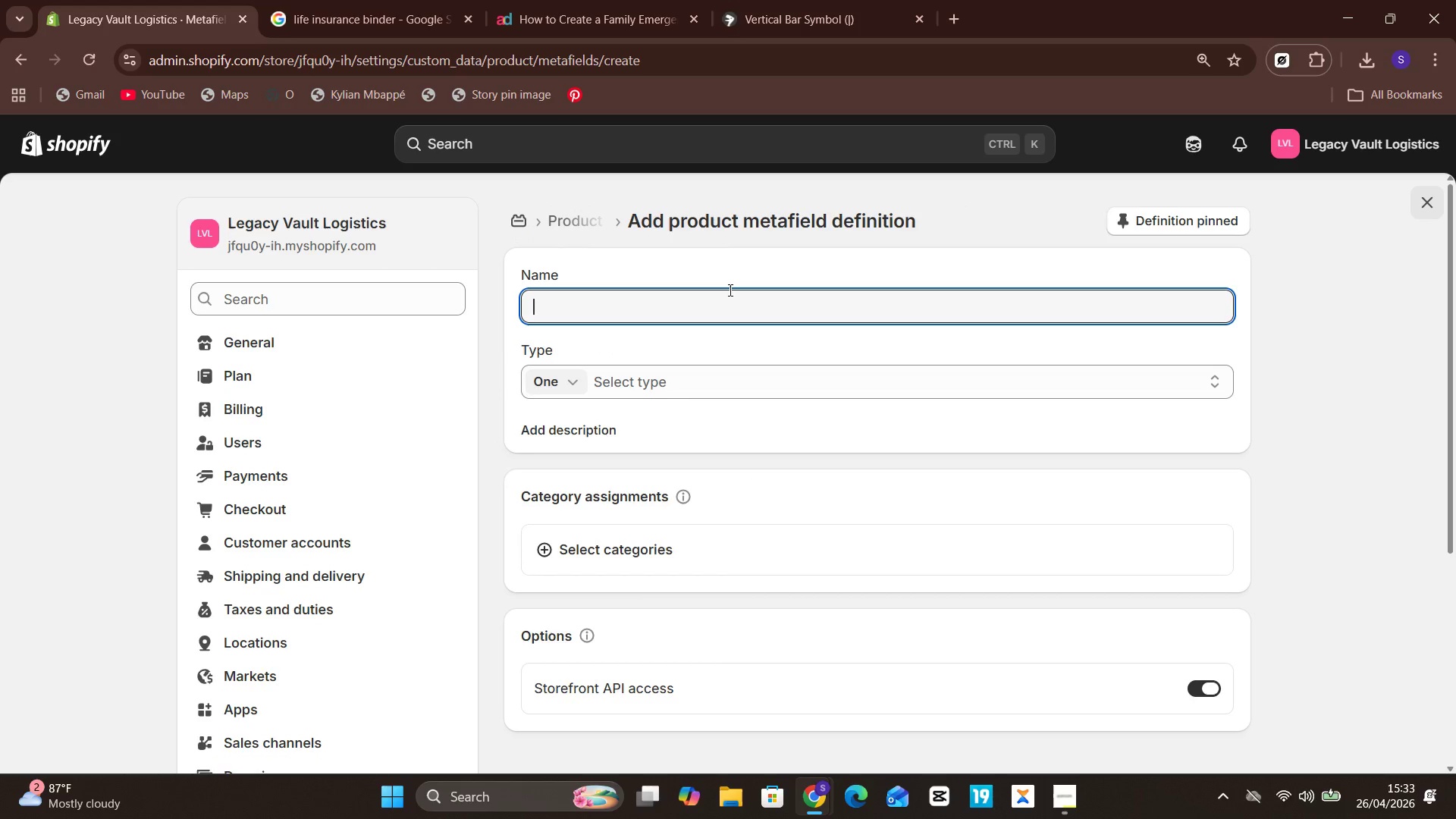 
type(Audit Red)
key(Backspace)
type(adiness Score)
 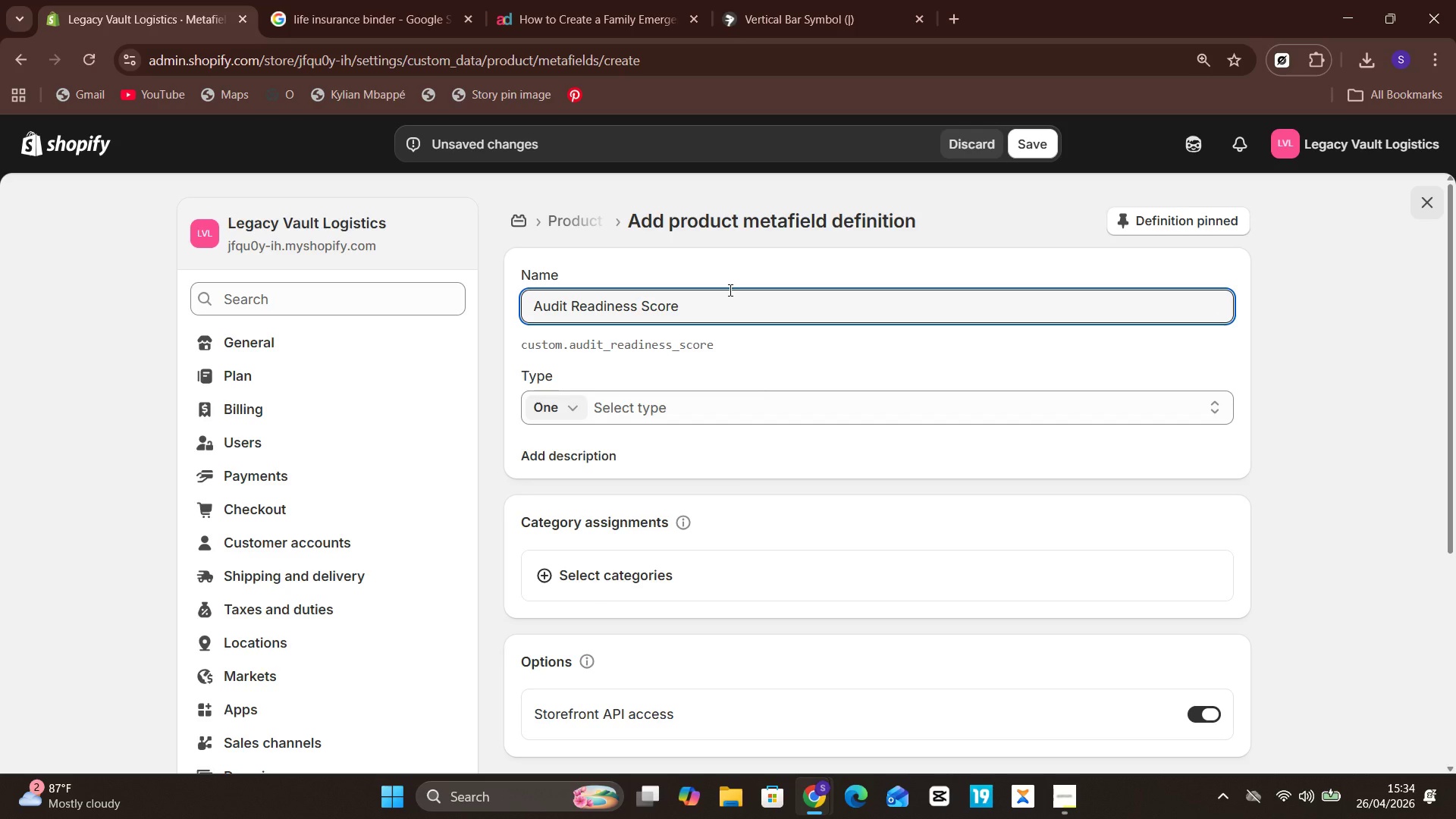 
left_click([769, 393])
 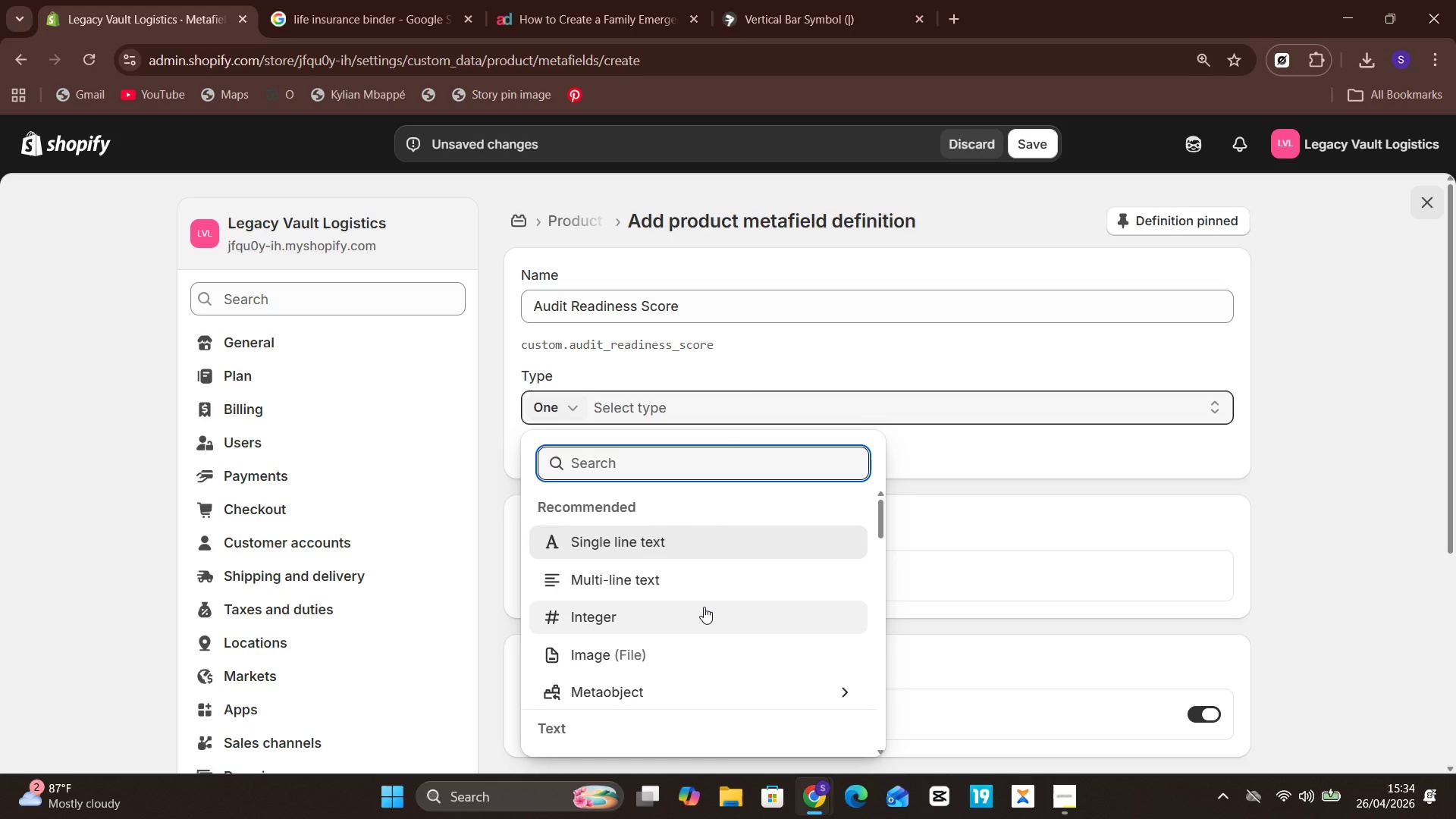 
left_click([704, 607])
 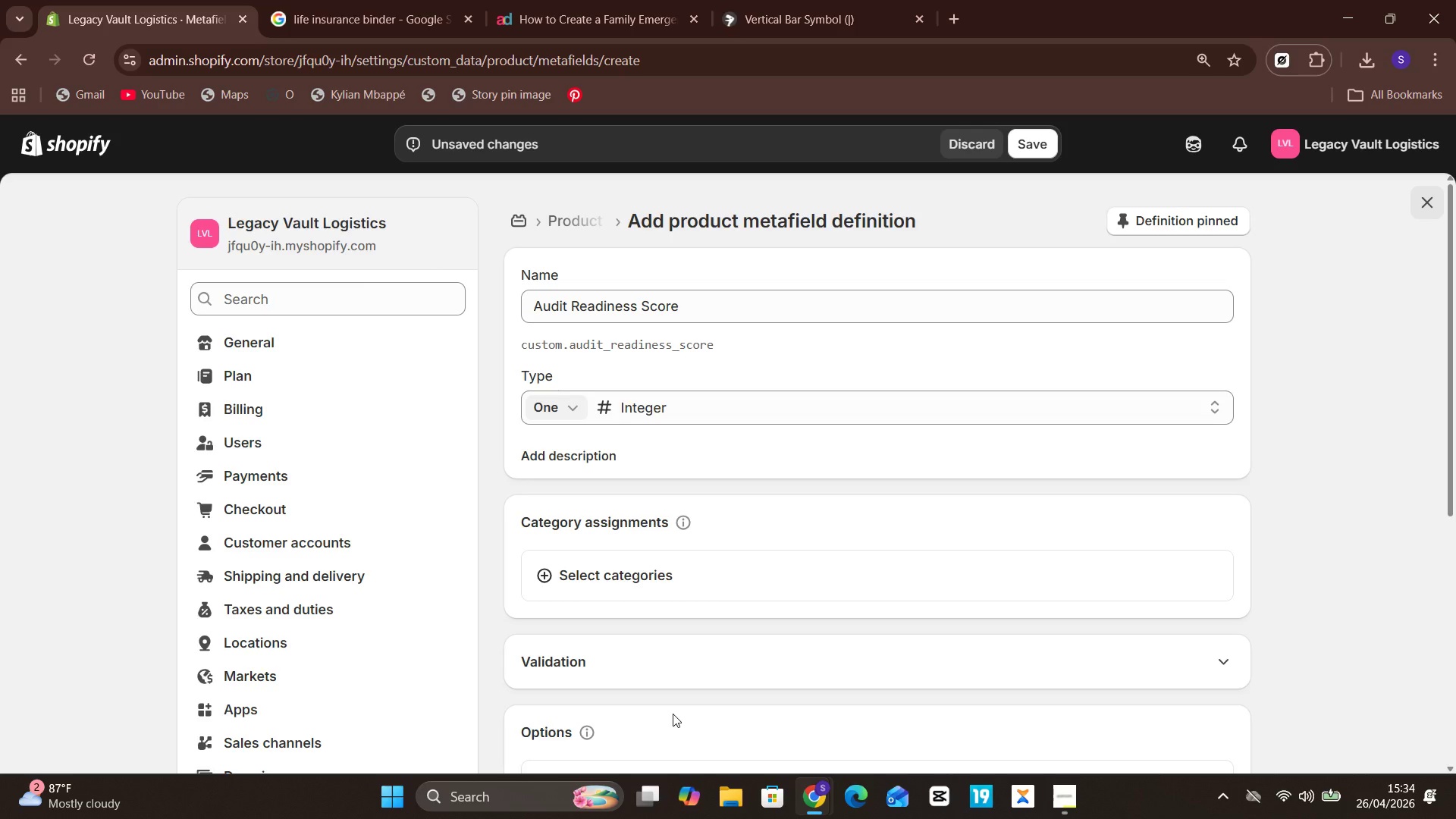 
wait(23.84)
 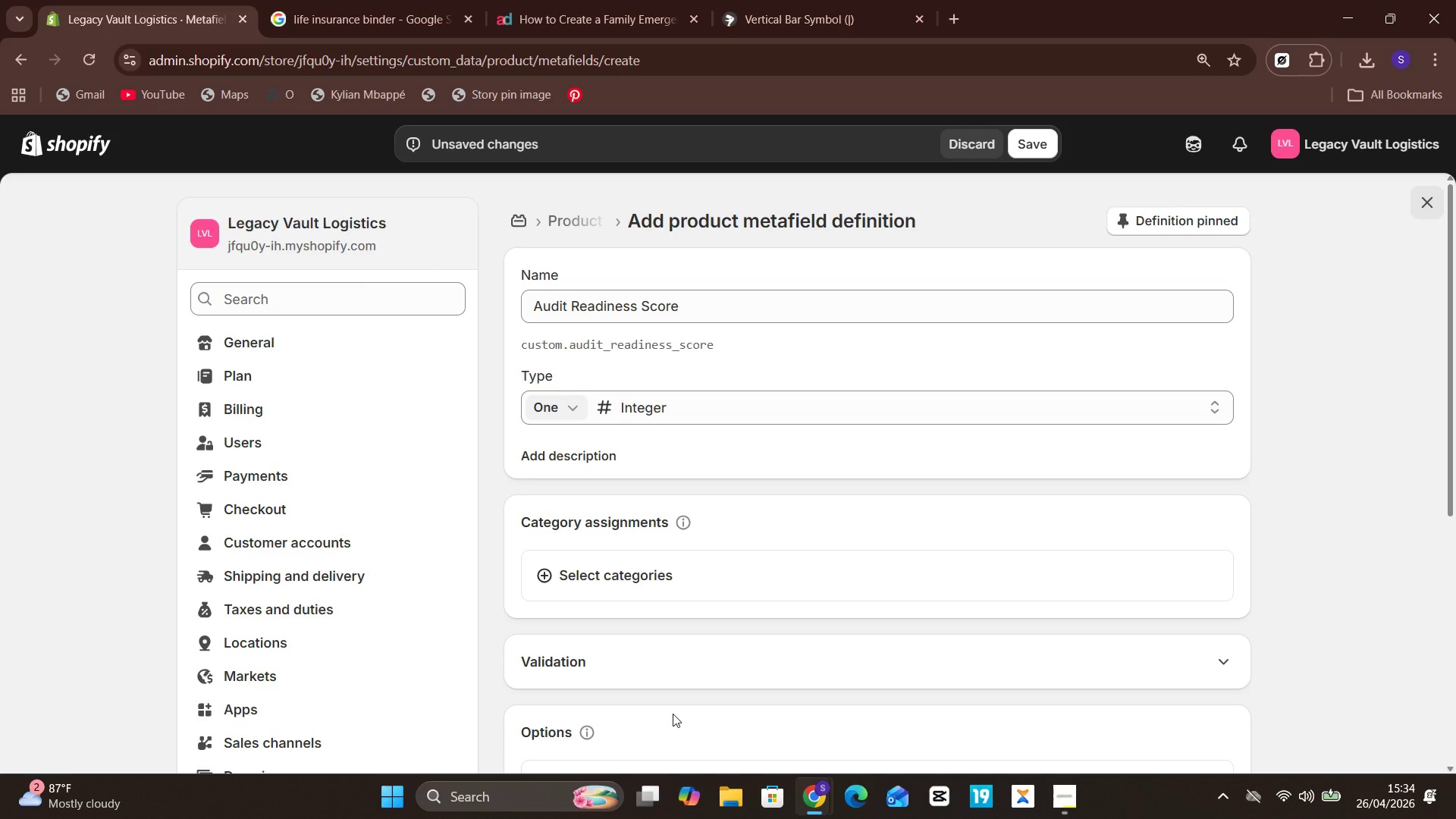 
left_click([821, 500])
 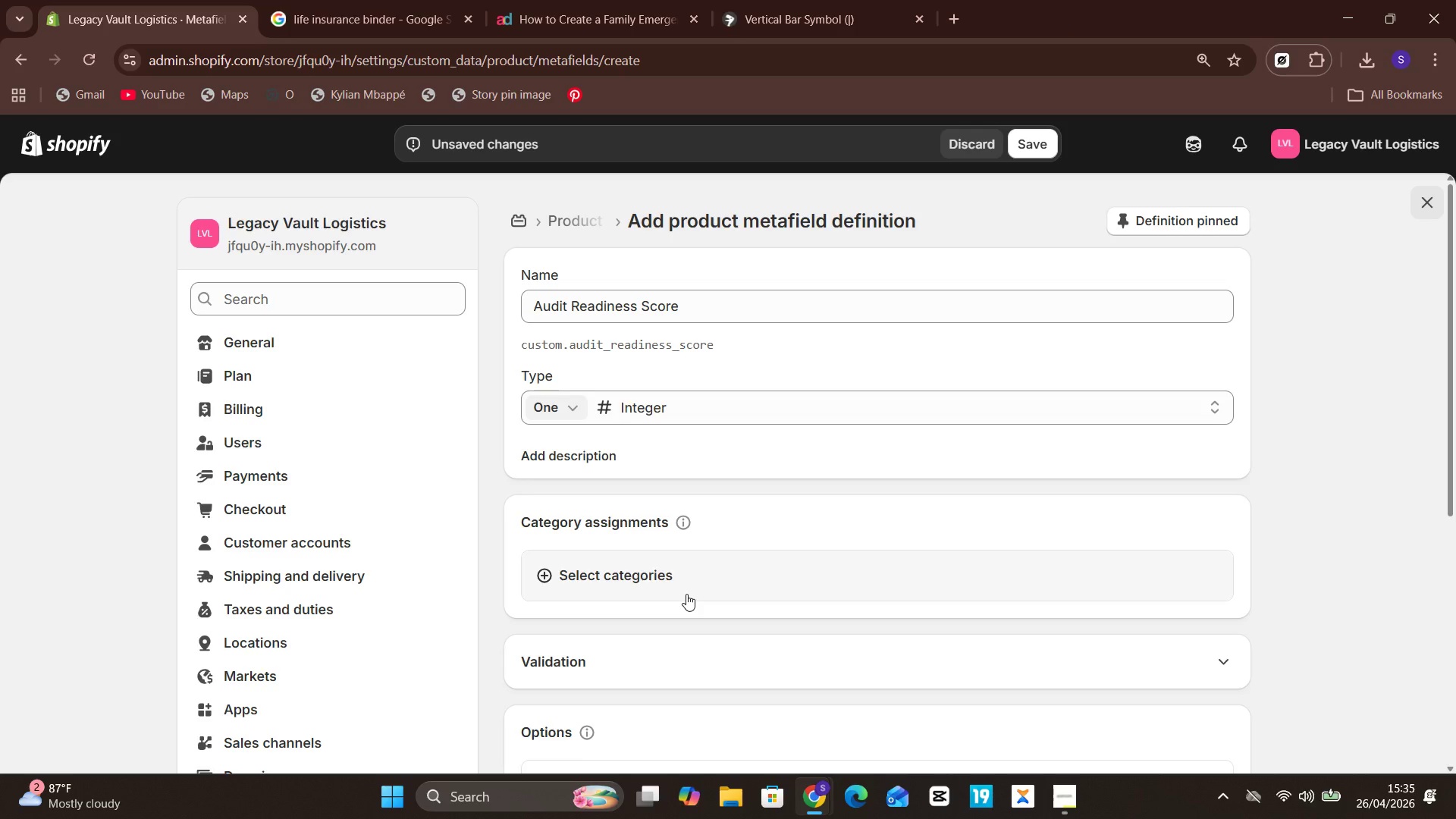 
wait(23.3)
 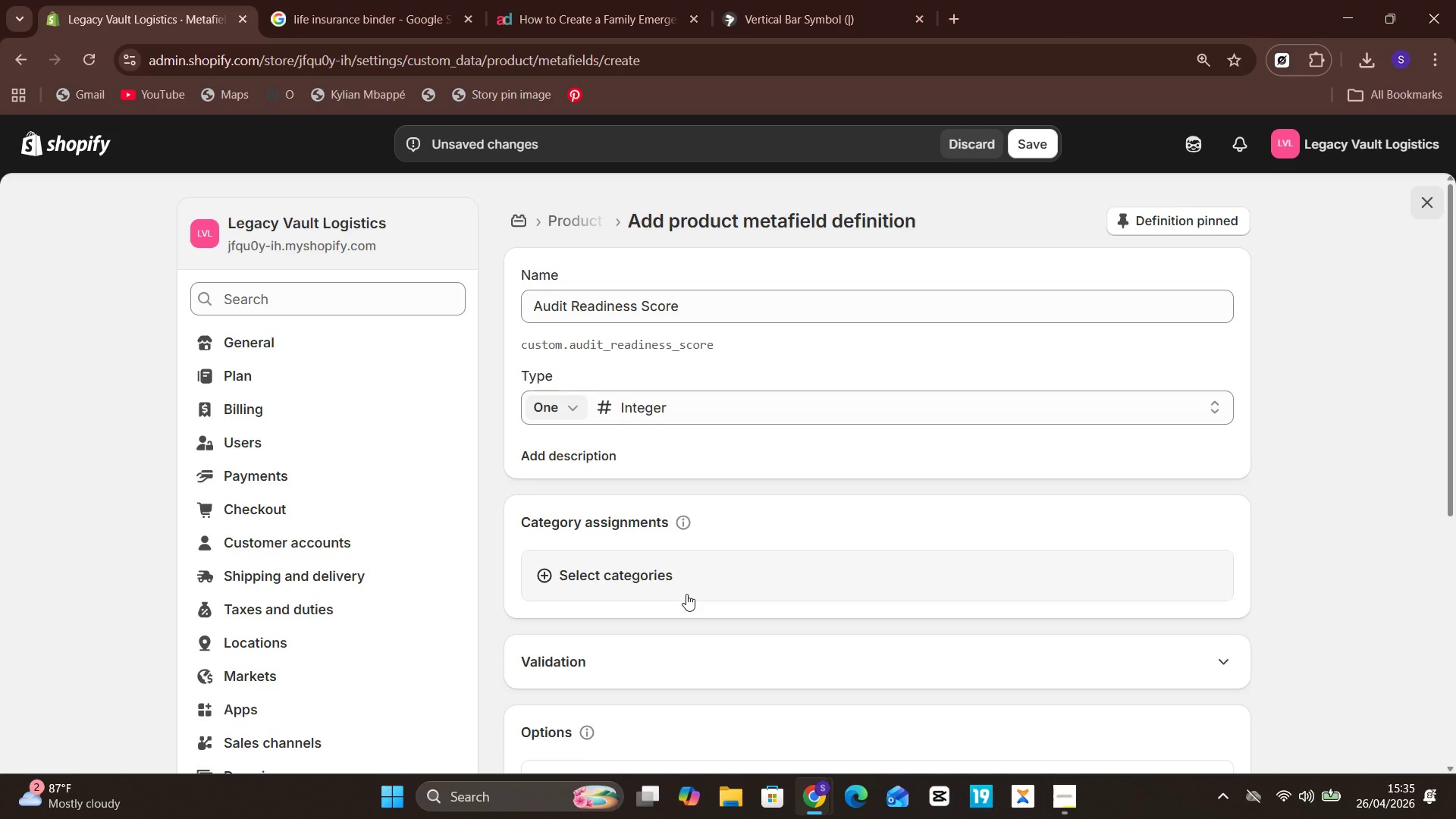 
left_click([1036, 133])
 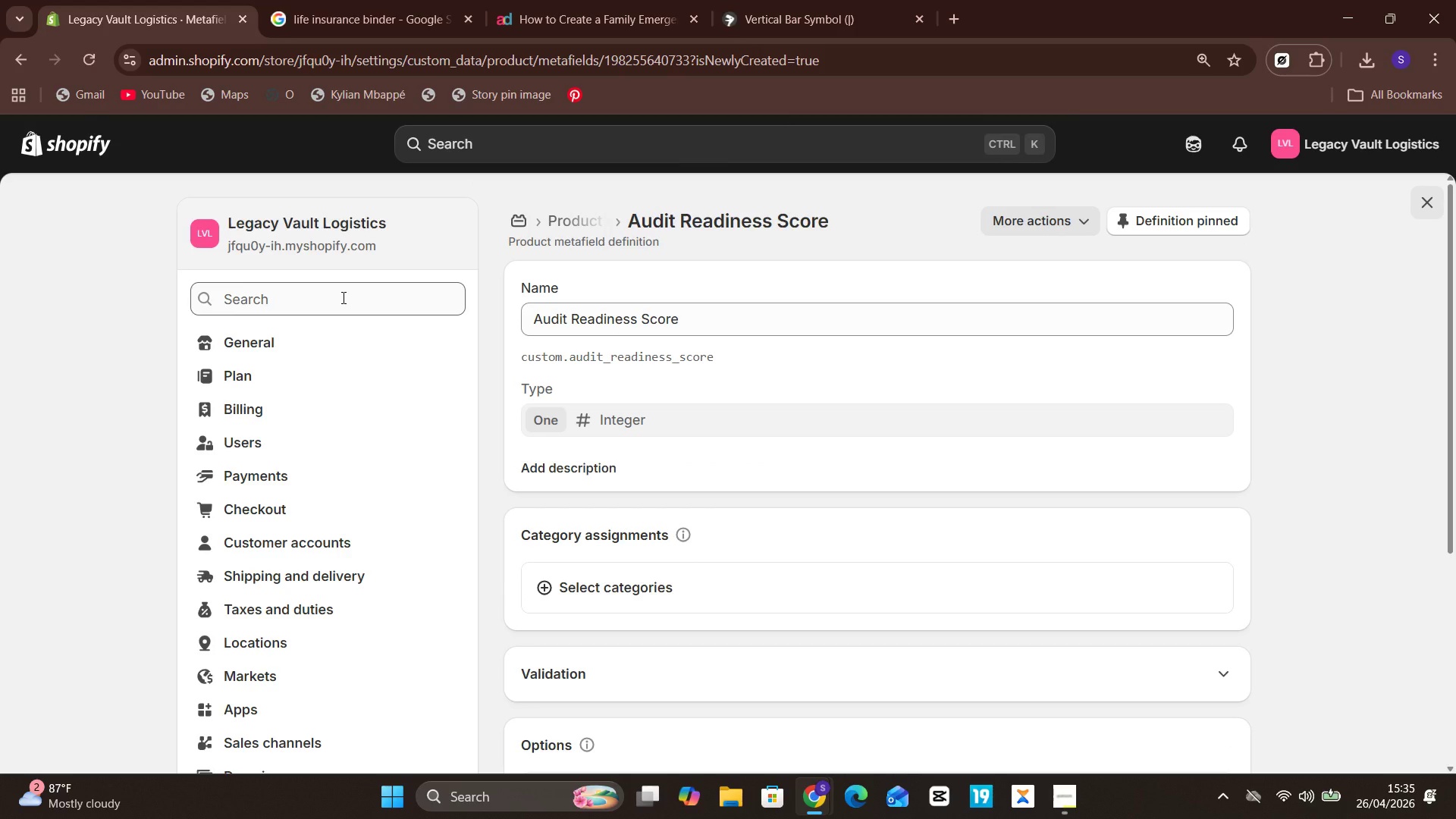 
wait(6.73)
 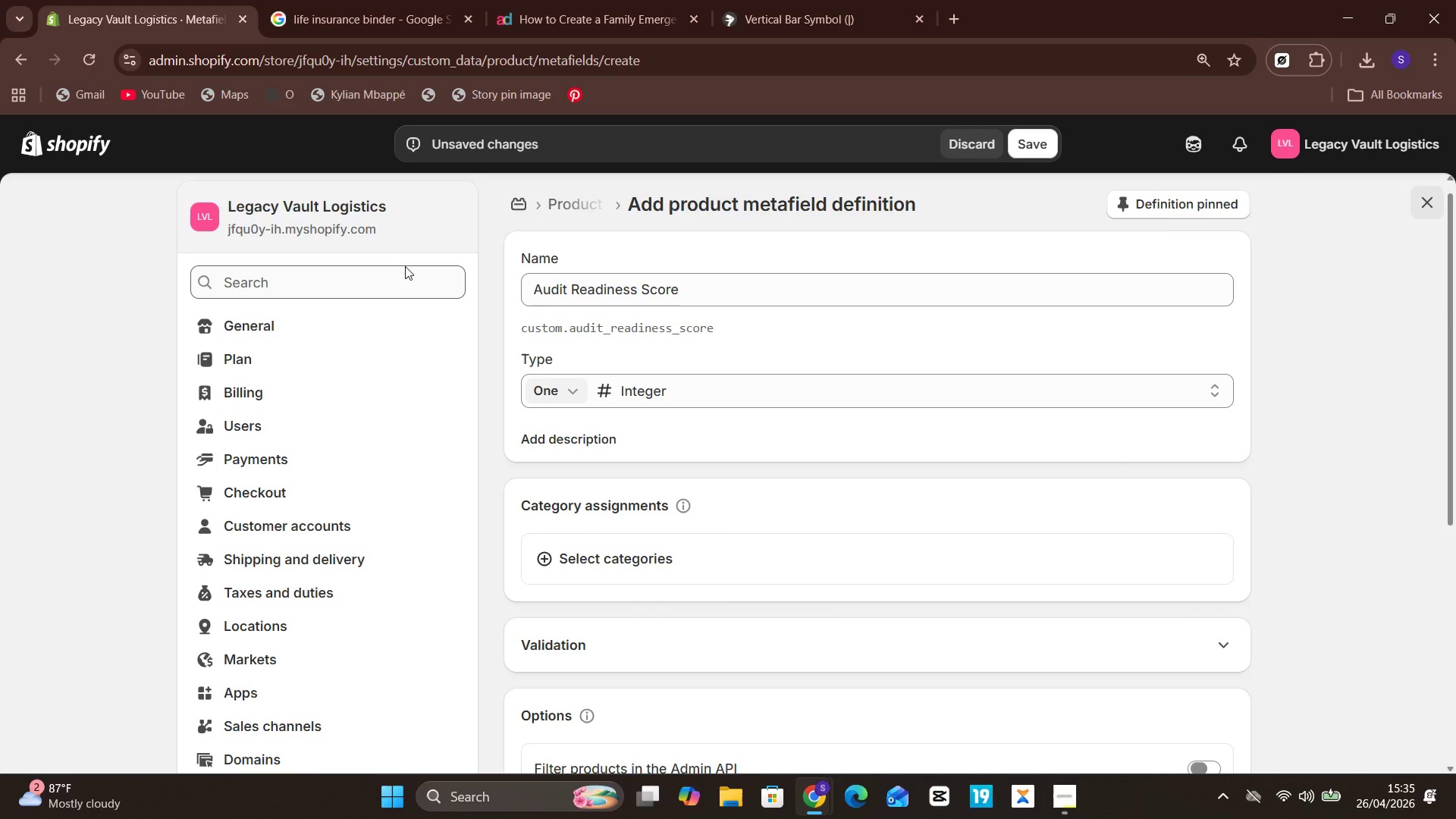 
left_click([579, 211])
 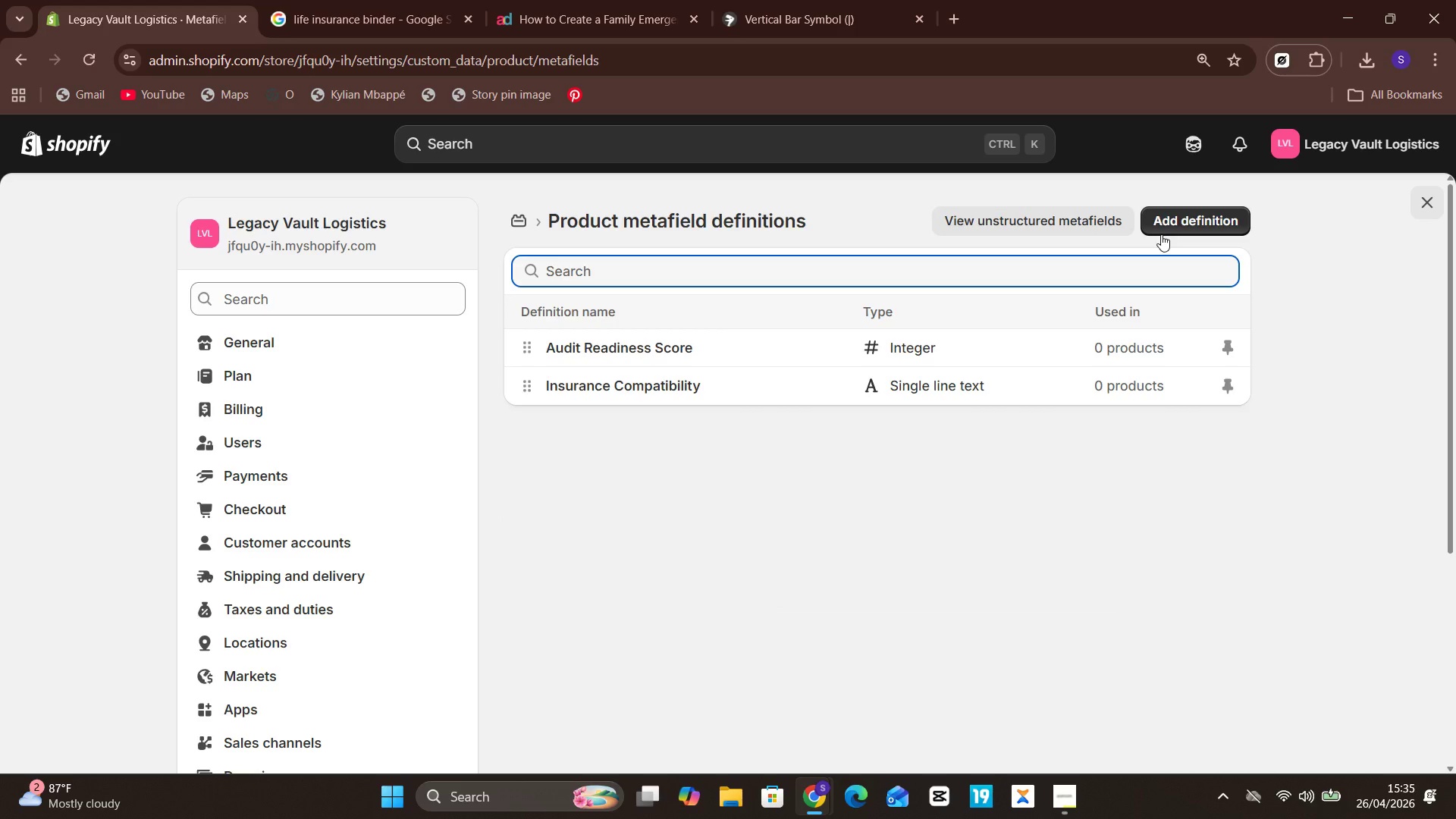 
left_click([1180, 217])
 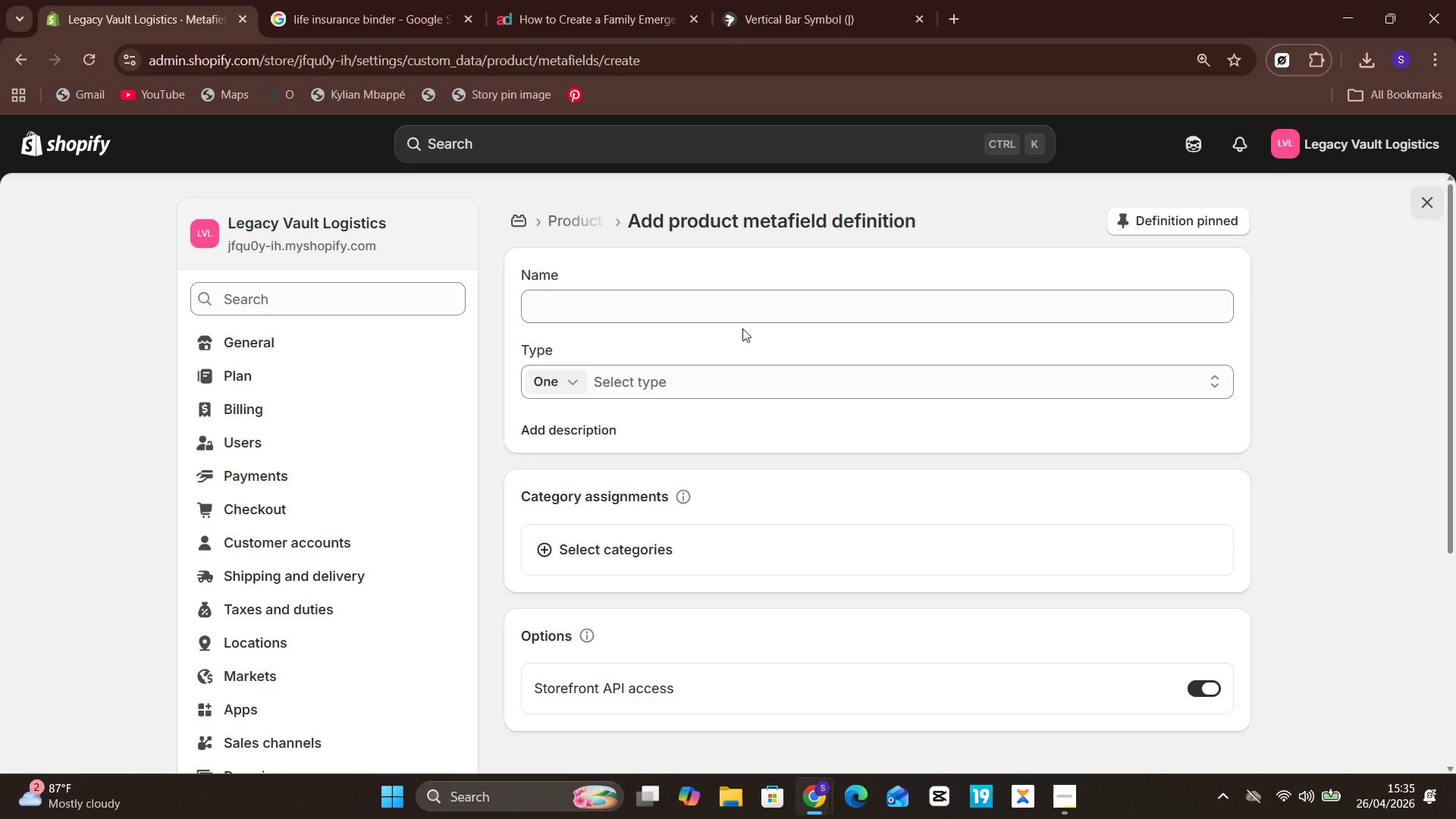 
left_click([758, 314])
 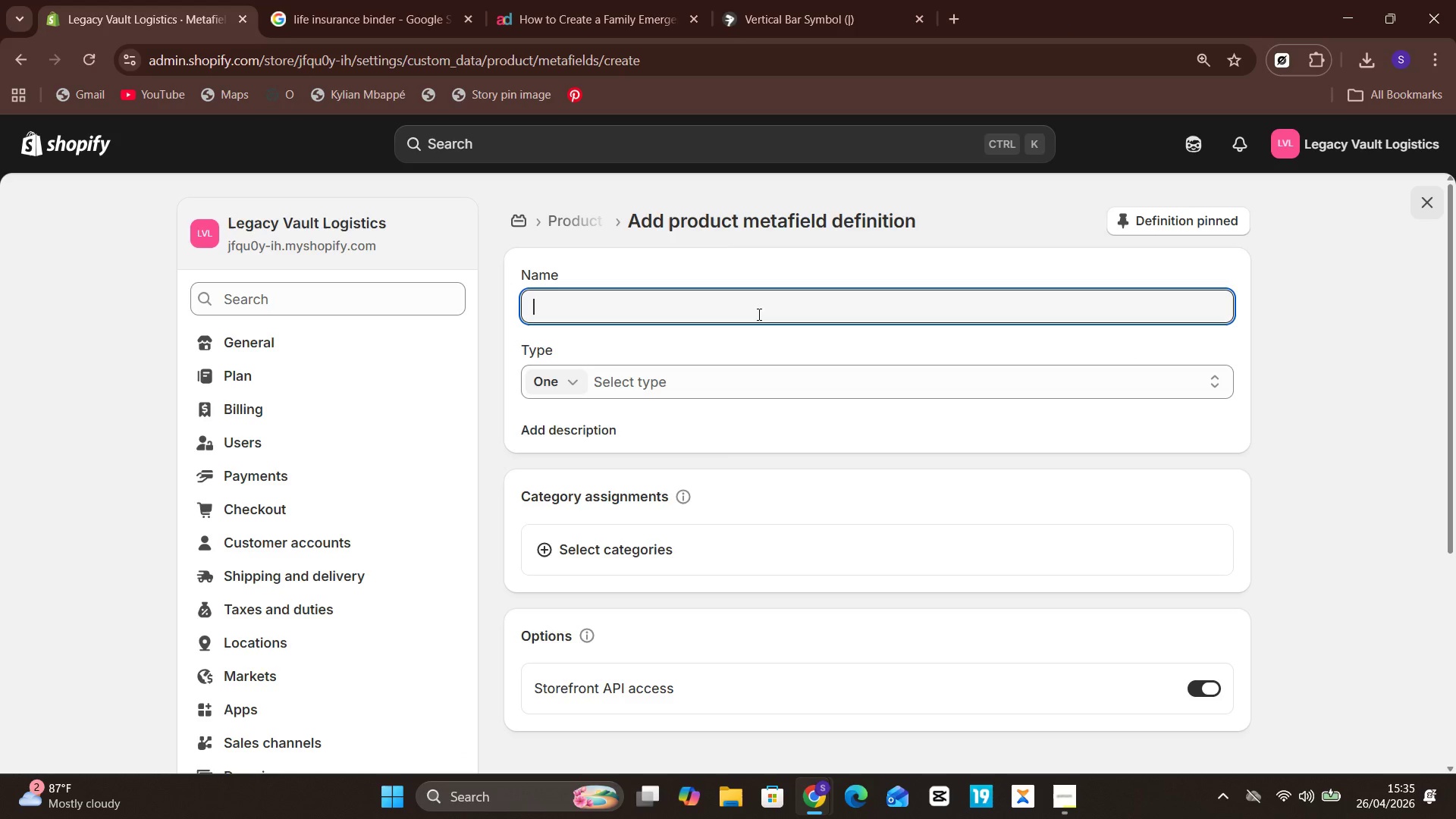 
wait(9.16)
 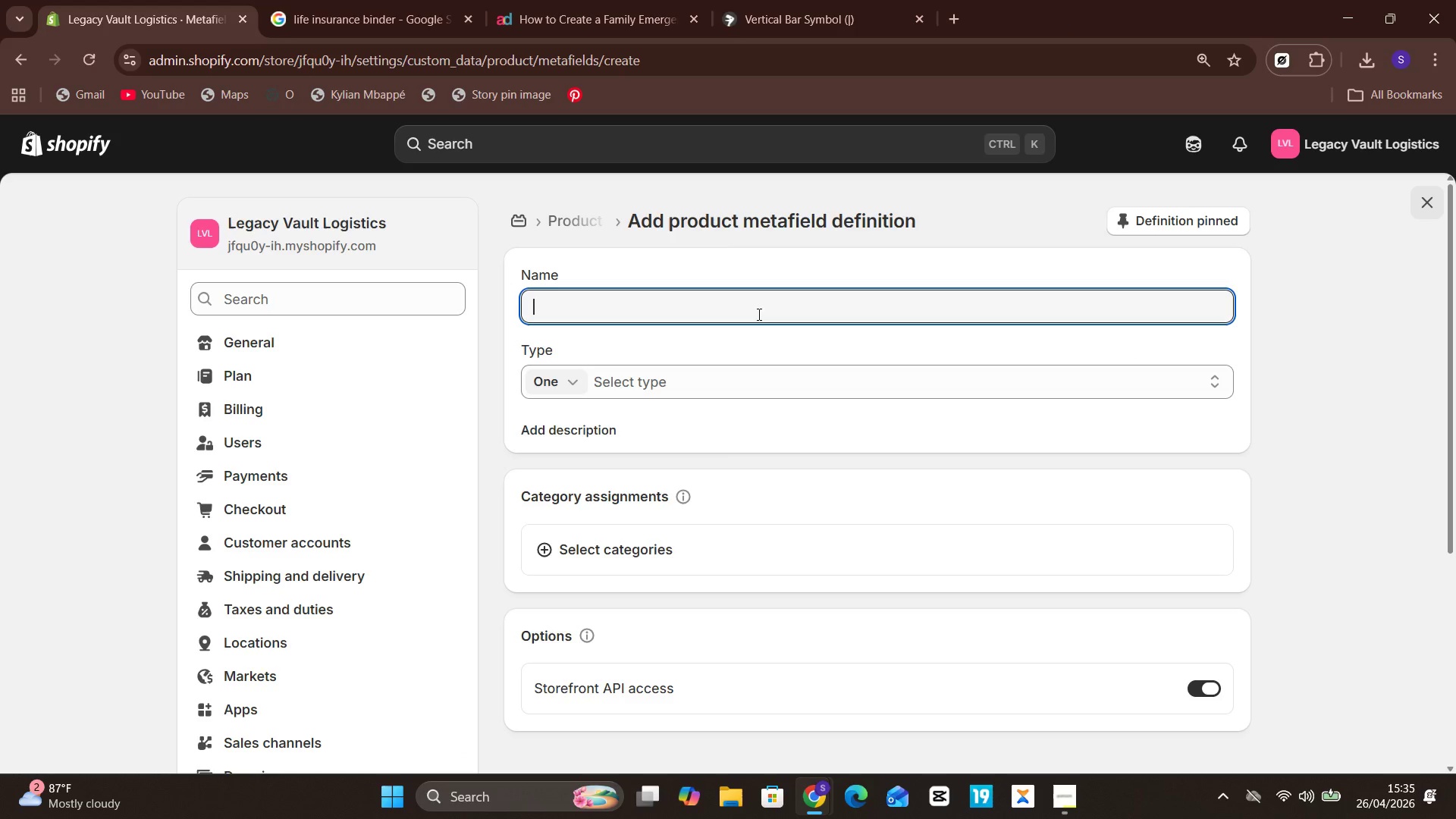 
type(Fireproof Rating)
 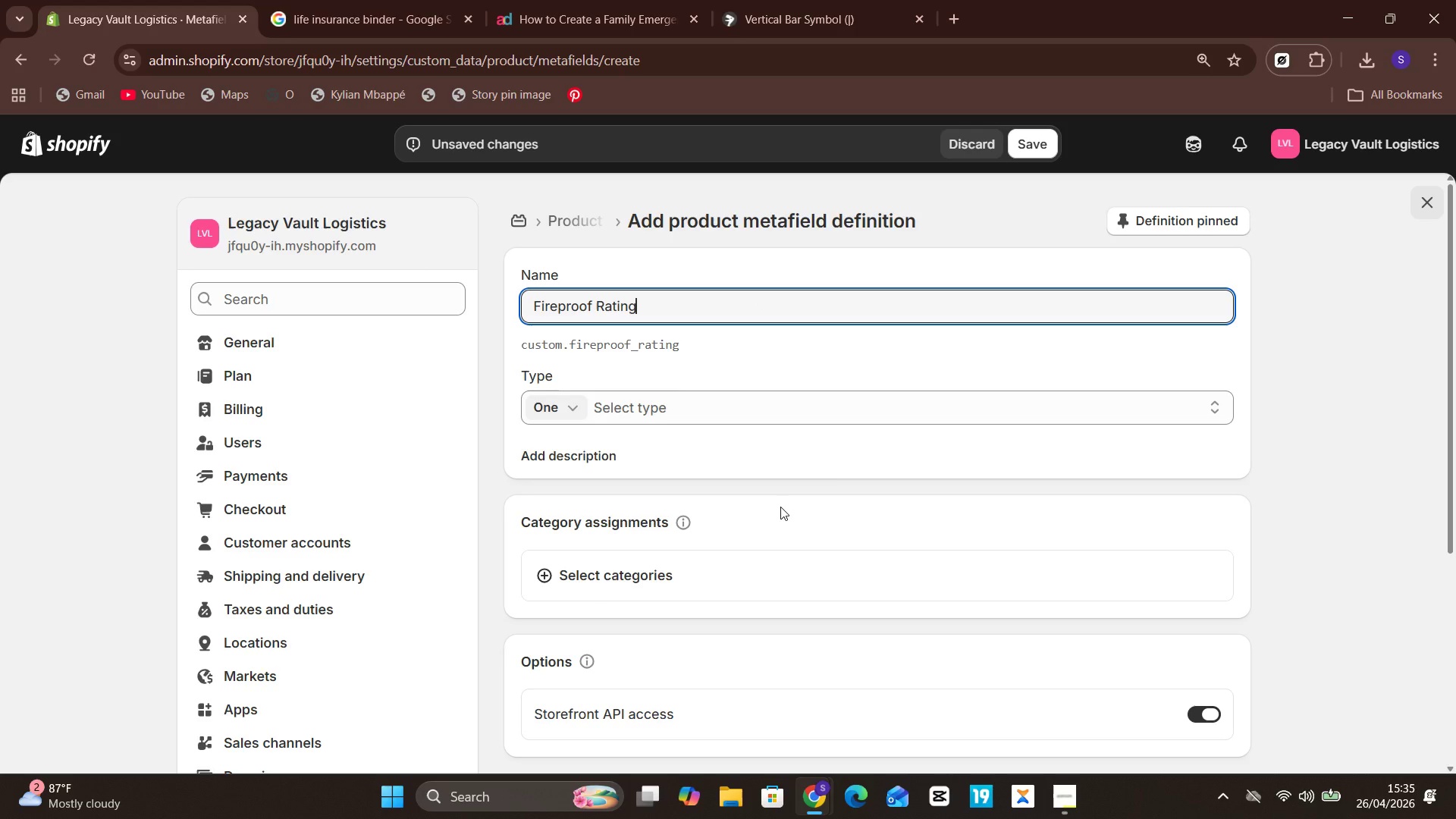 
wait(13.7)
 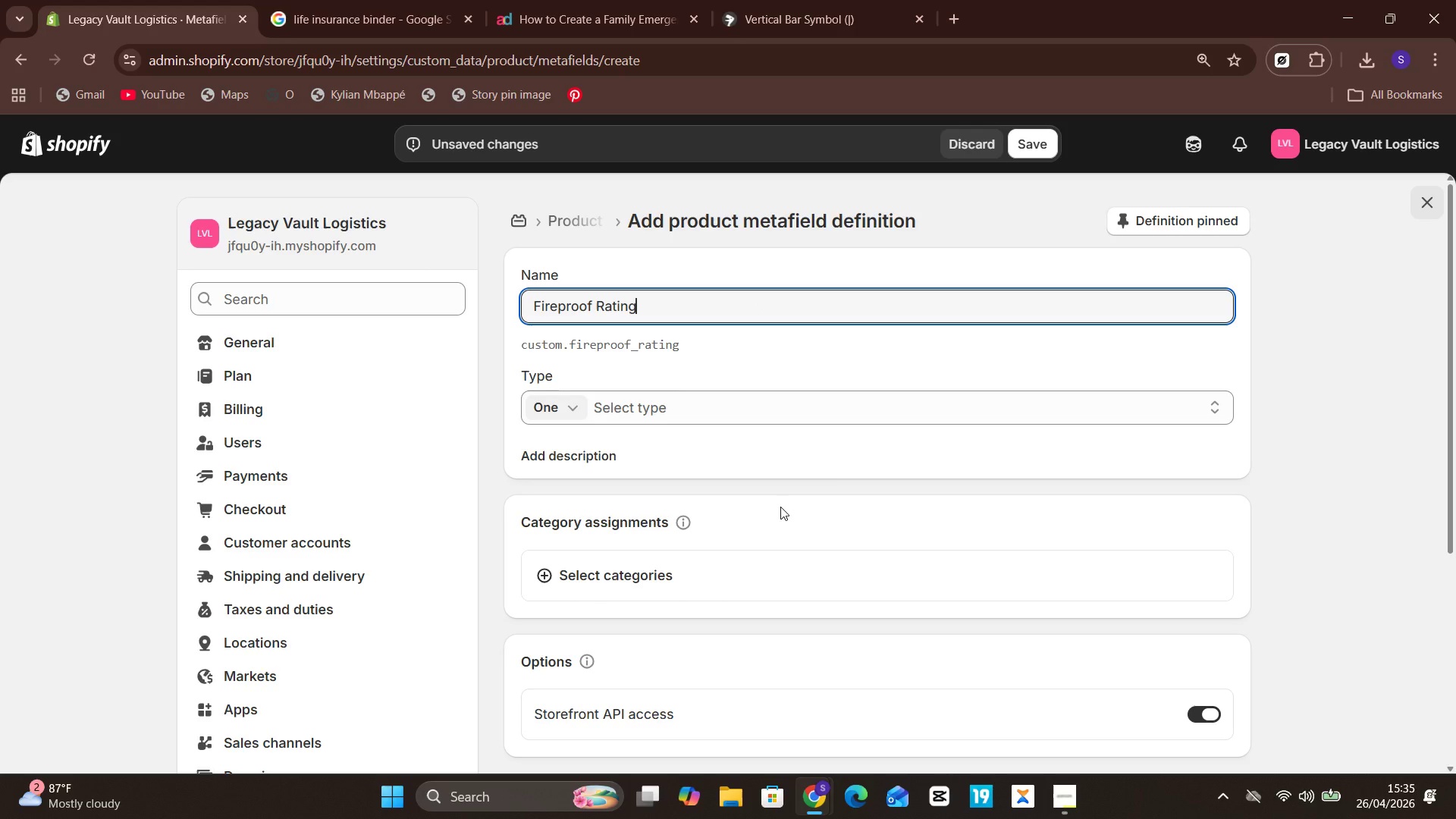 
left_click([822, 415])
 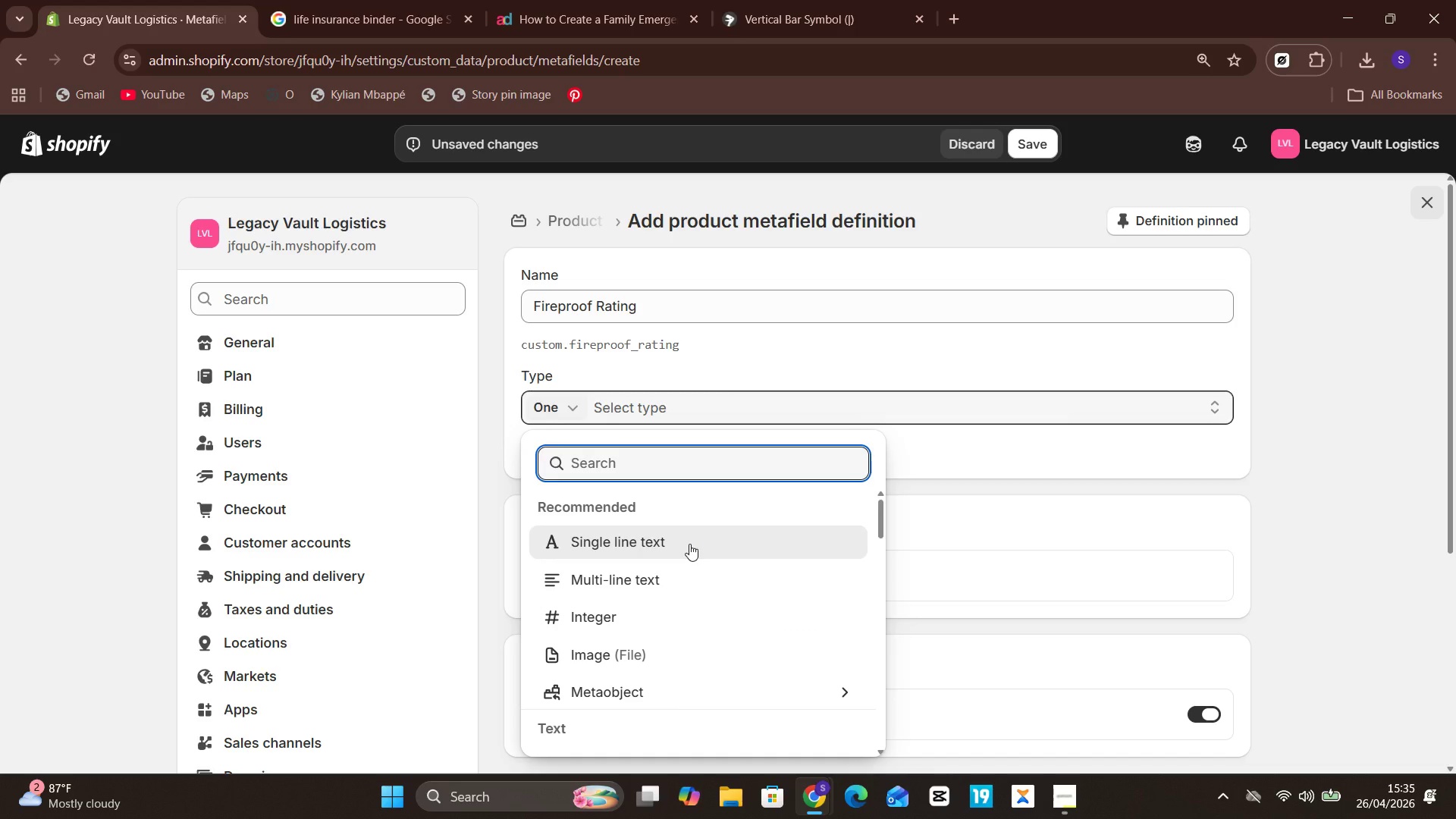 
wait(6.69)
 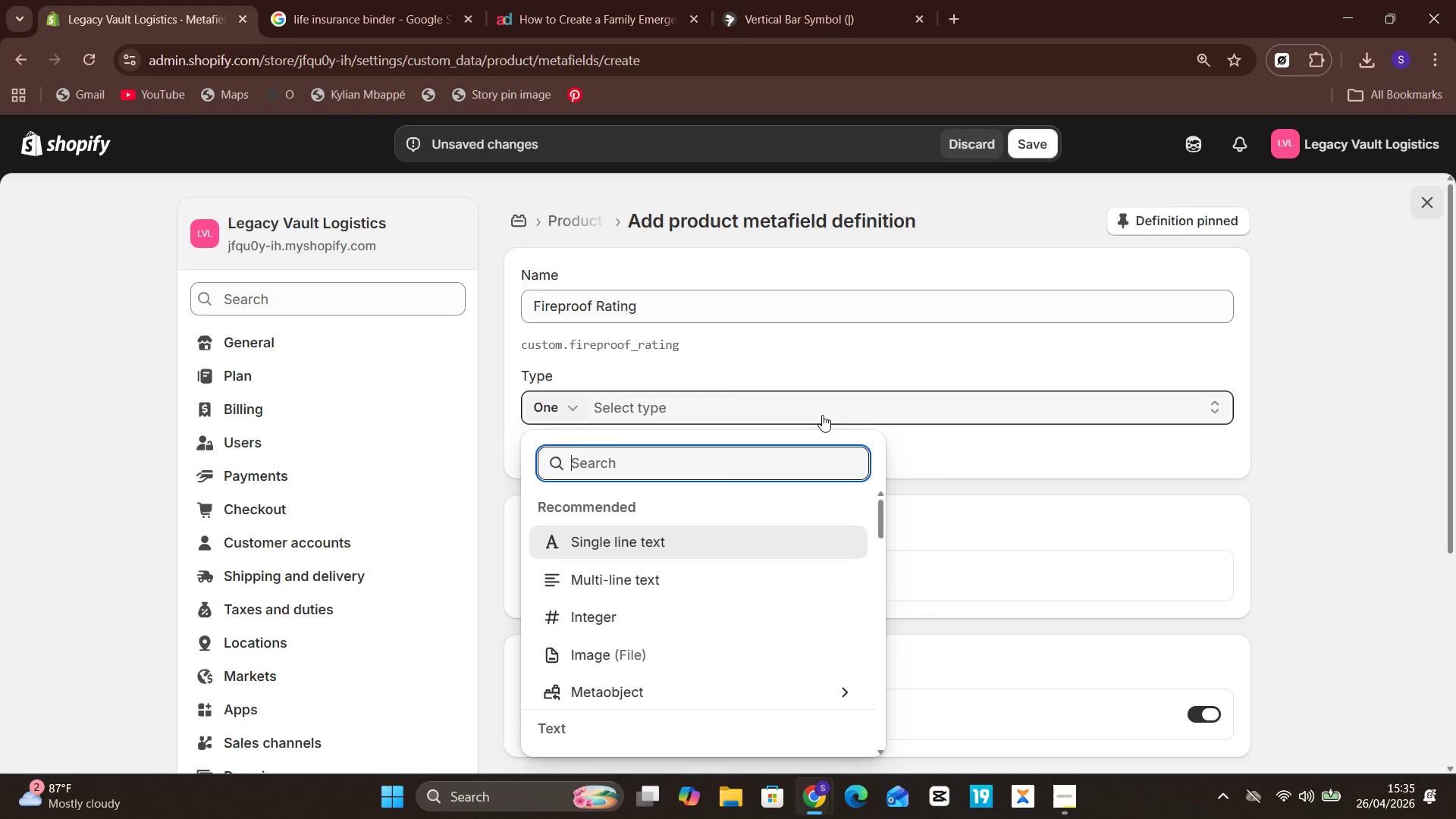 
left_click([689, 544])
 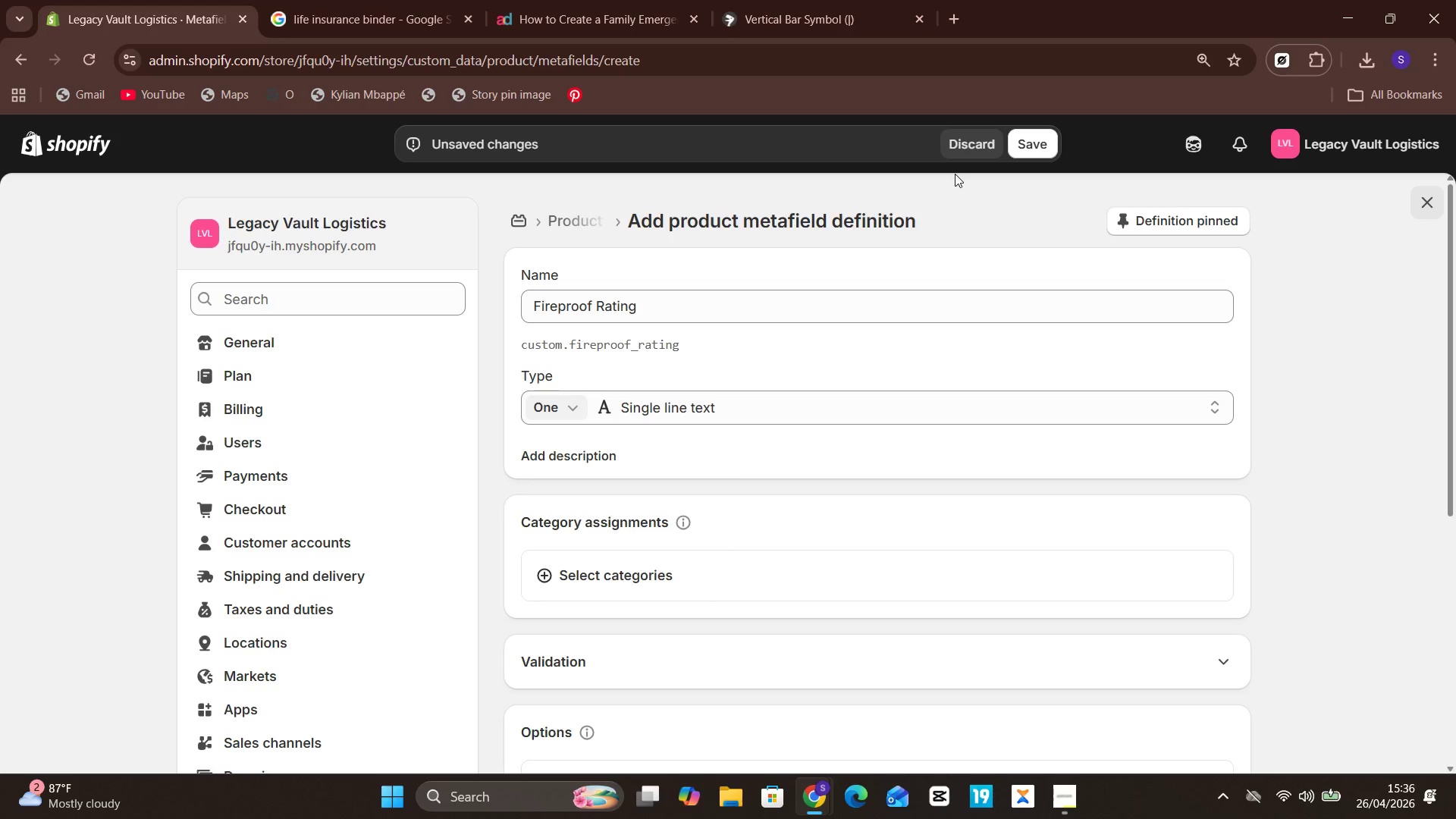 
wait(6.84)
 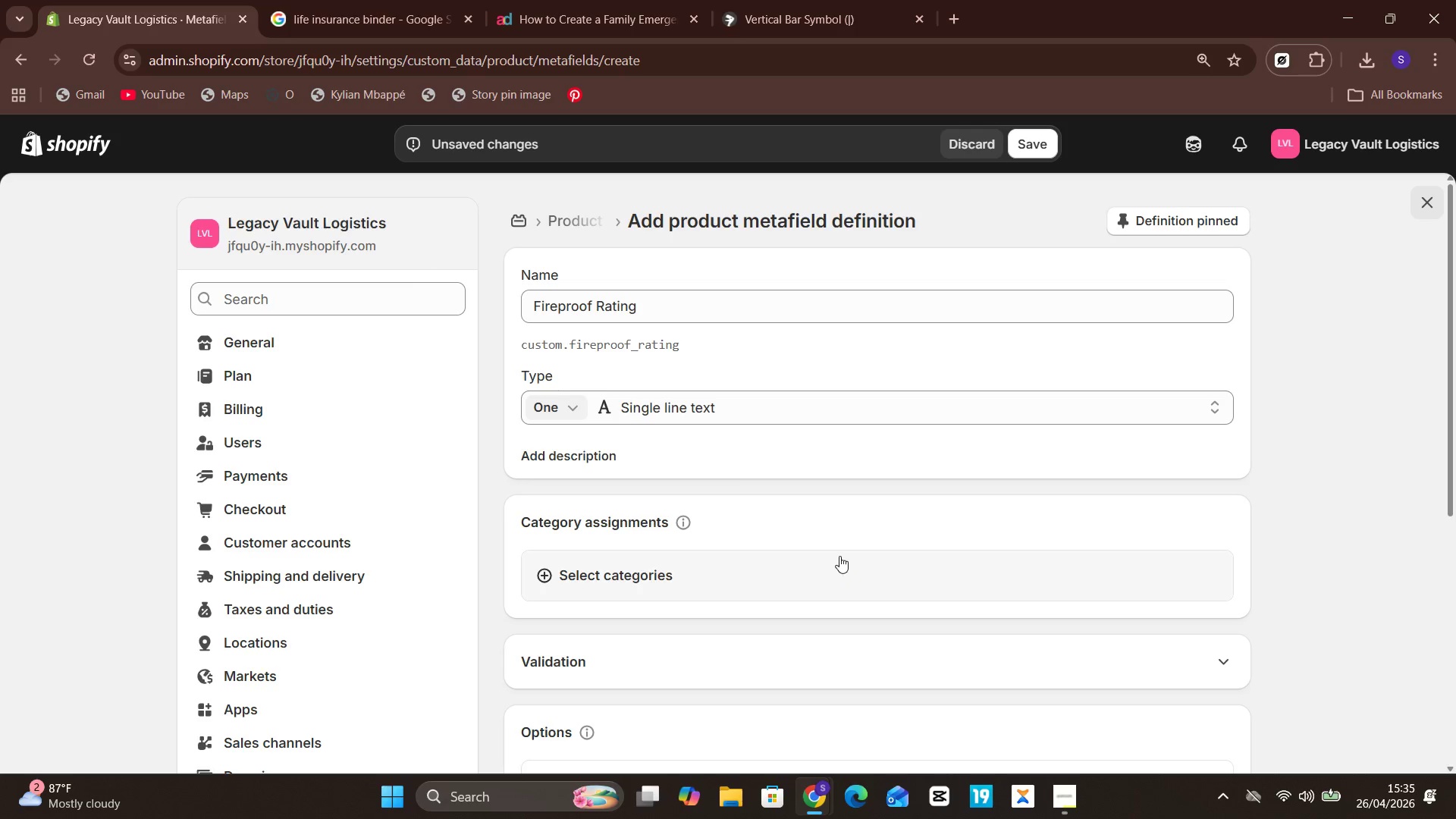 
left_click([1042, 143])
 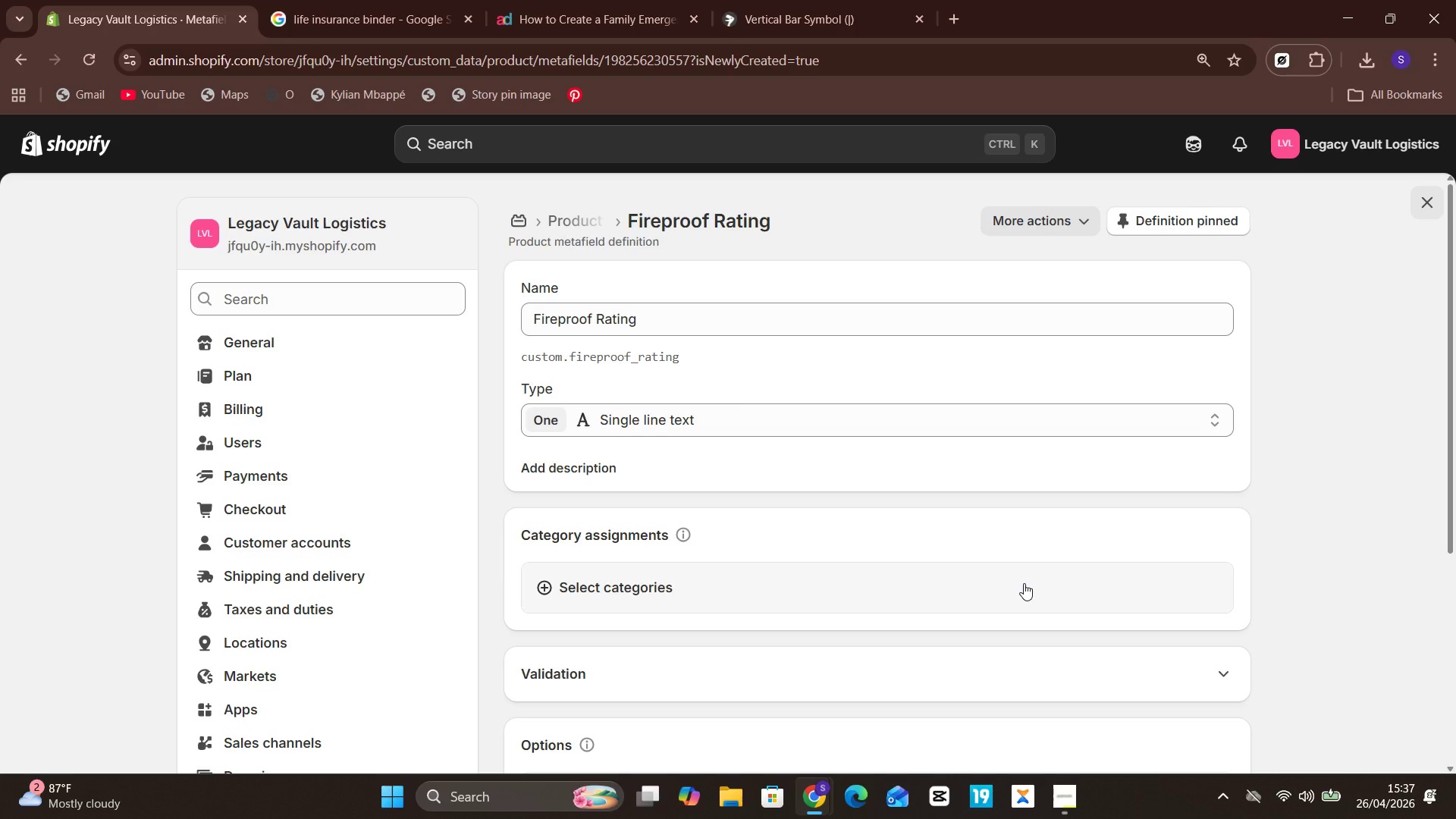 
wait(74.36)
 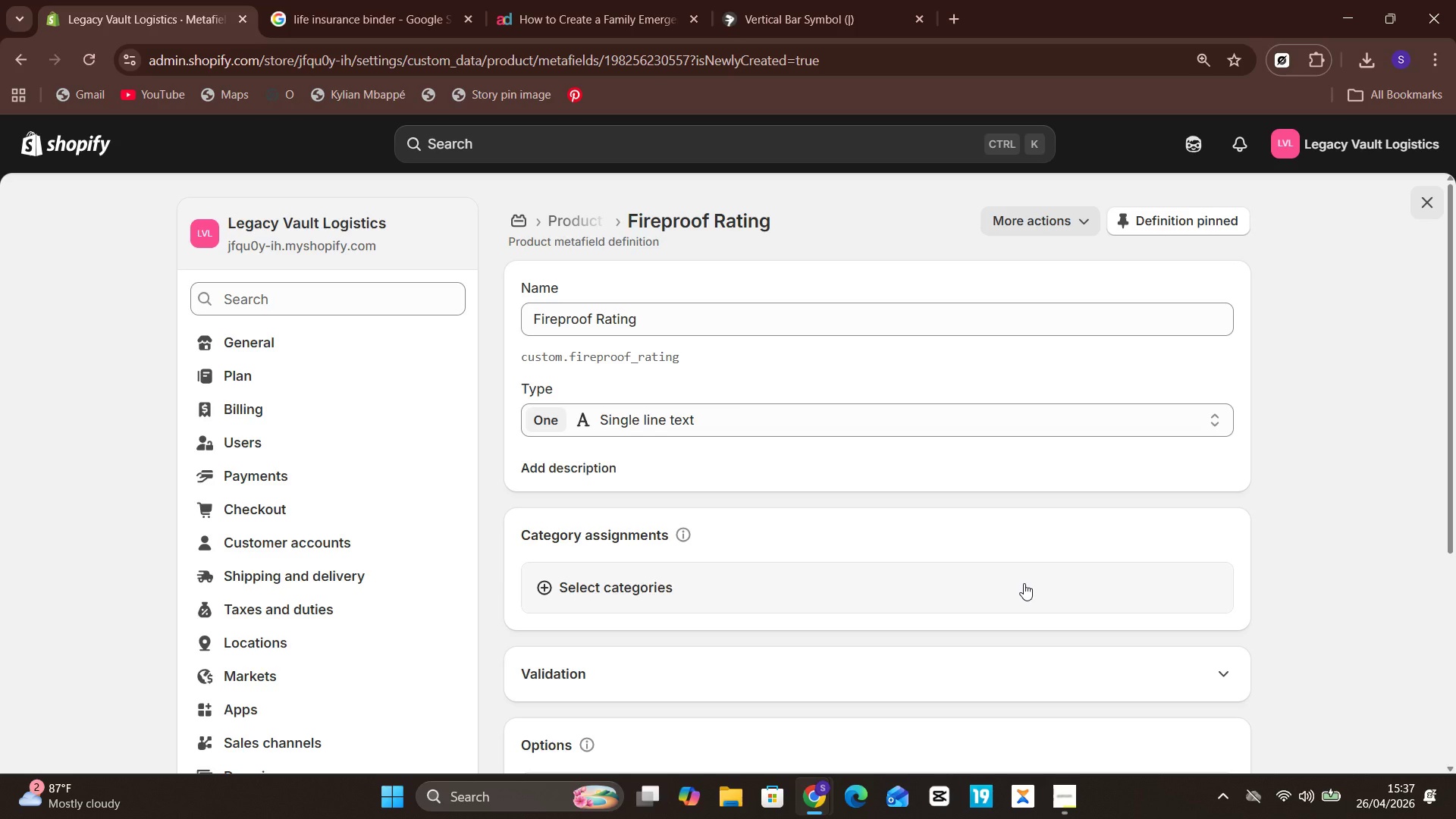 
left_click([27, 74])
 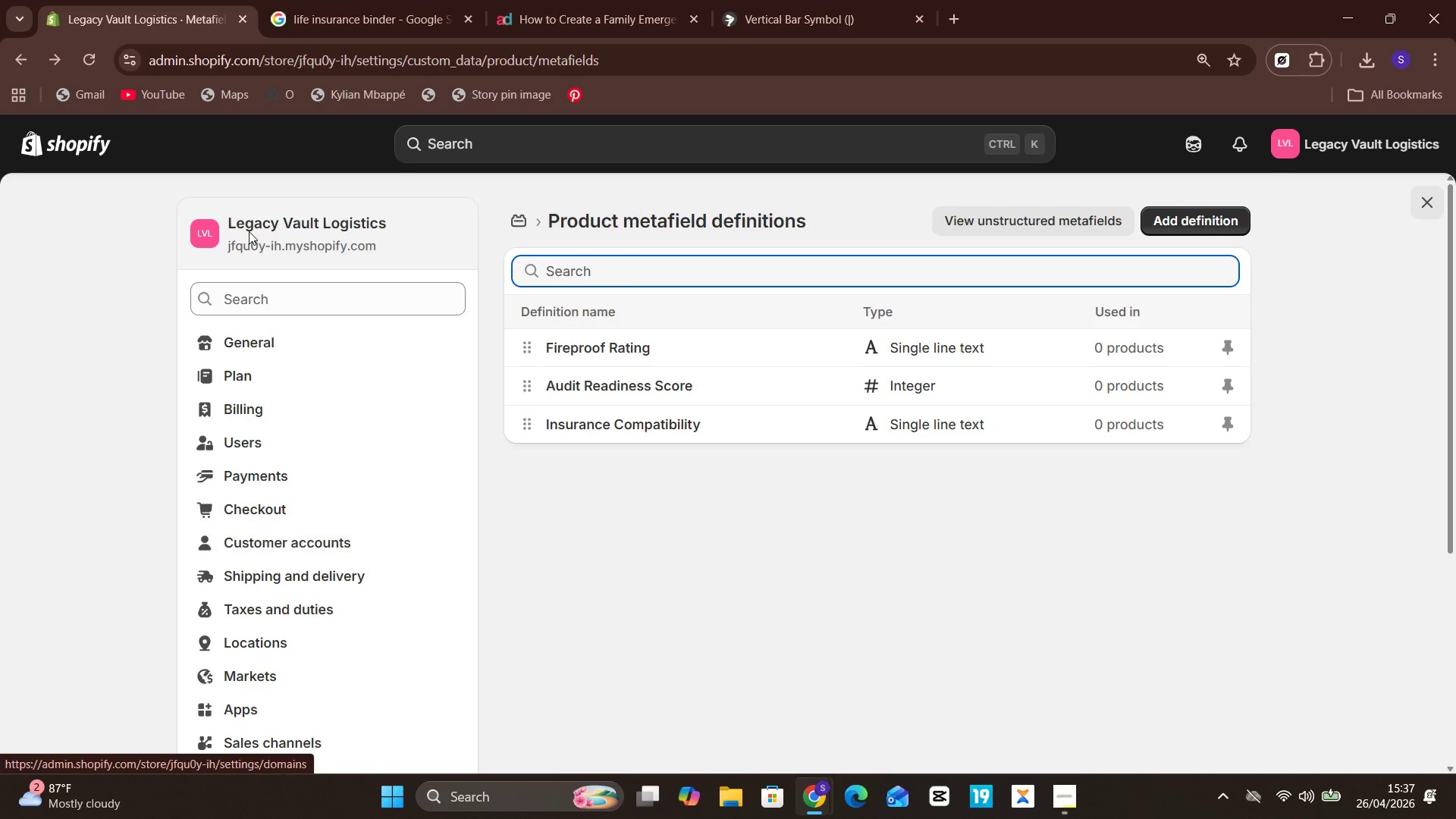 
wait(5.33)
 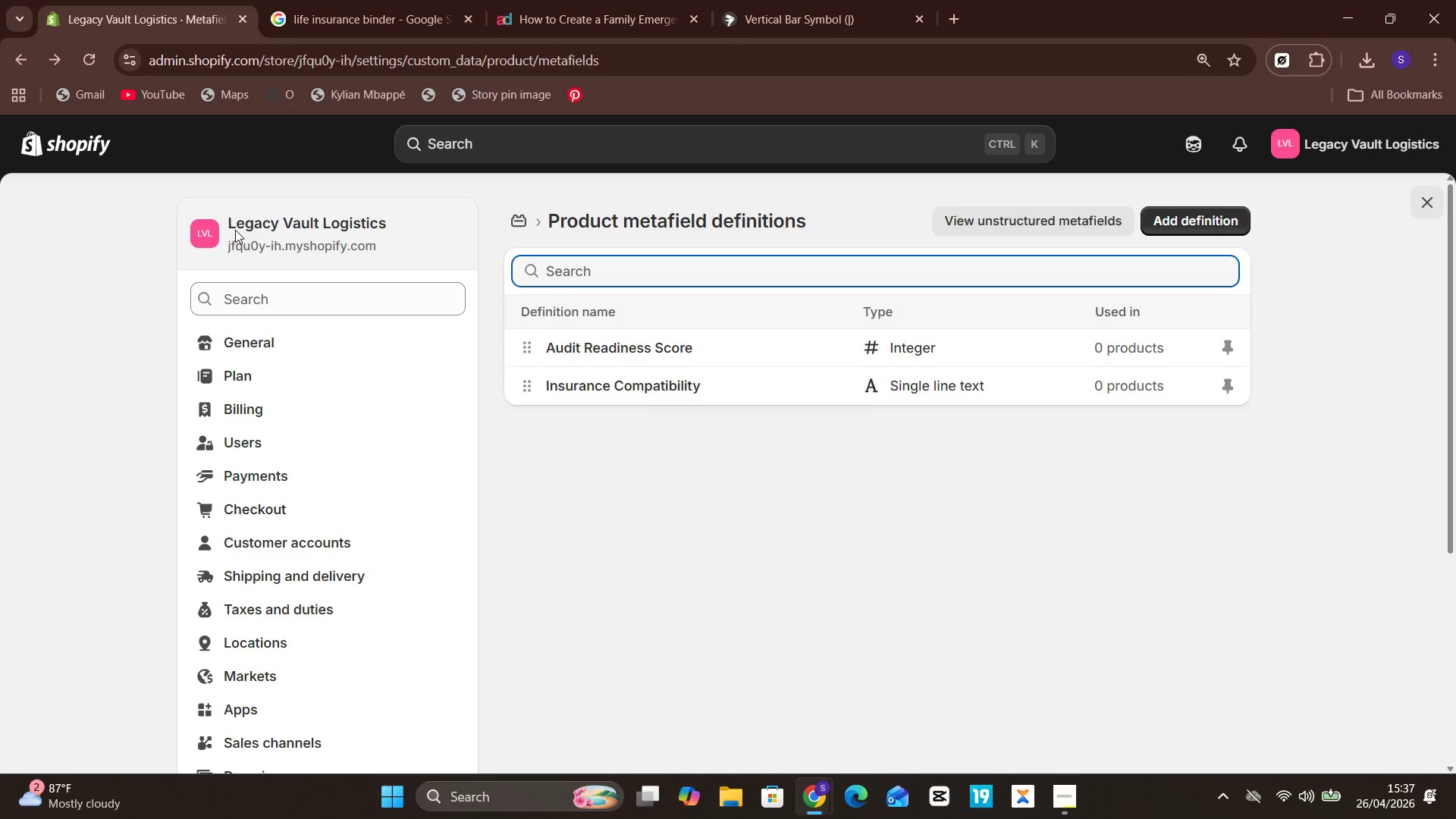 
left_click([35, 143])
 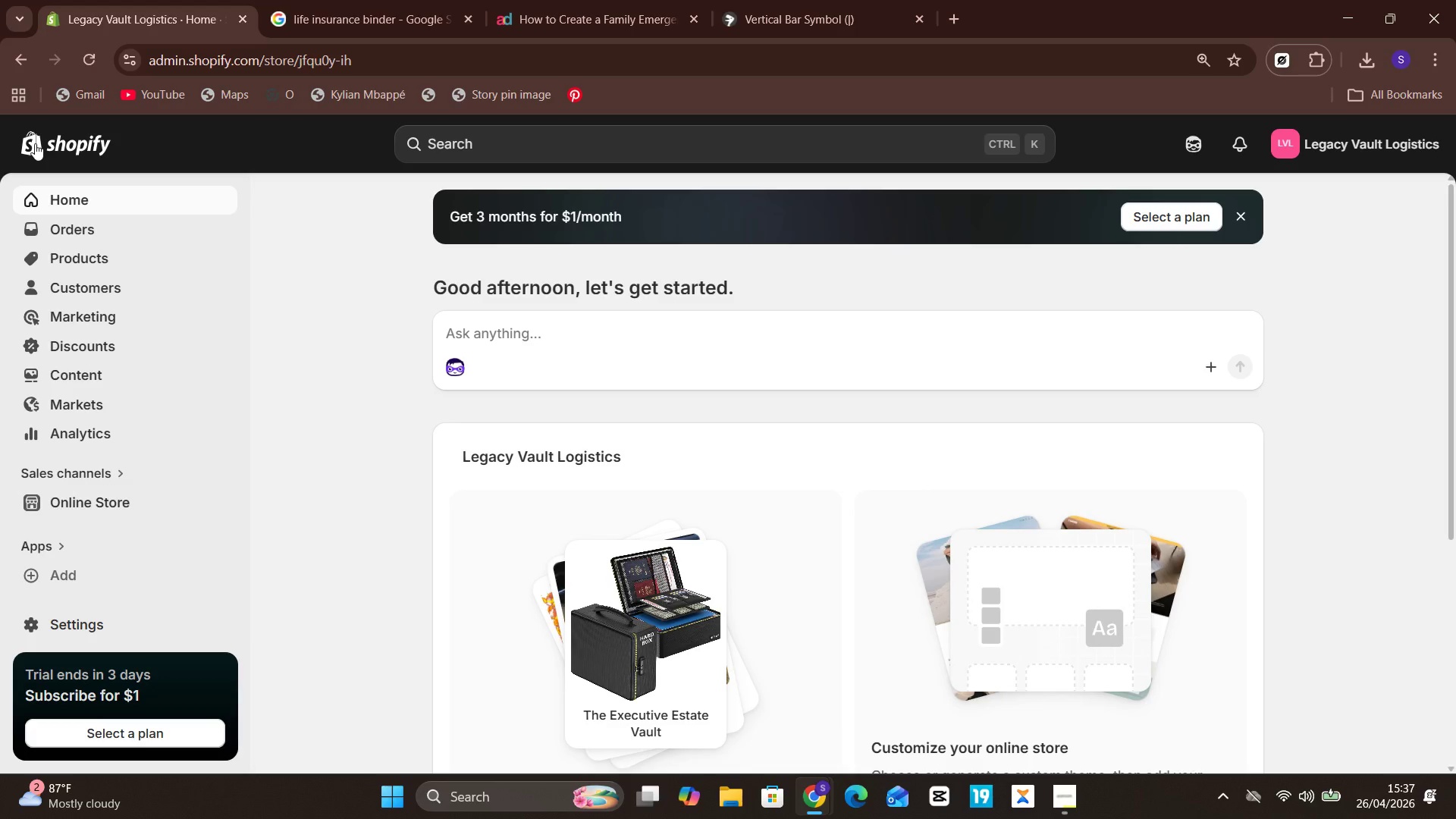 
wait(23.48)
 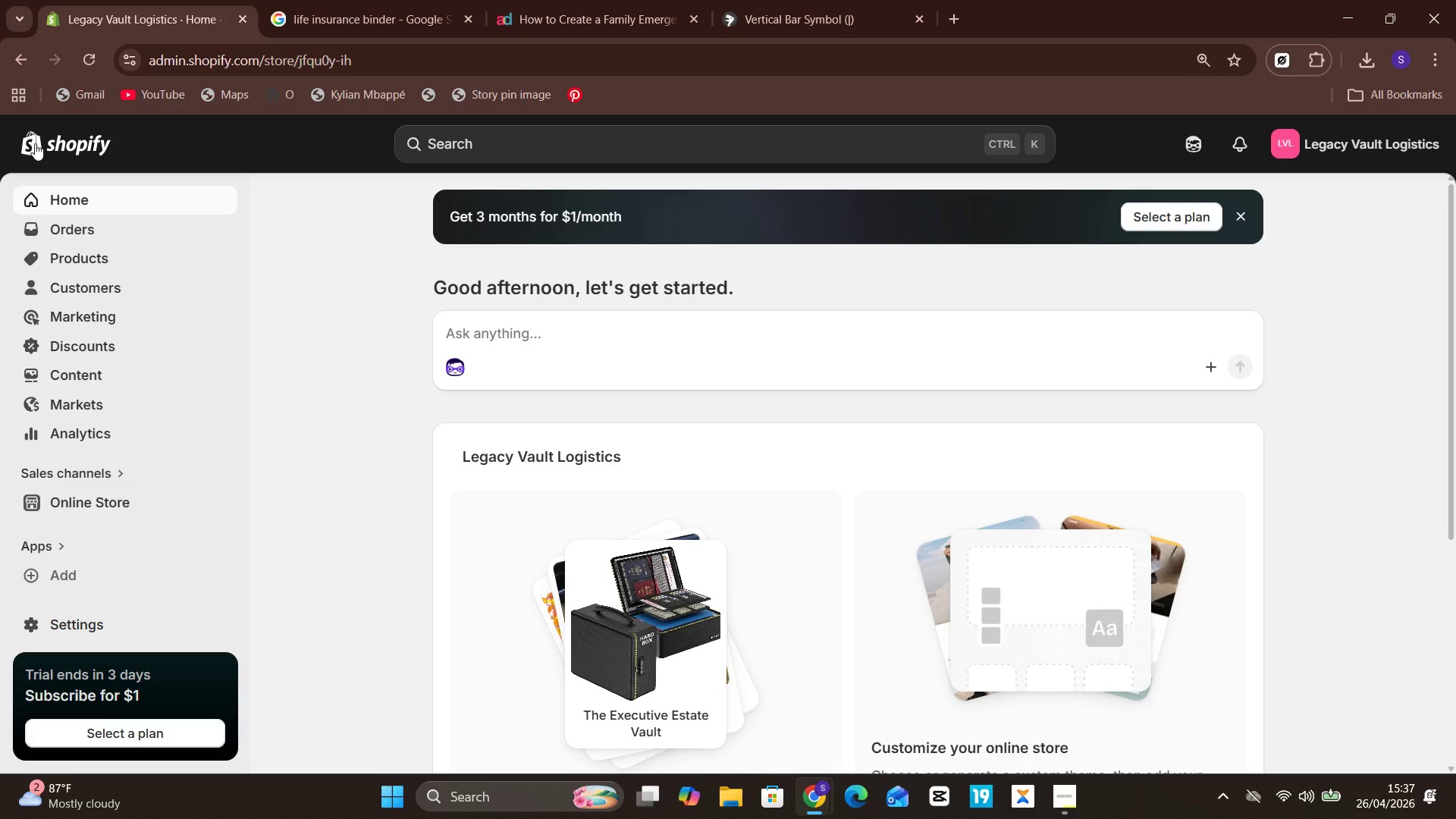 
left_click([130, 256])
 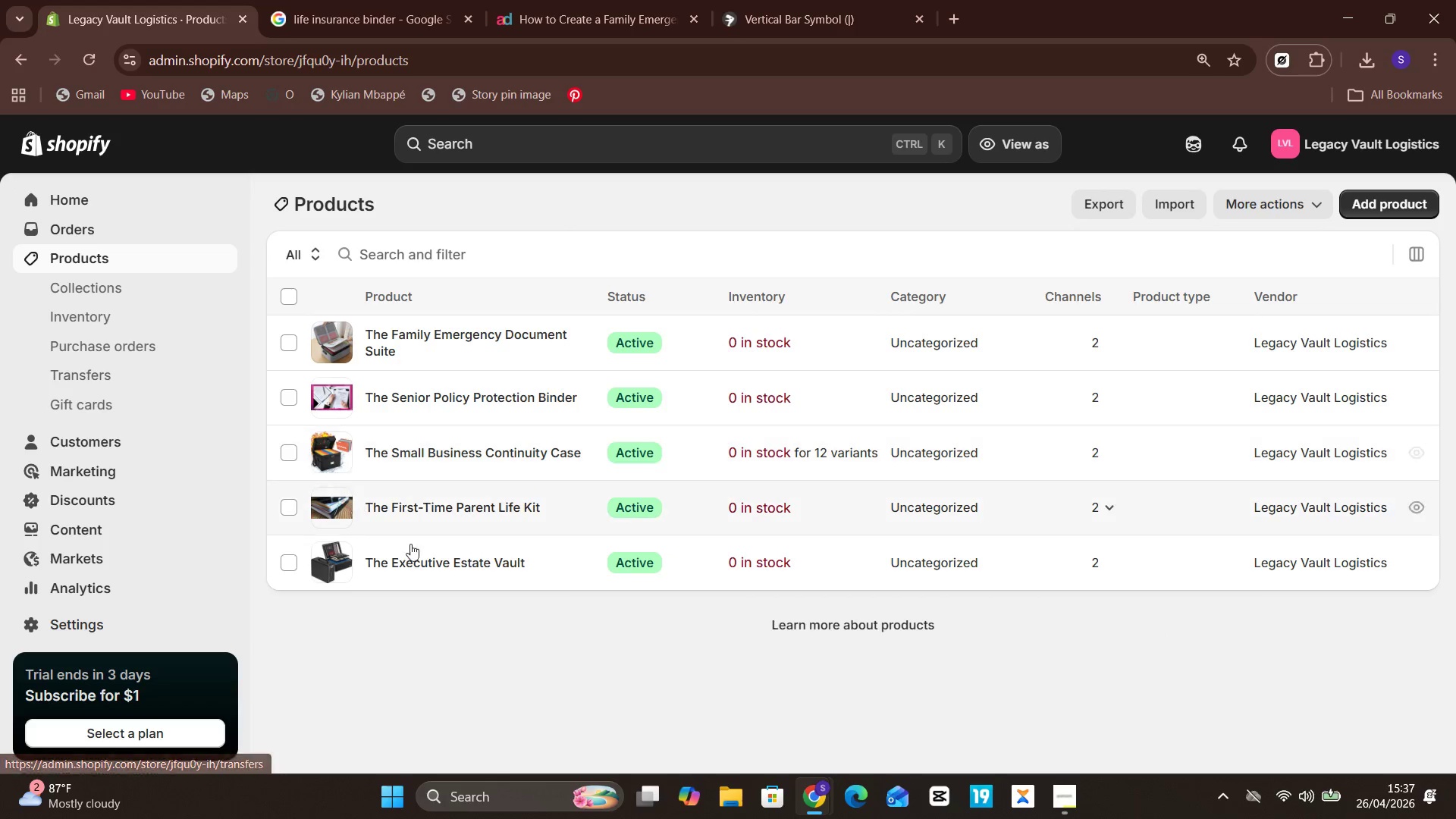 
wait(5.36)
 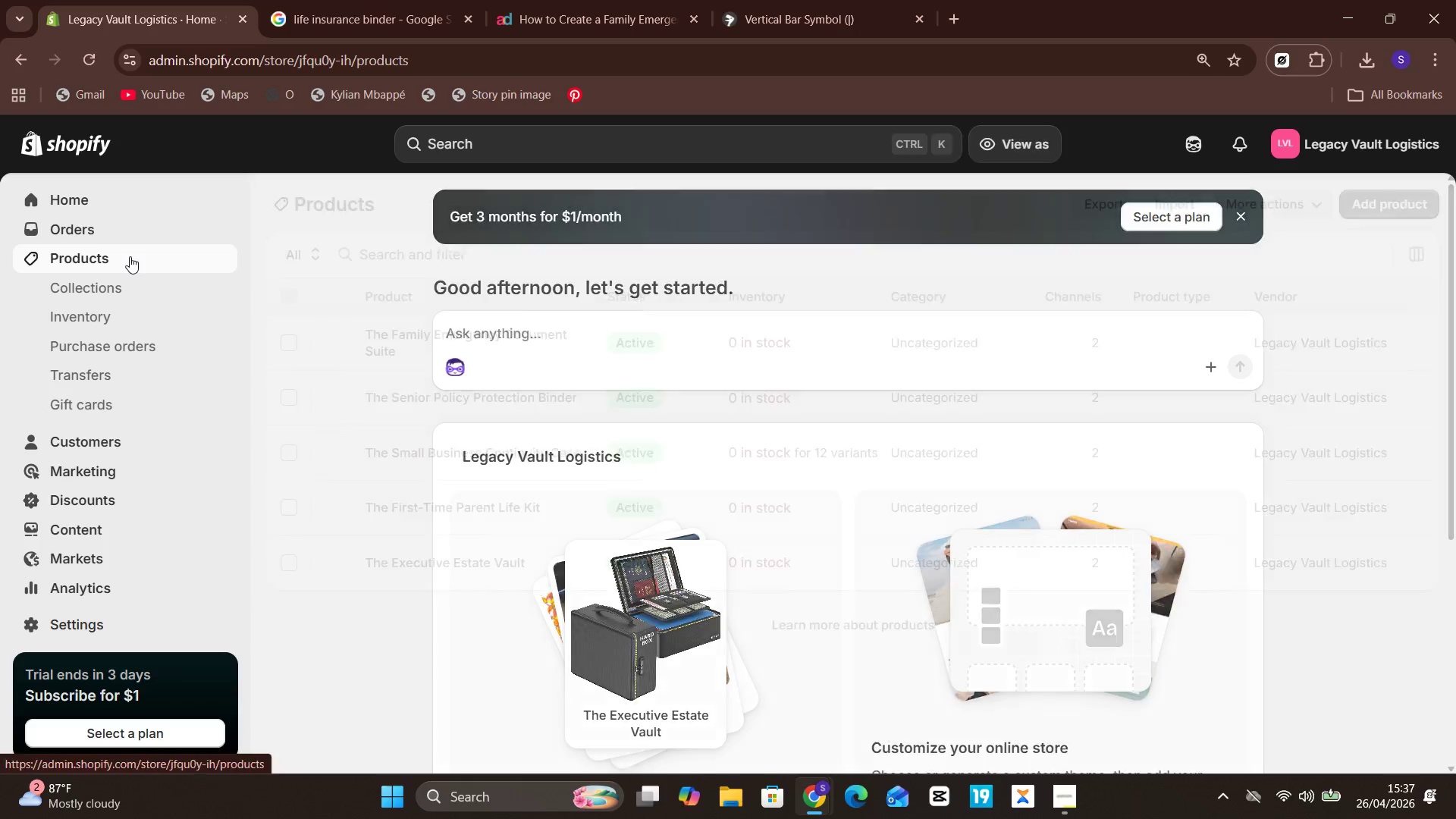 
left_click([553, 566])
 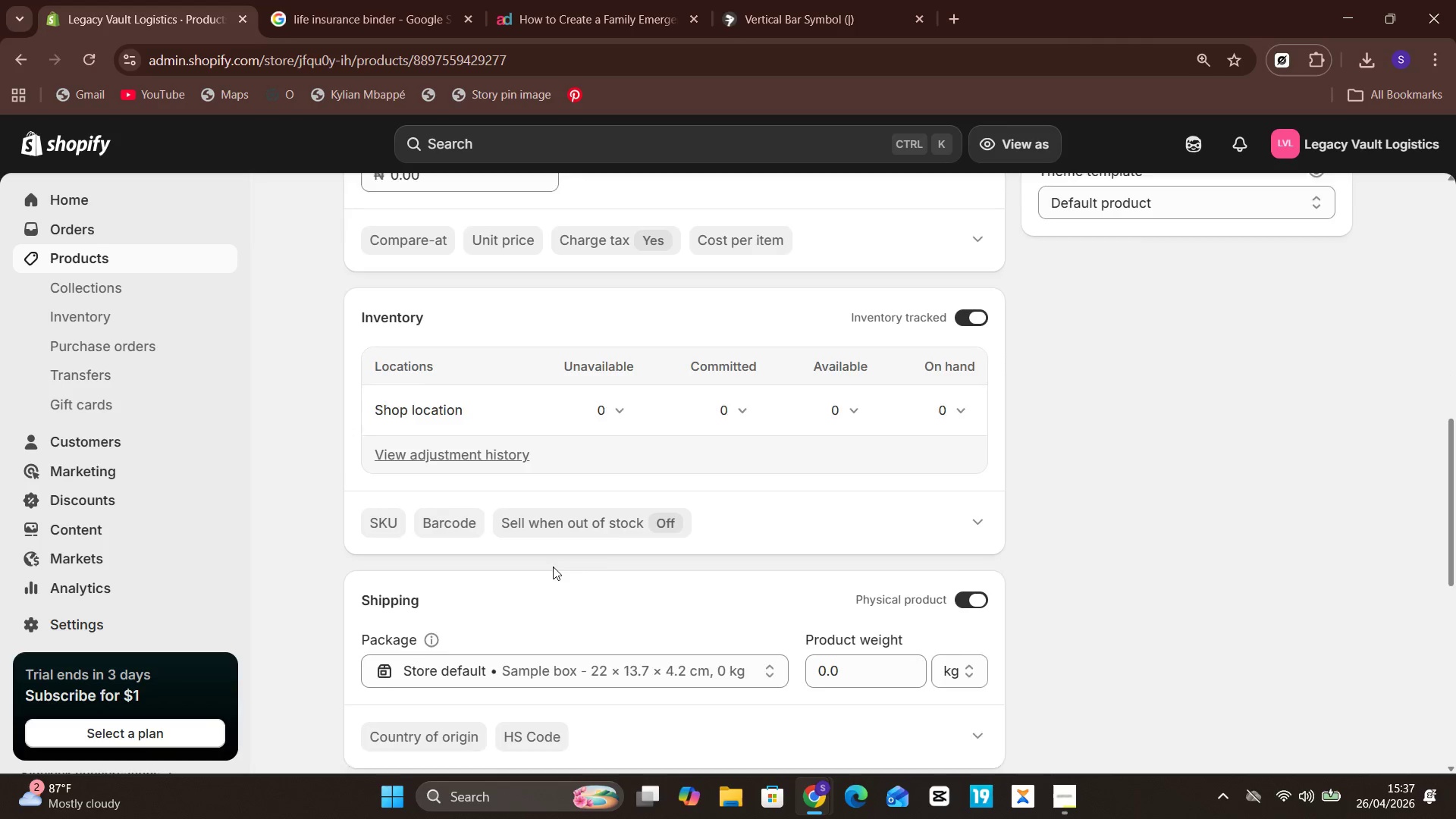 
wait(9.53)
 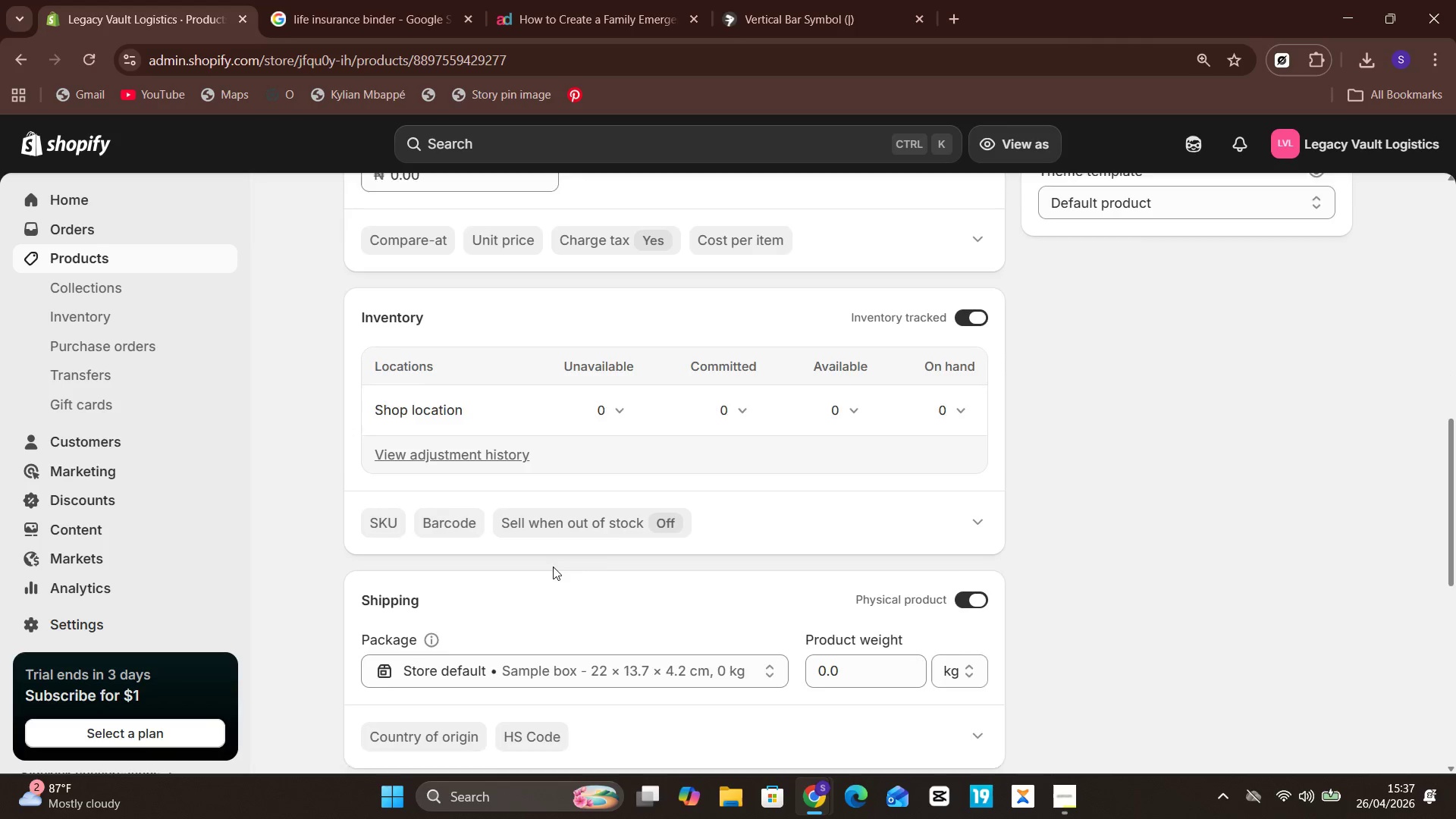 
left_click([24, 59])
 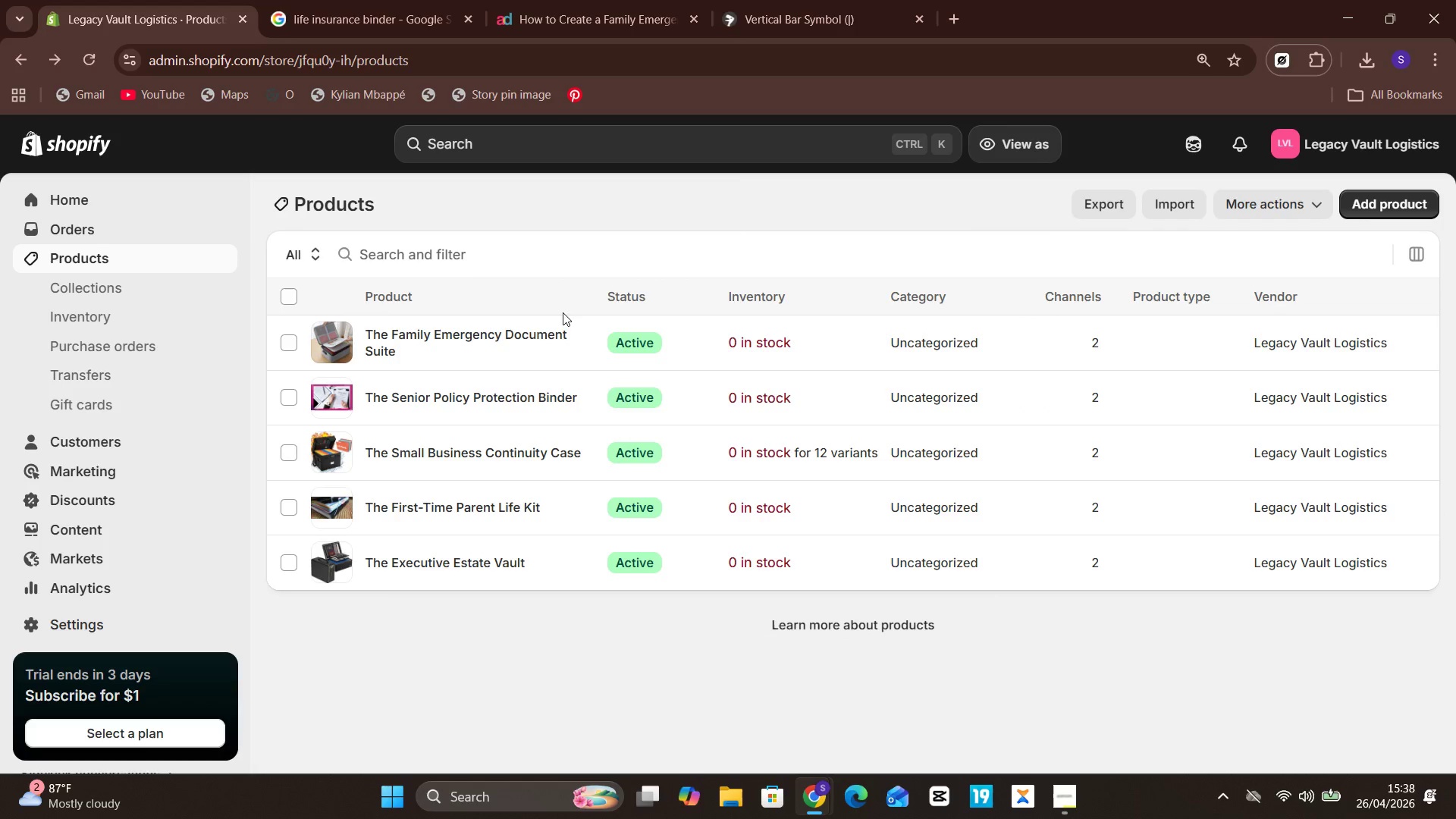 
left_click([594, 328])
 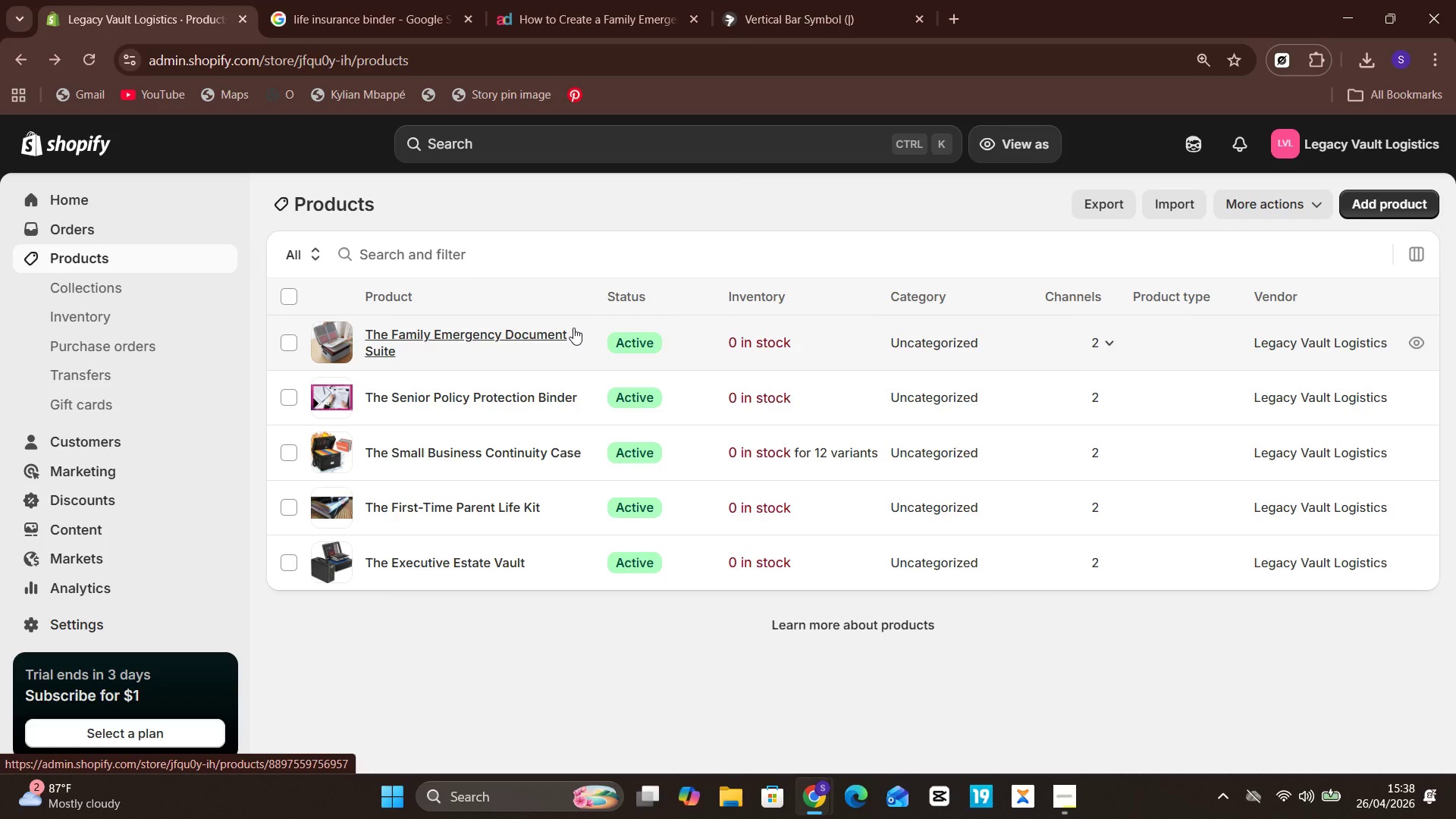 
left_click([573, 328])
 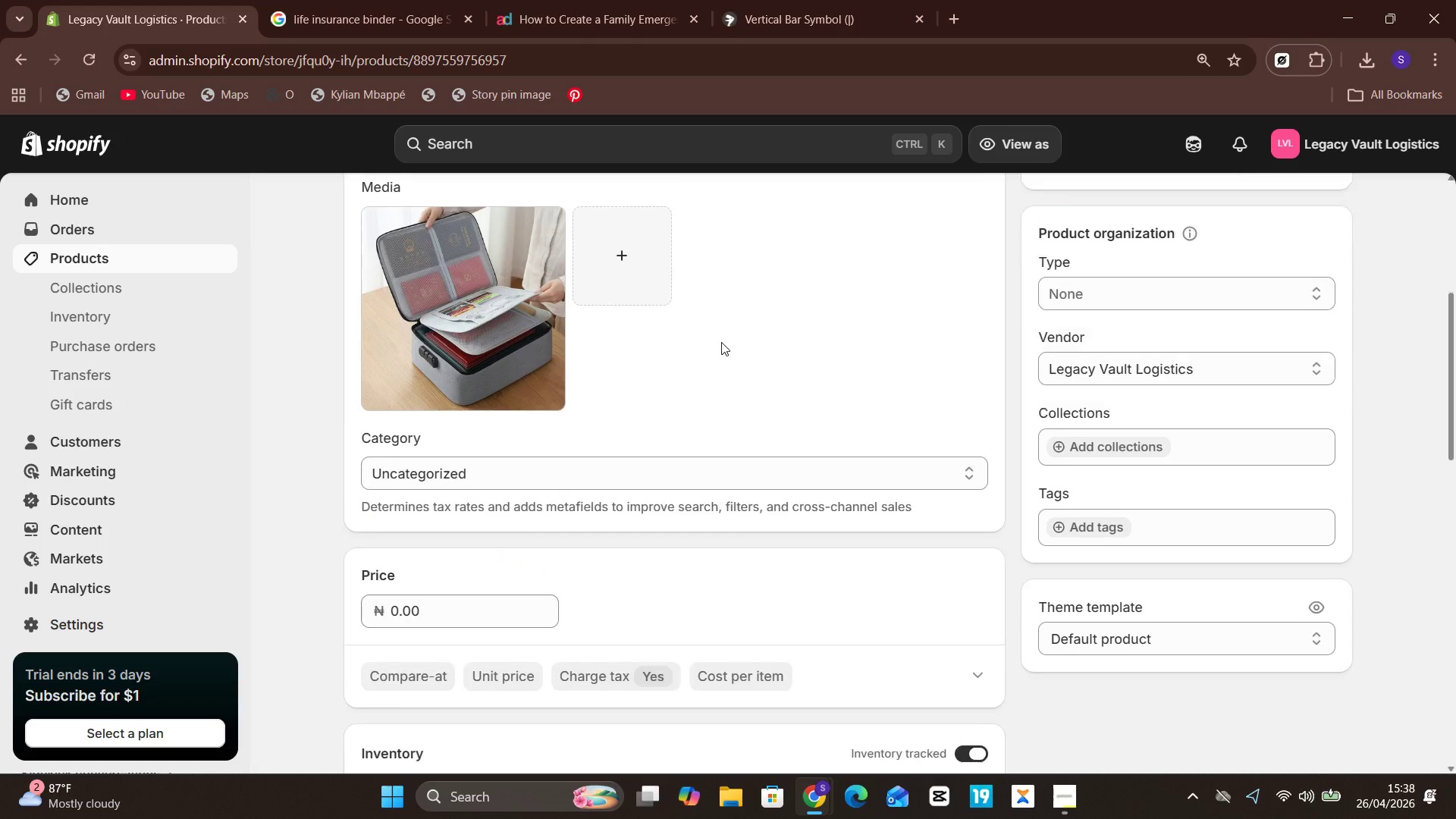 
wait(10.58)
 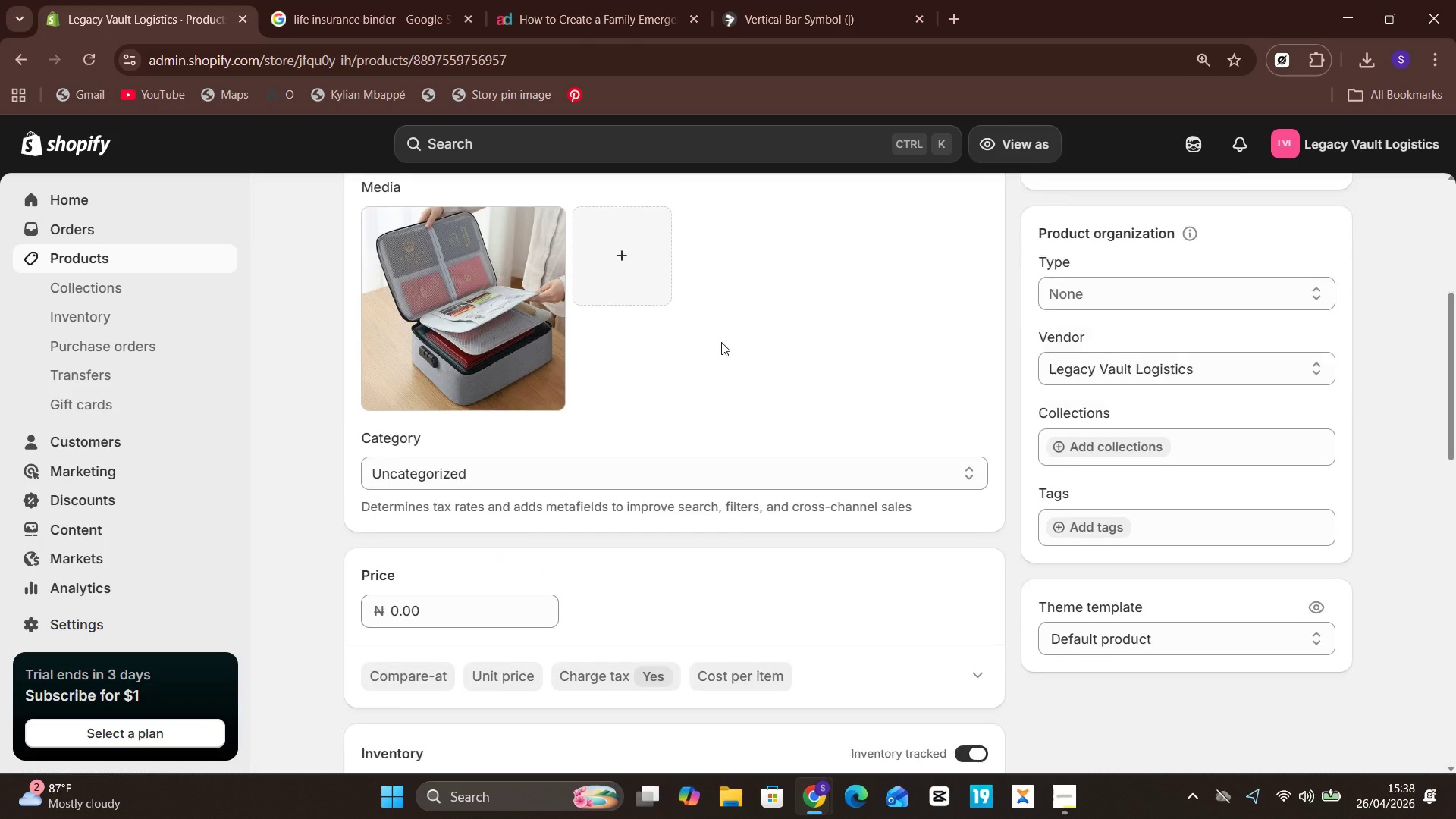 
left_click([19, 61])
 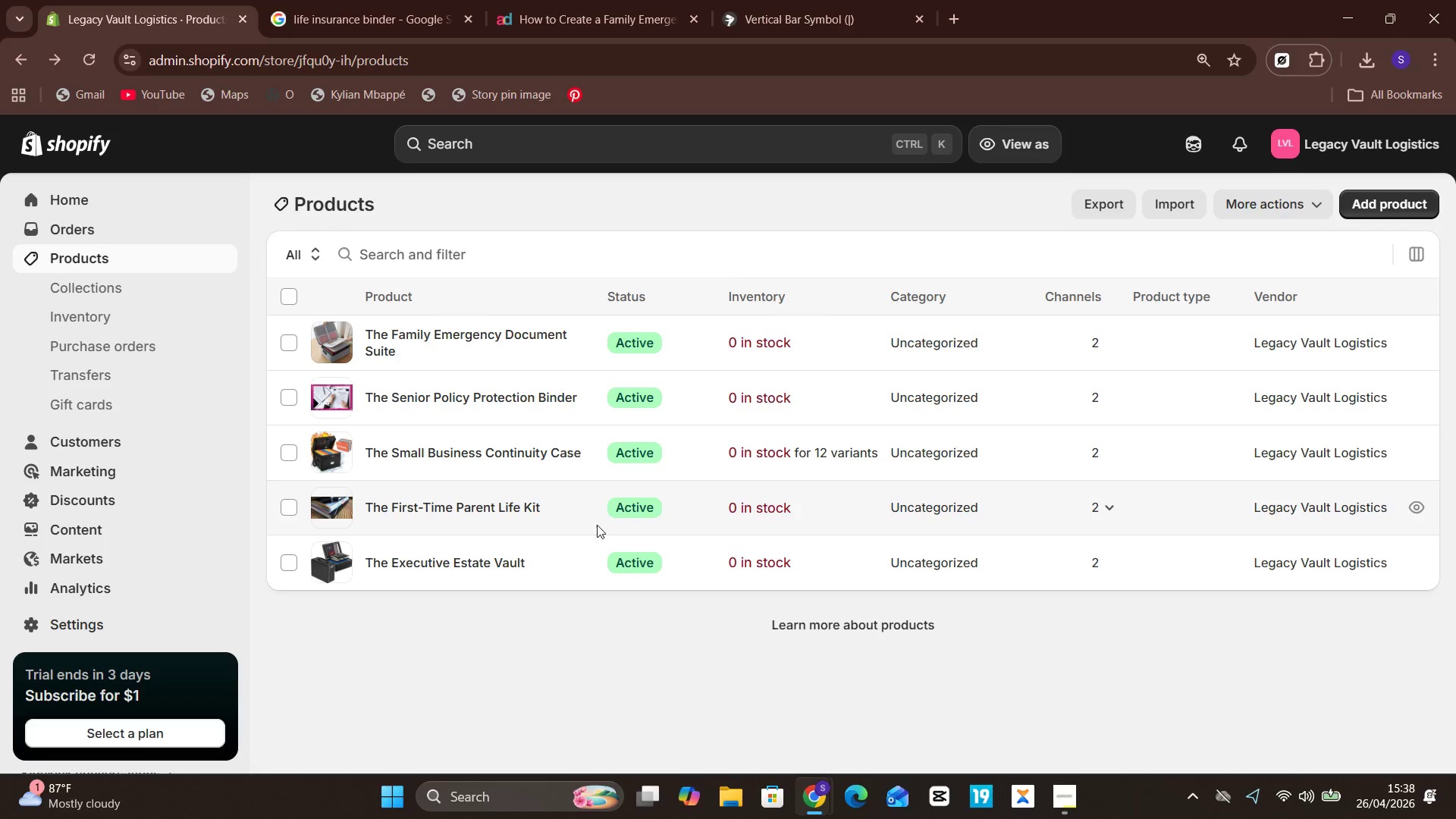 
left_click([556, 516])
 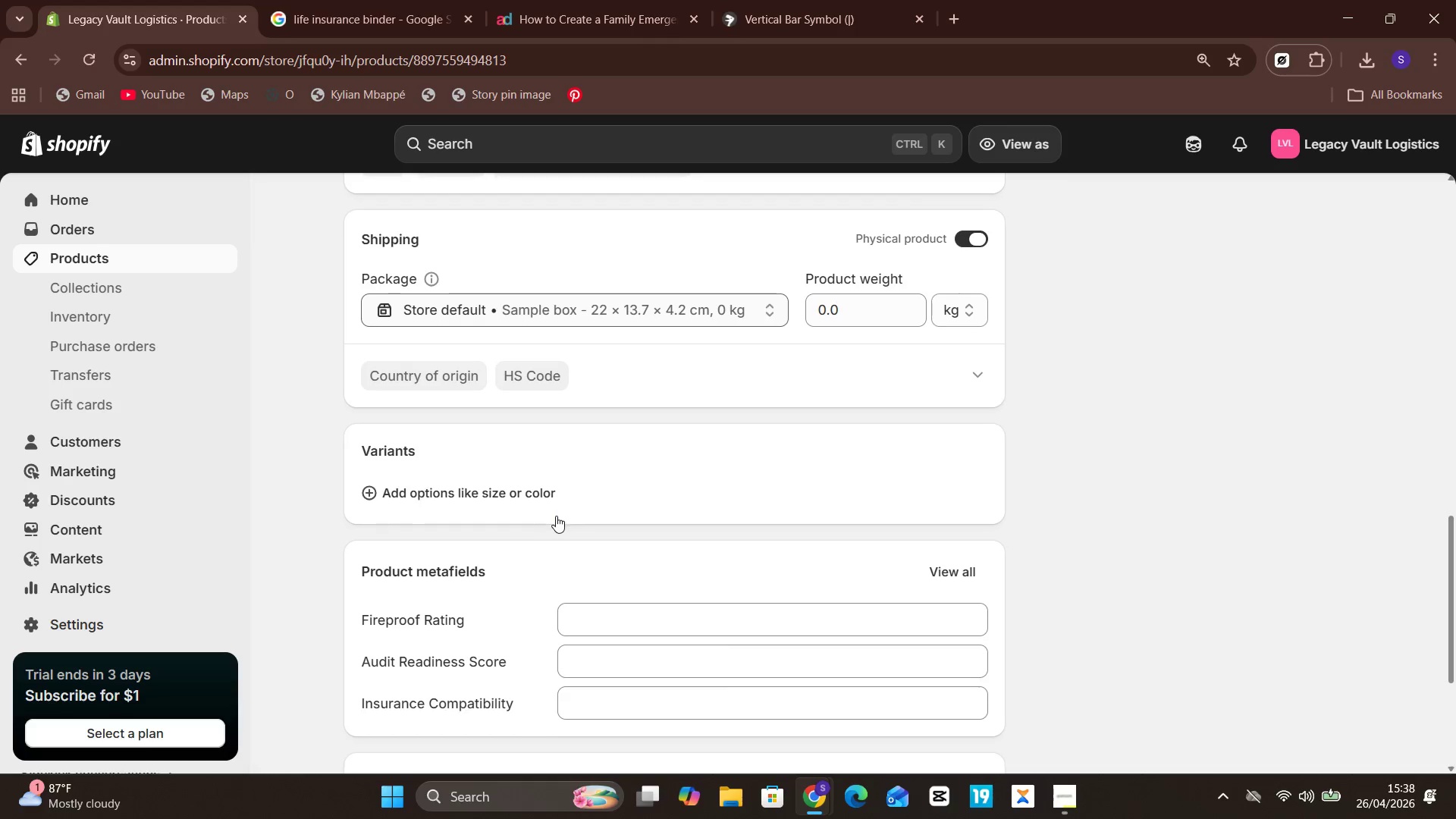 
wait(6.95)
 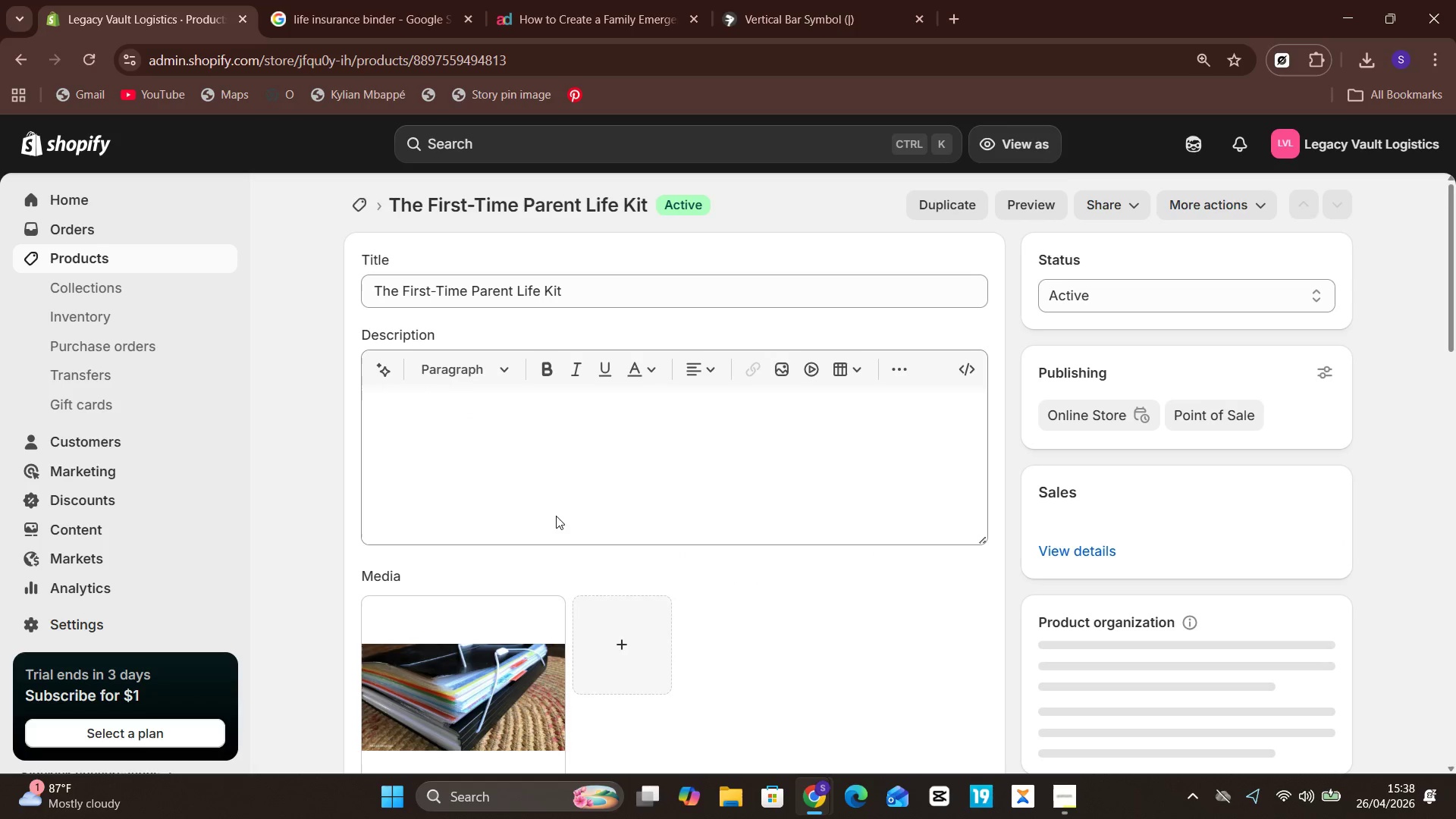 
left_click([17, 69])
 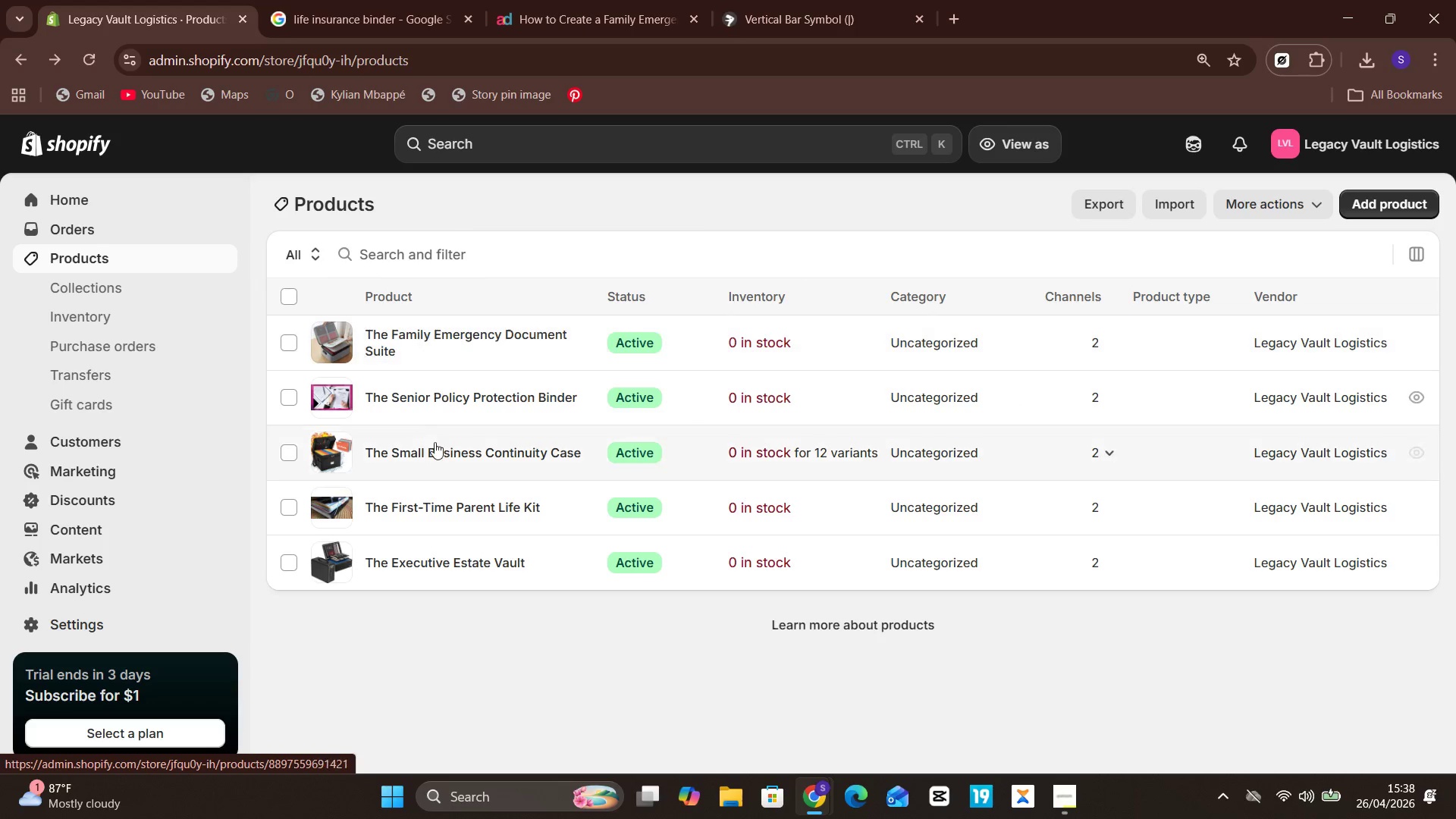 
left_click([492, 385])
 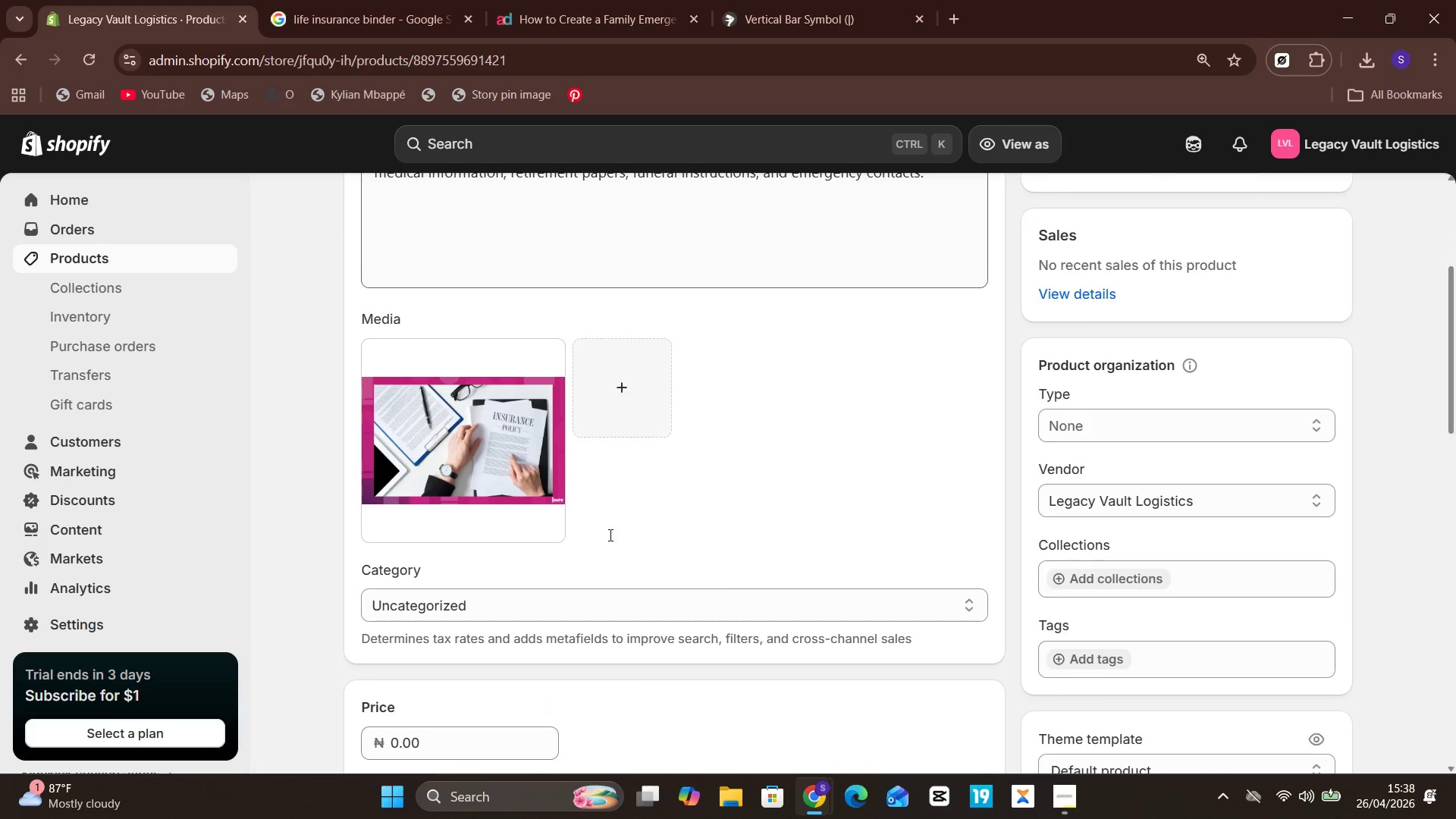 
wait(8.53)
 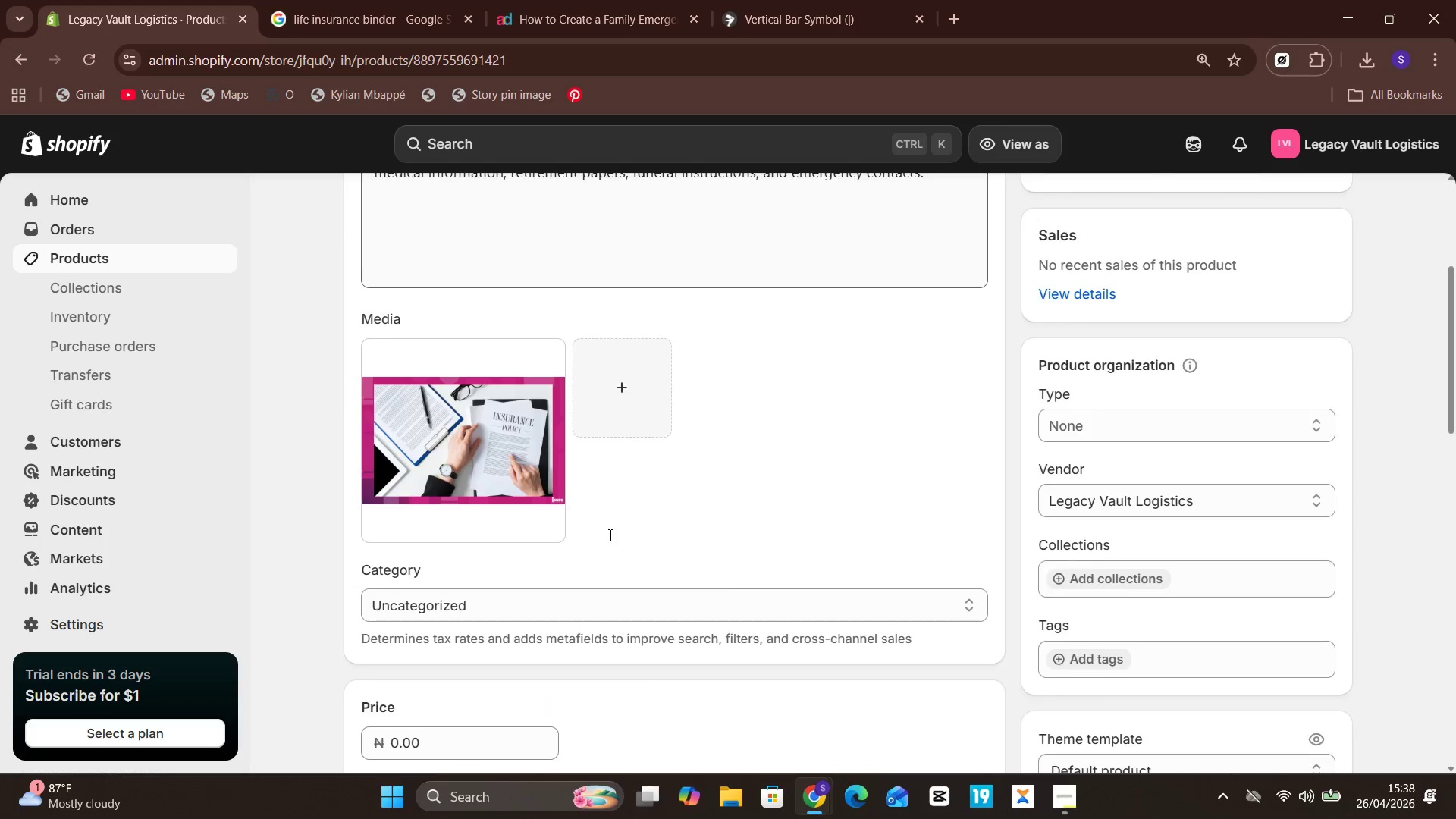 
left_click([26, 67])
 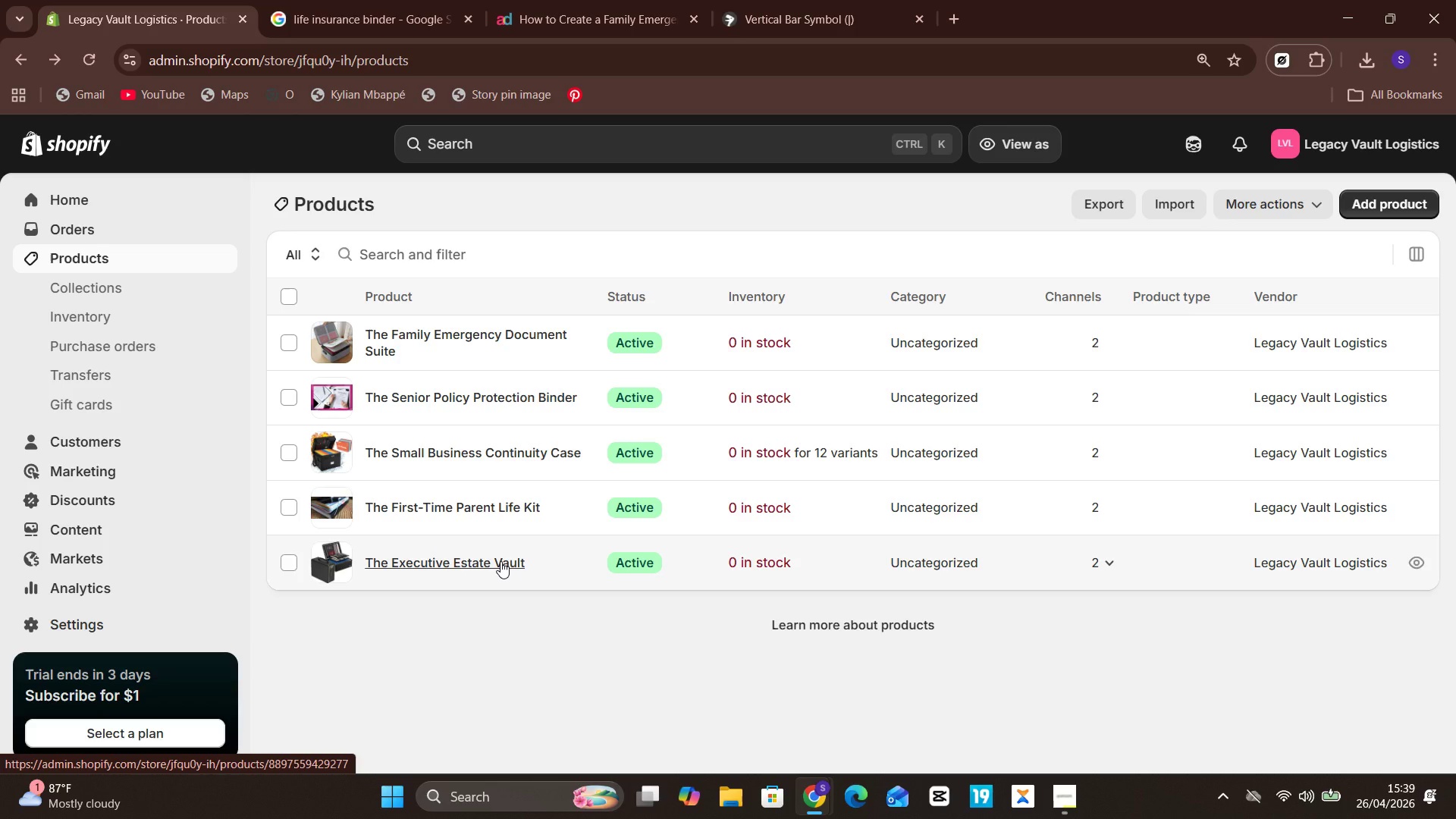 
wait(34.33)
 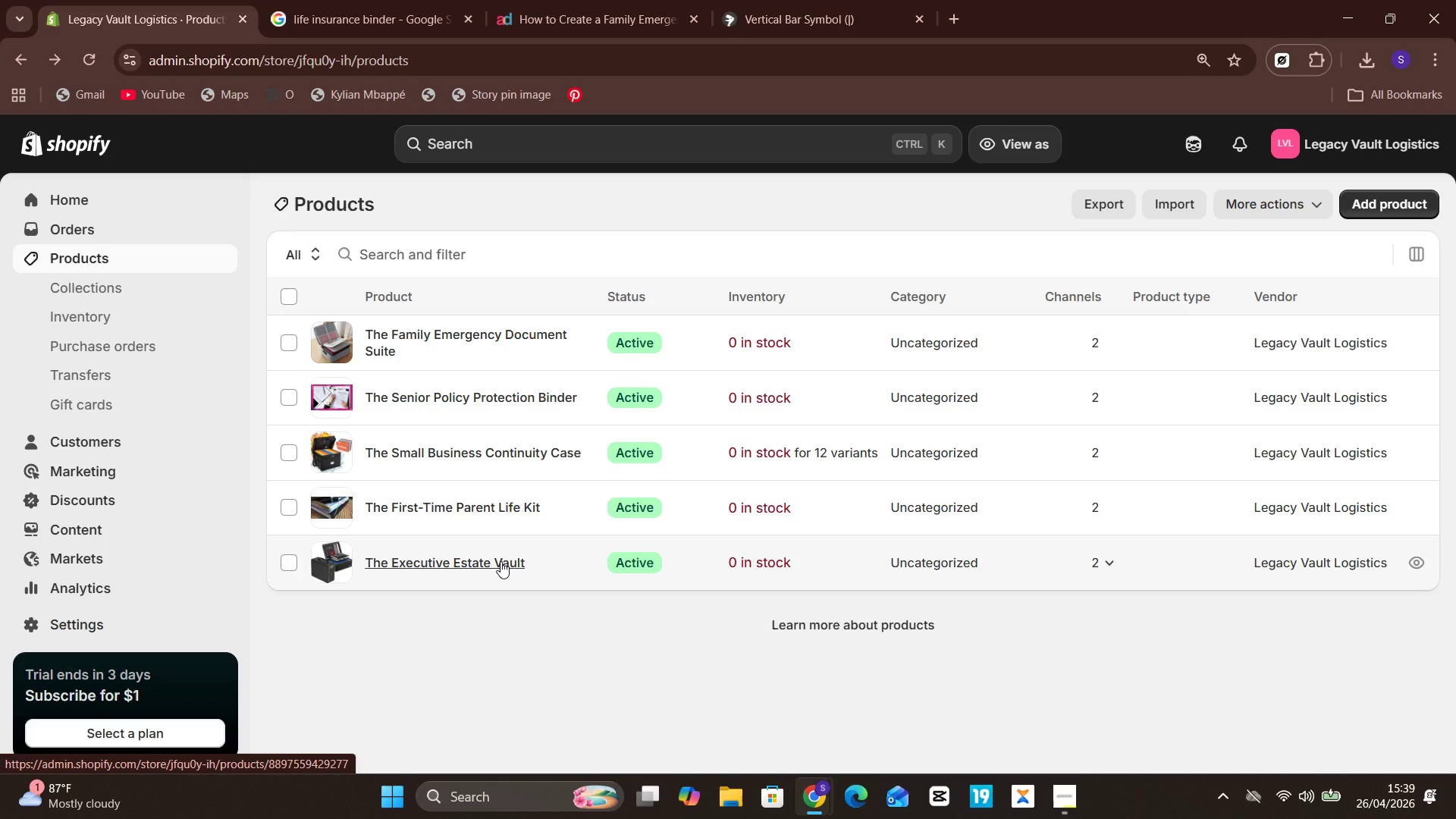 
left_click([500, 561])
 